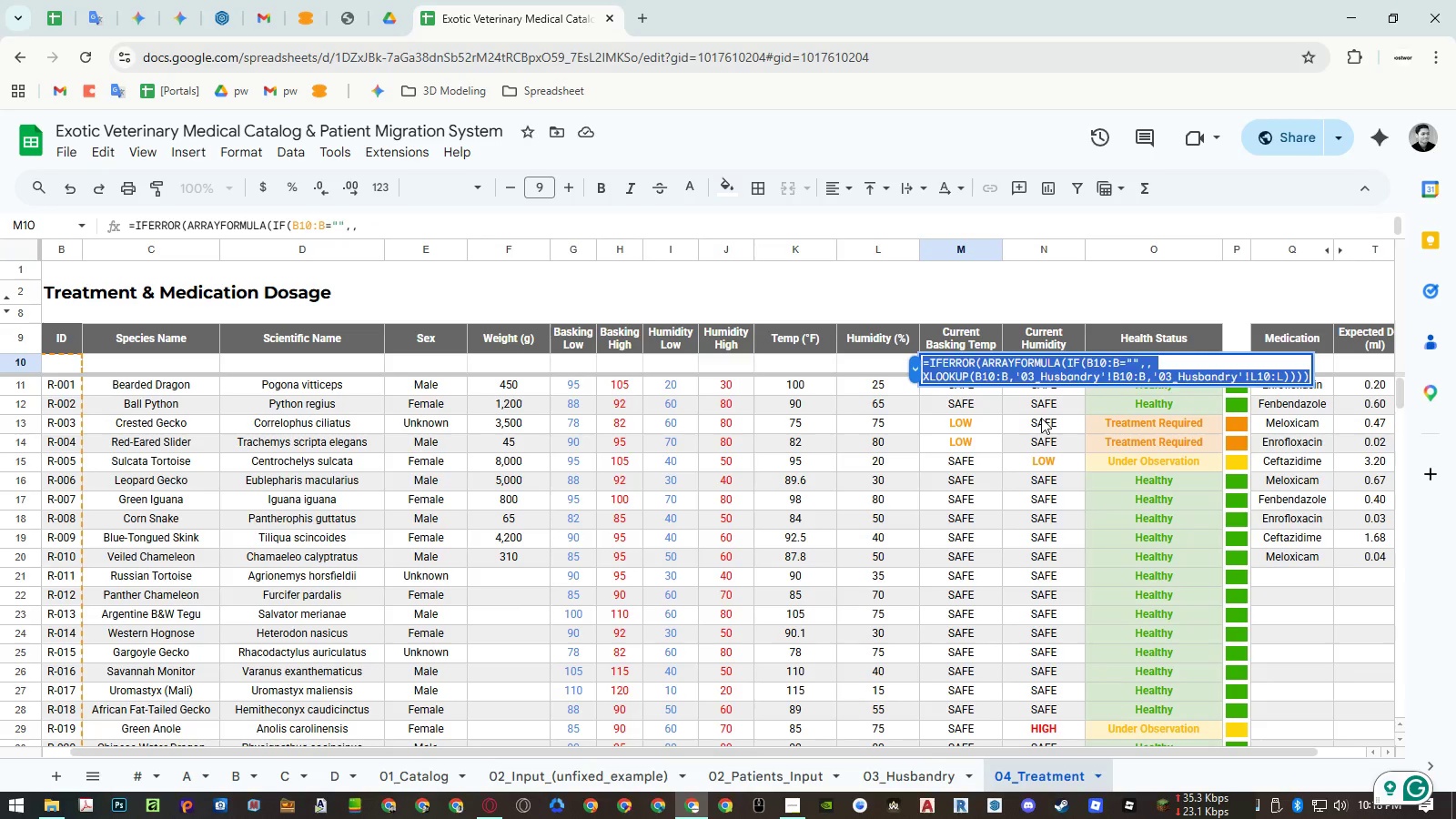 
key(Escape)
 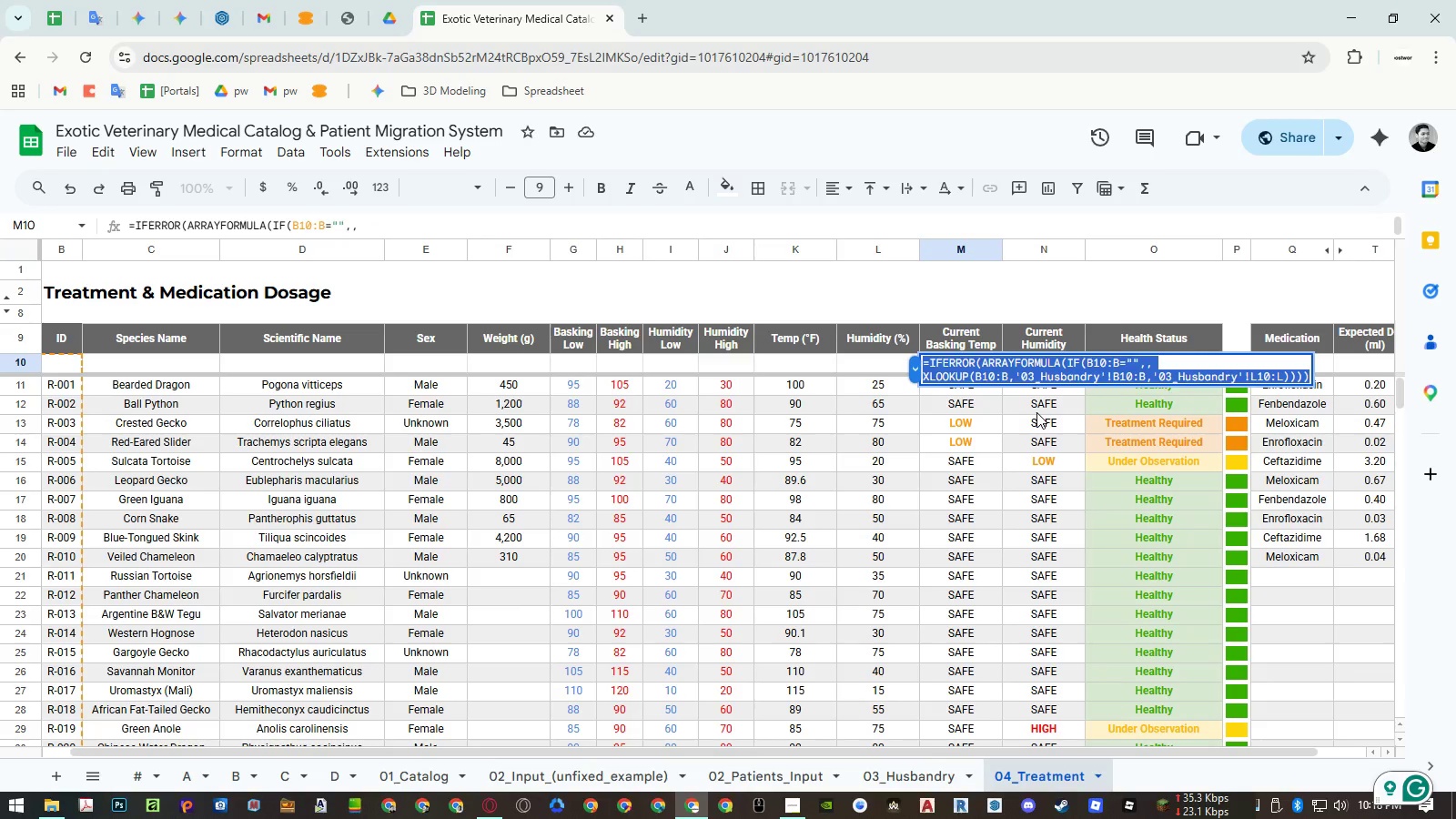 
key(Escape)
 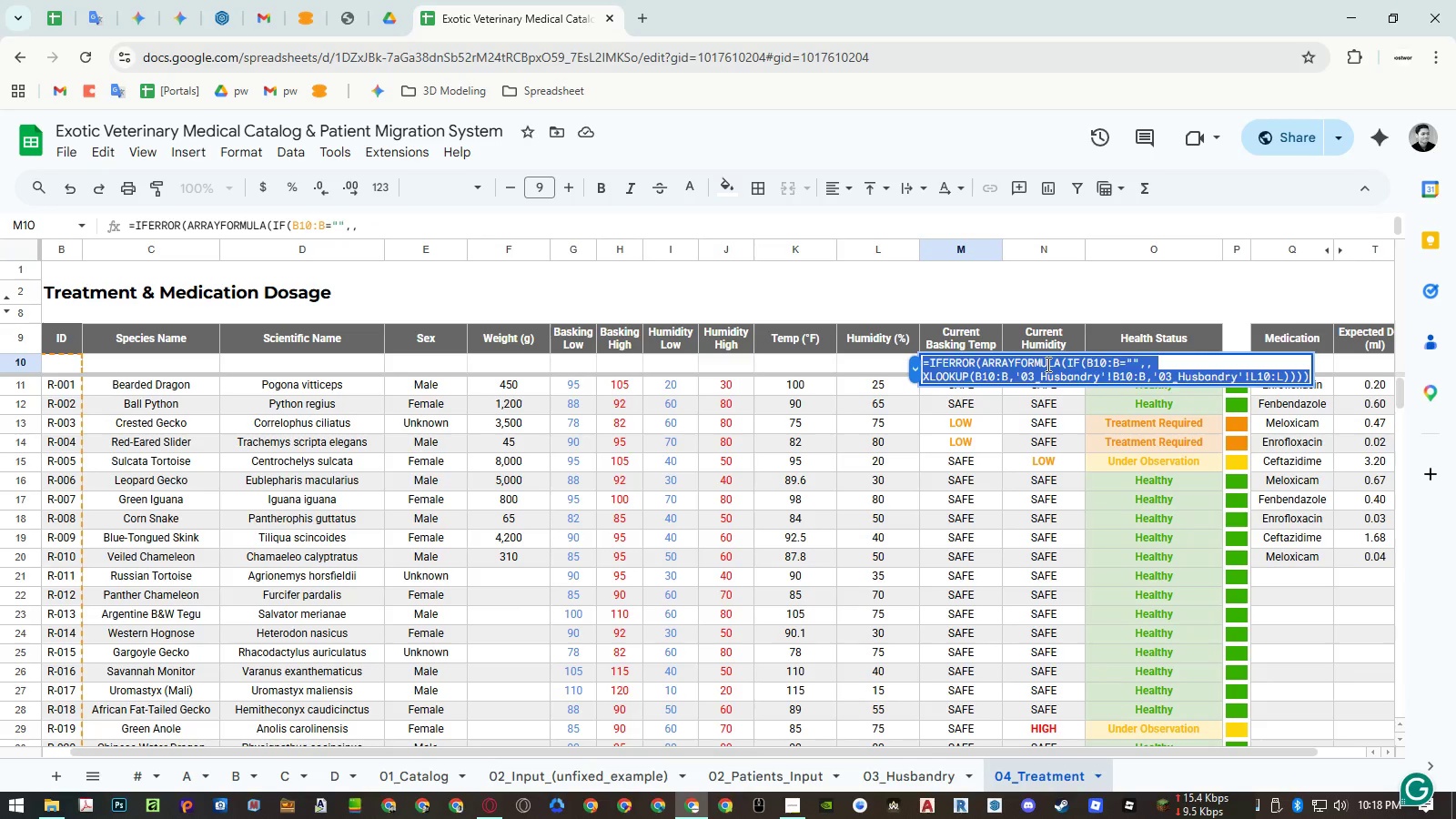 
left_click([1046, 364])
 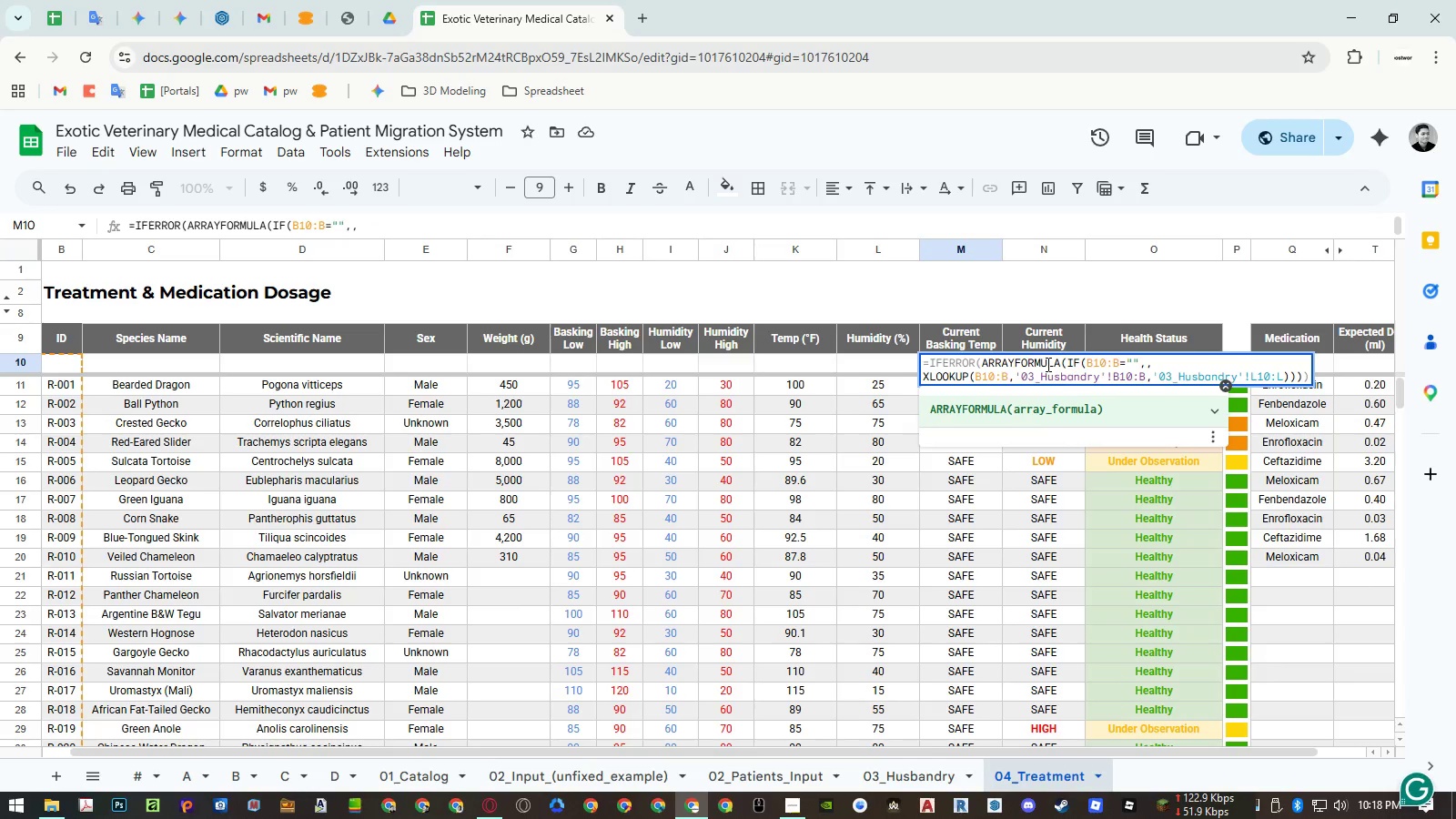 
key(Escape)
 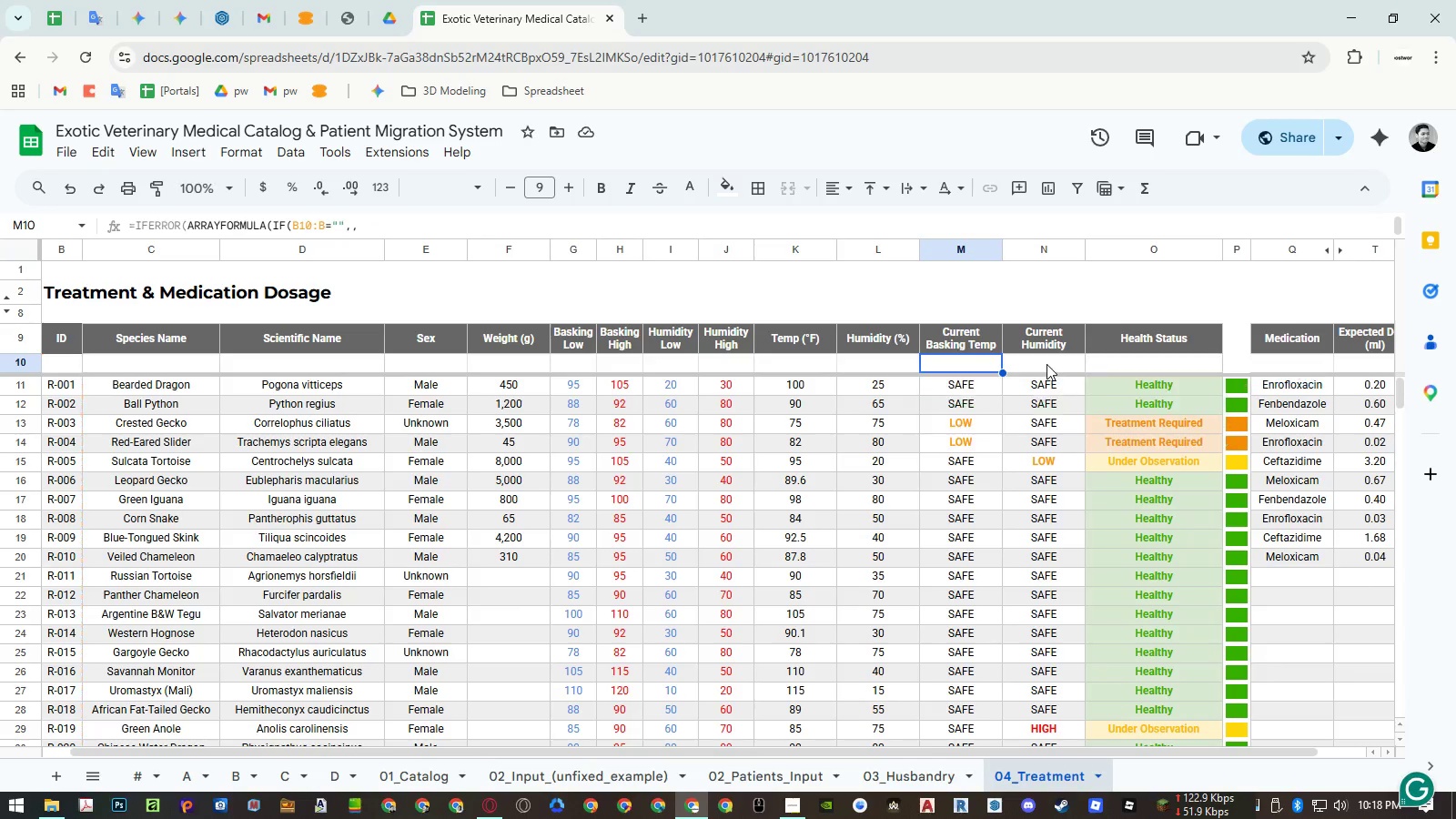 
key(Escape)
 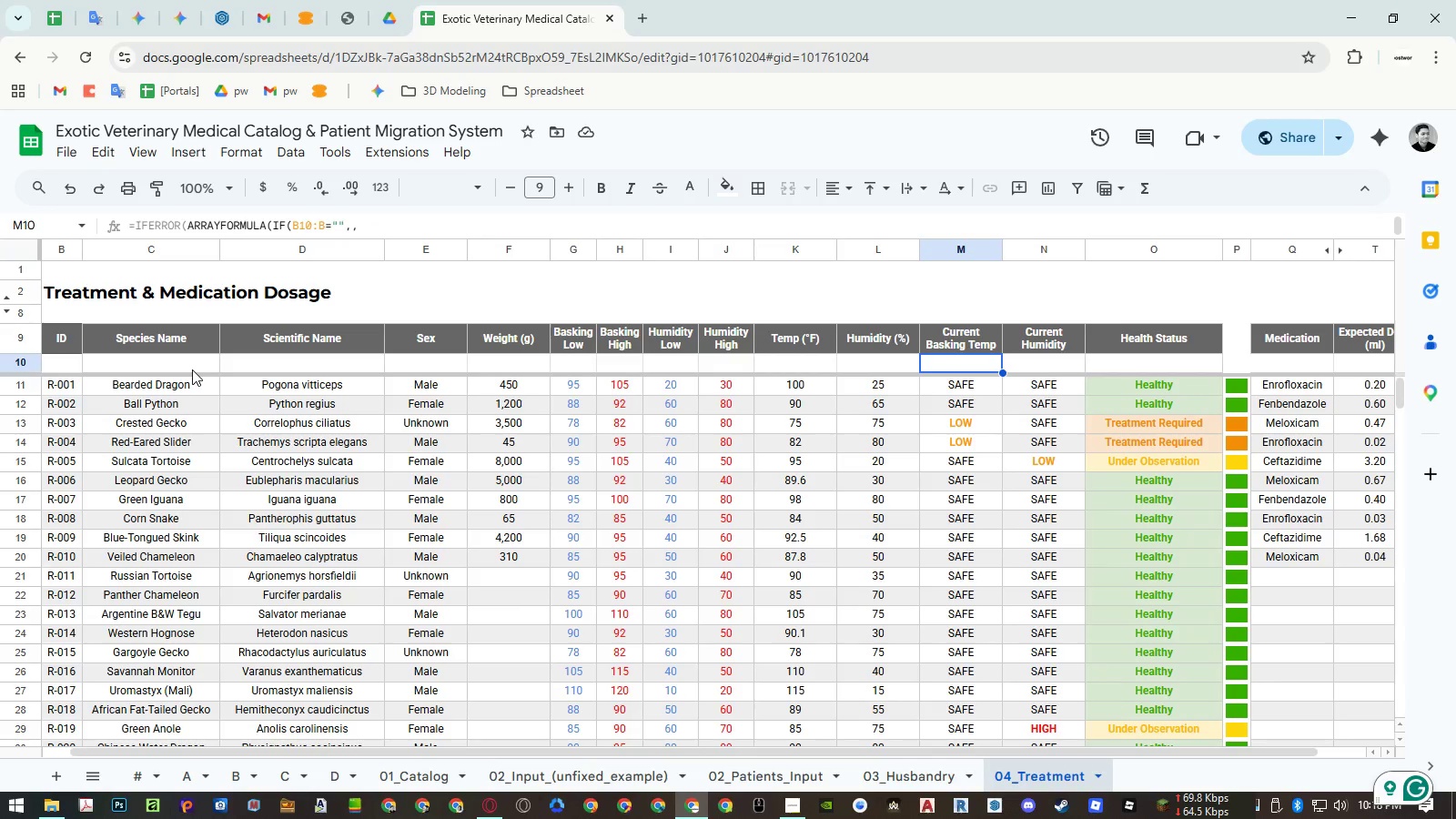 
double_click([192, 369])
 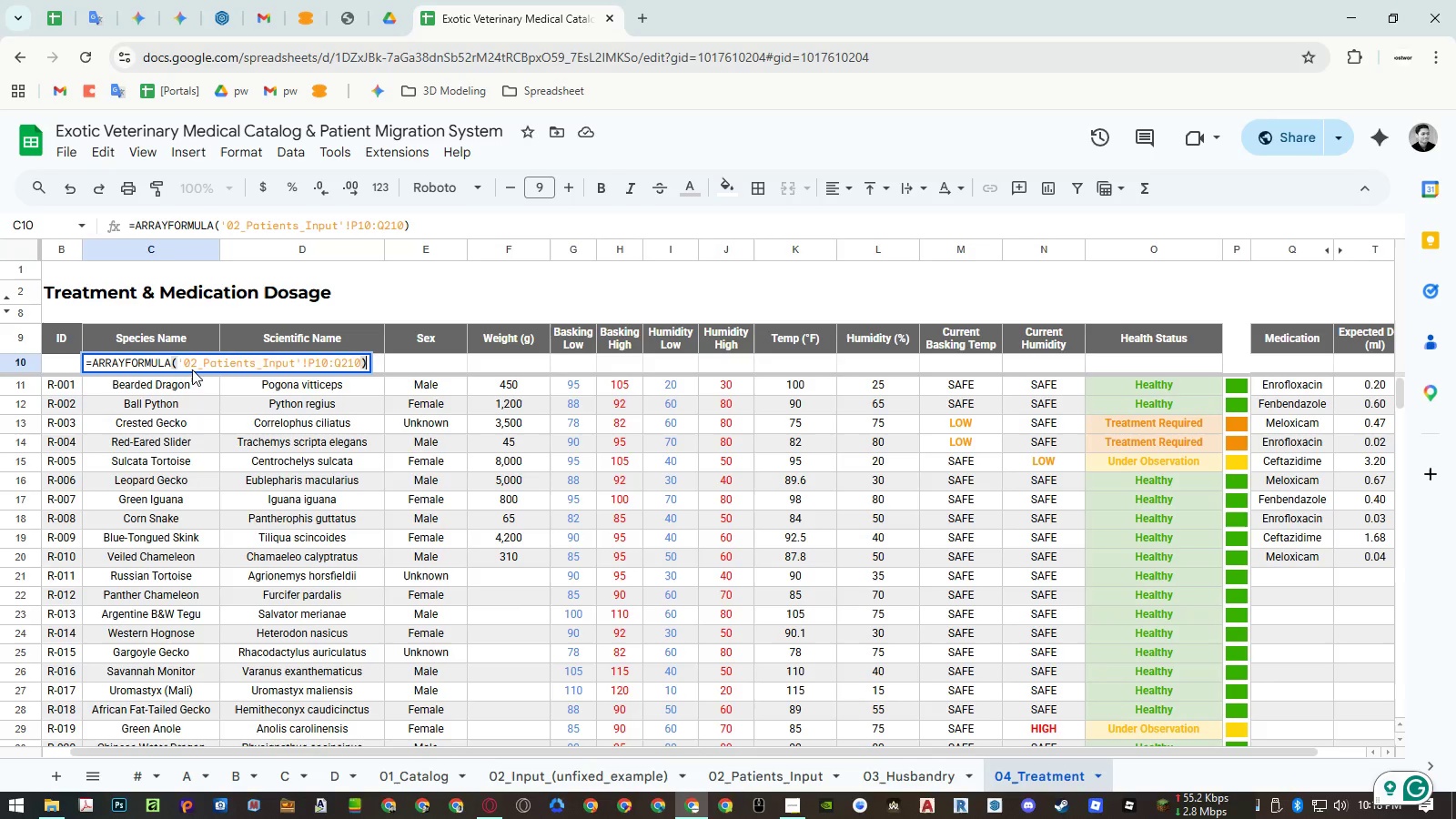 
key(Control+A)
 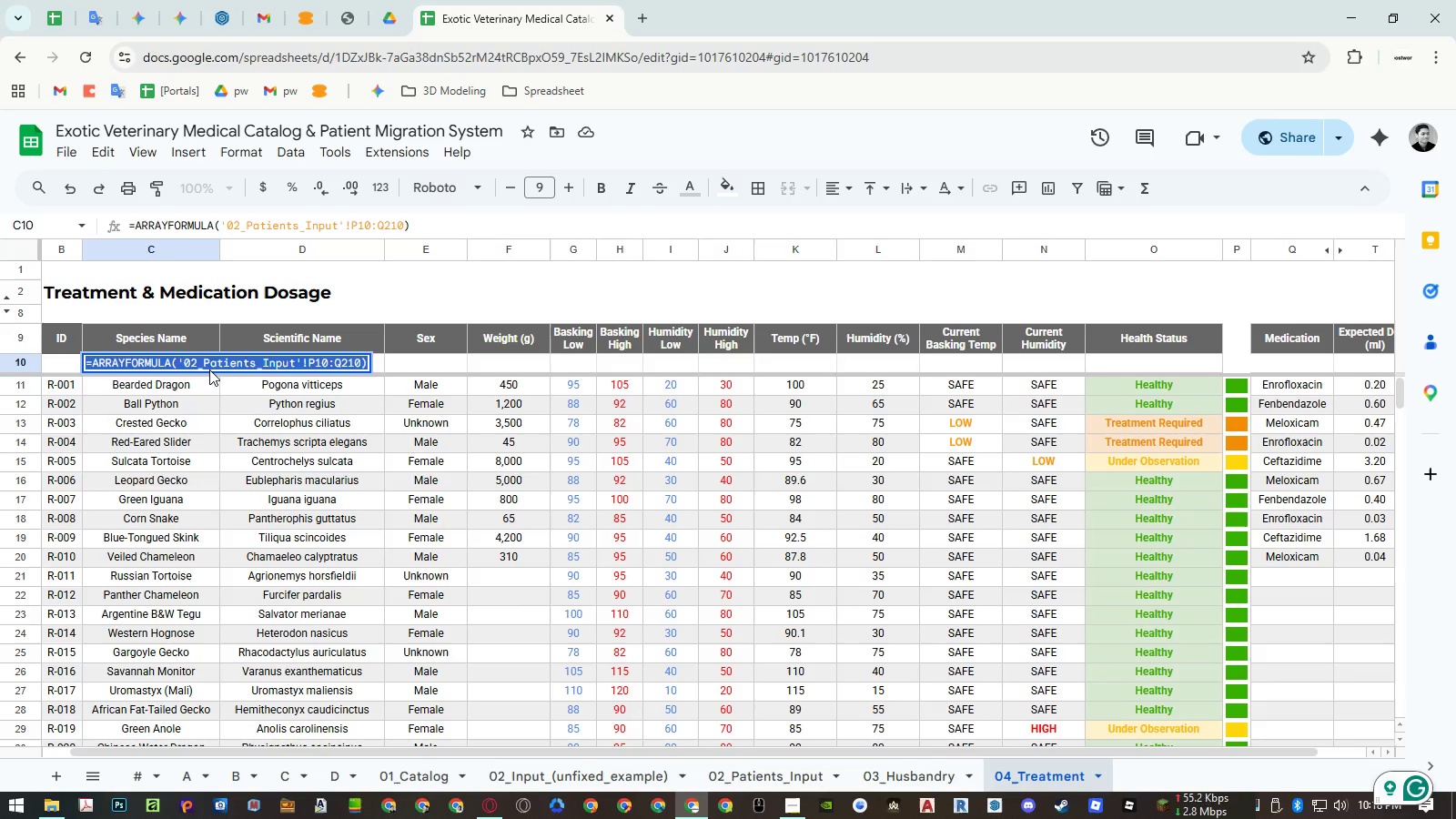 
key(Control+ControlLeft)
 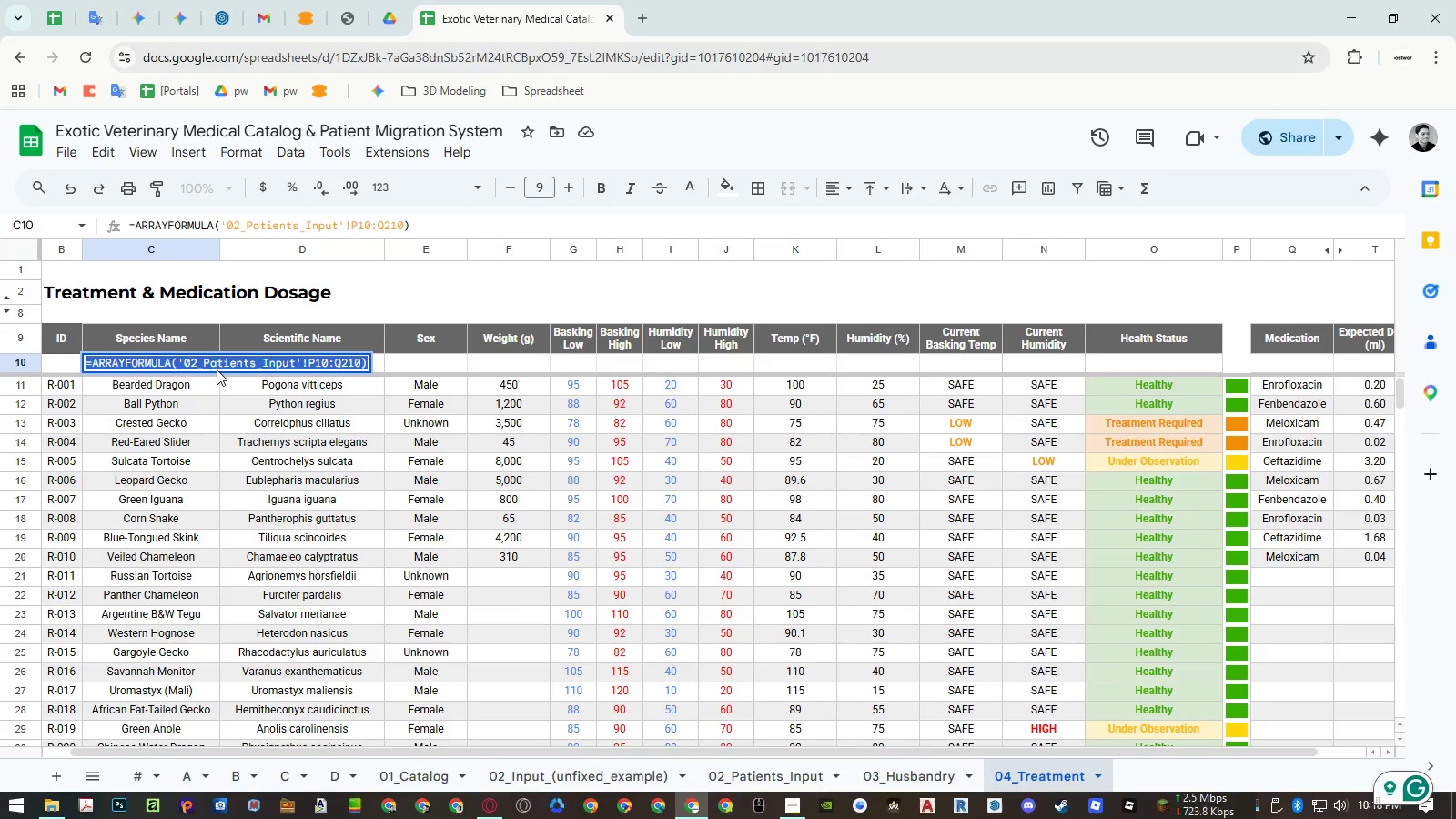 
key(Control+V)
 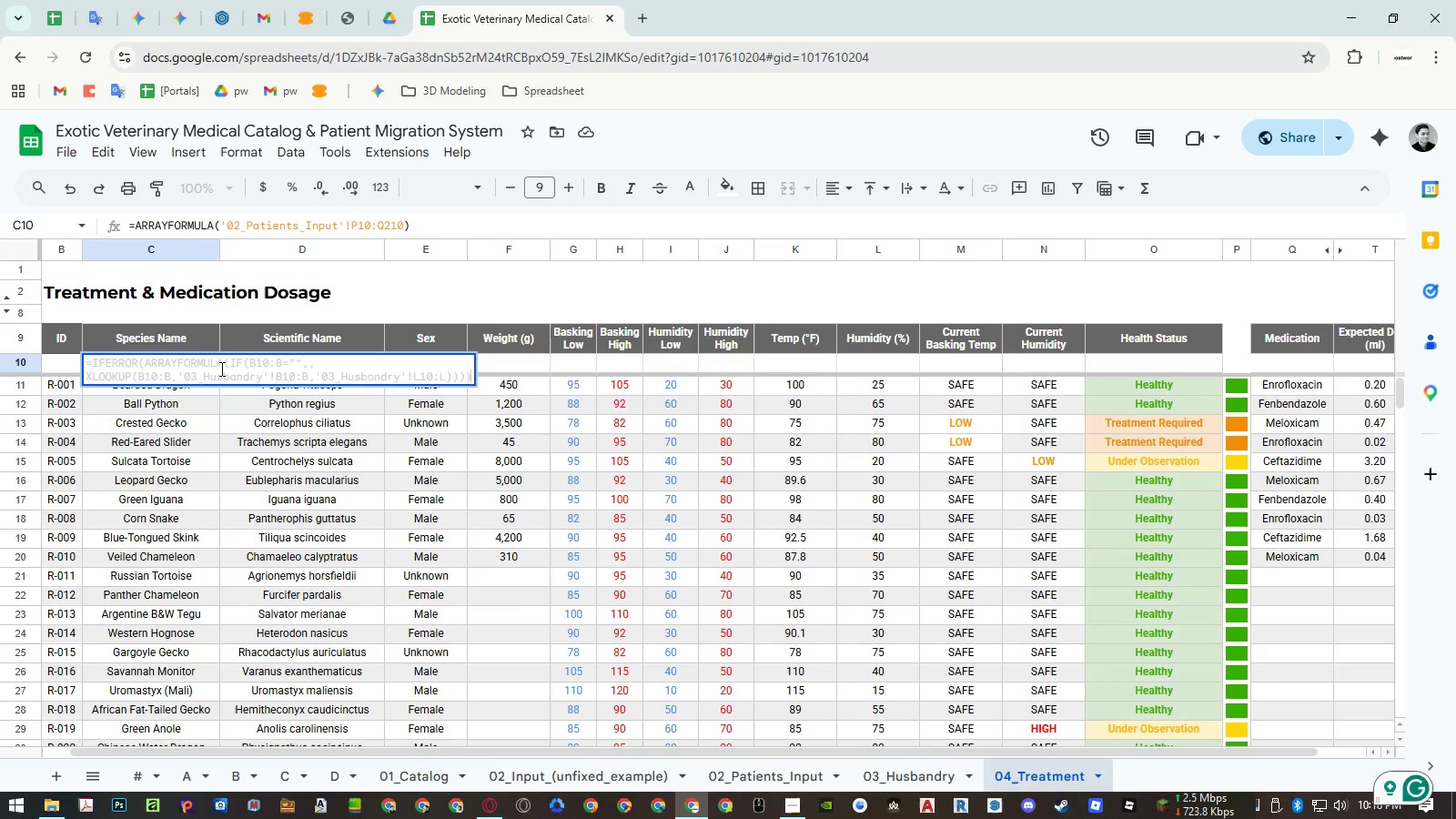 
key(Control+ControlLeft)
 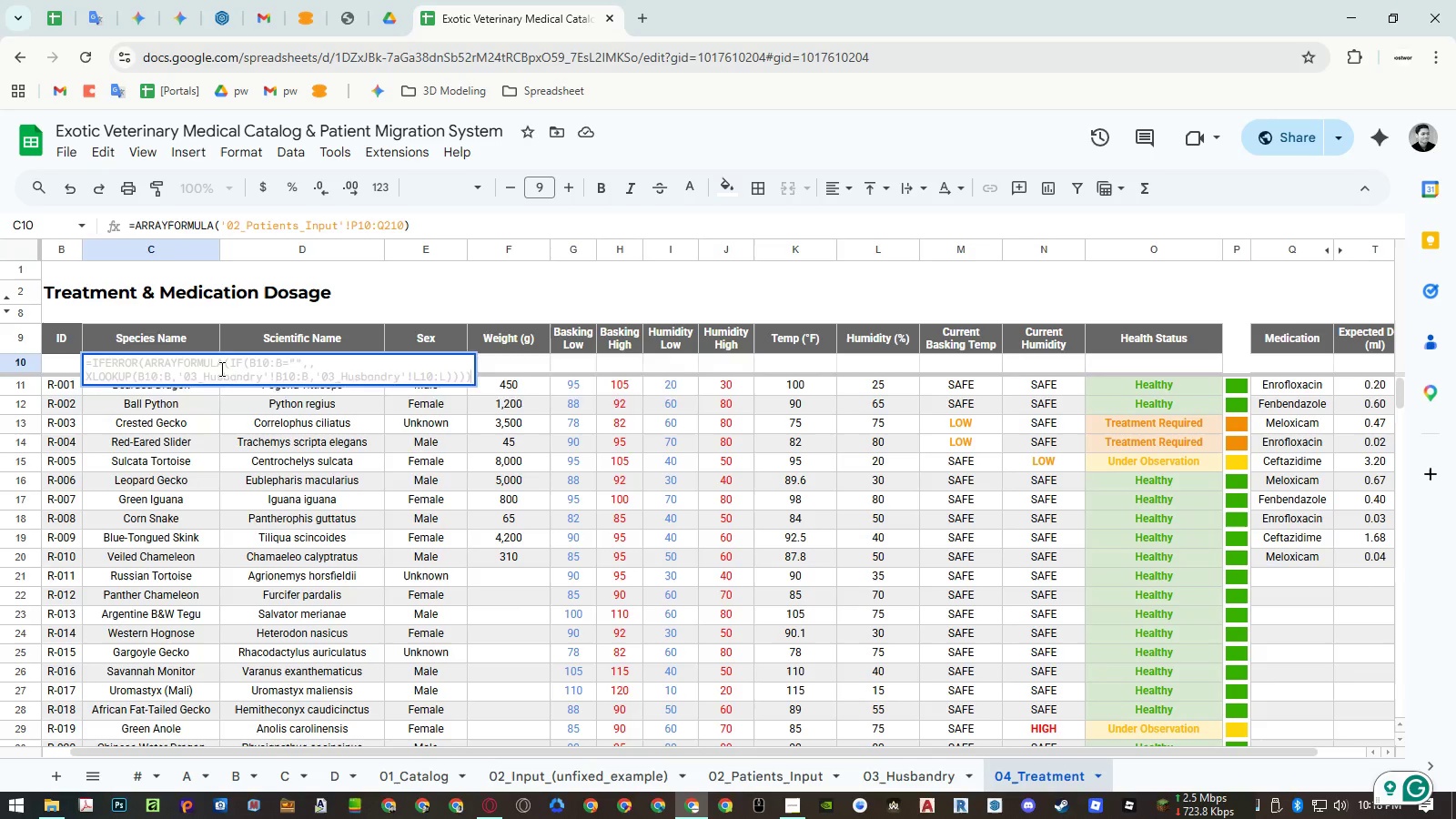 
key(Control+V)
 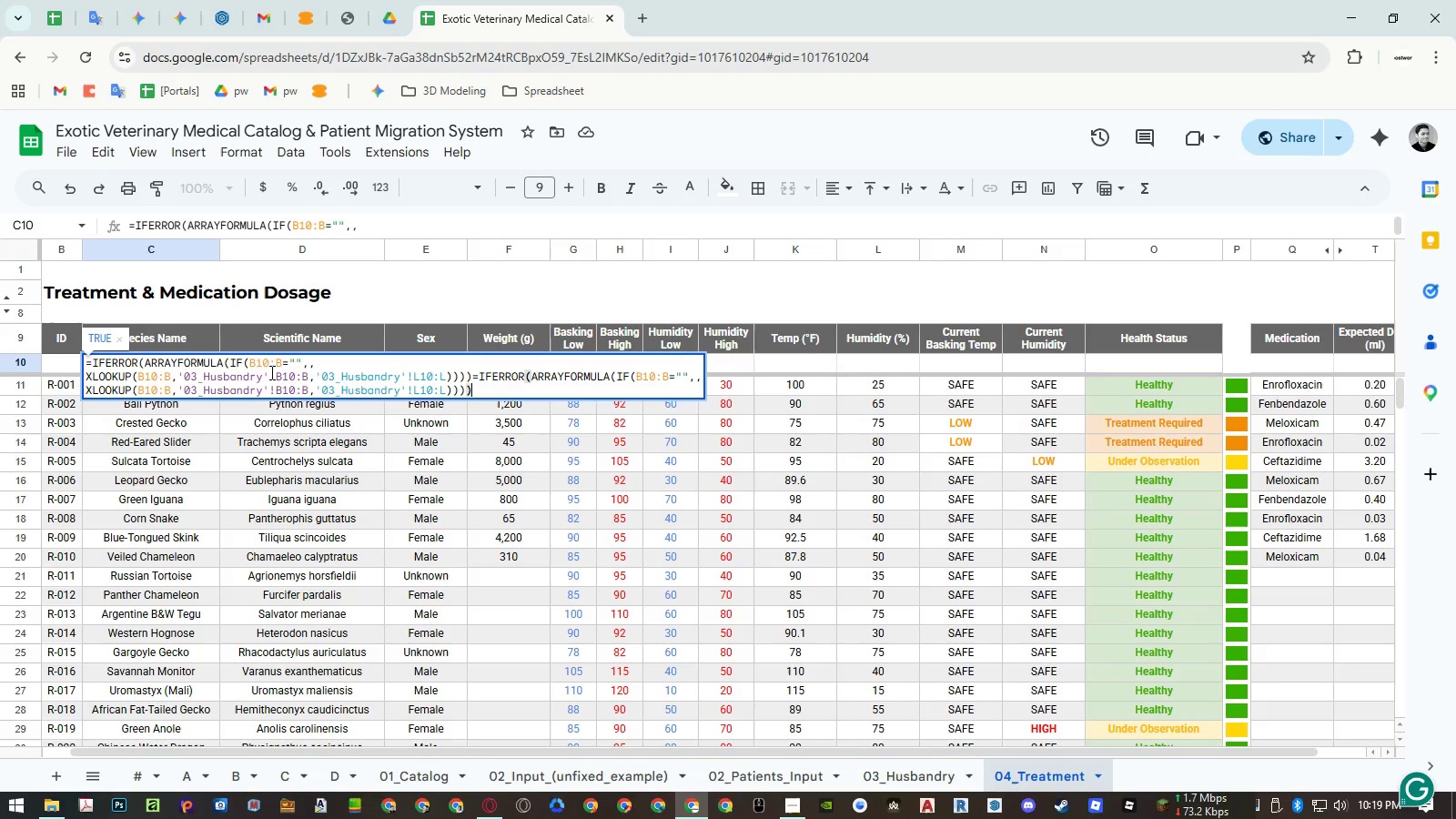 
key(Control+A)
 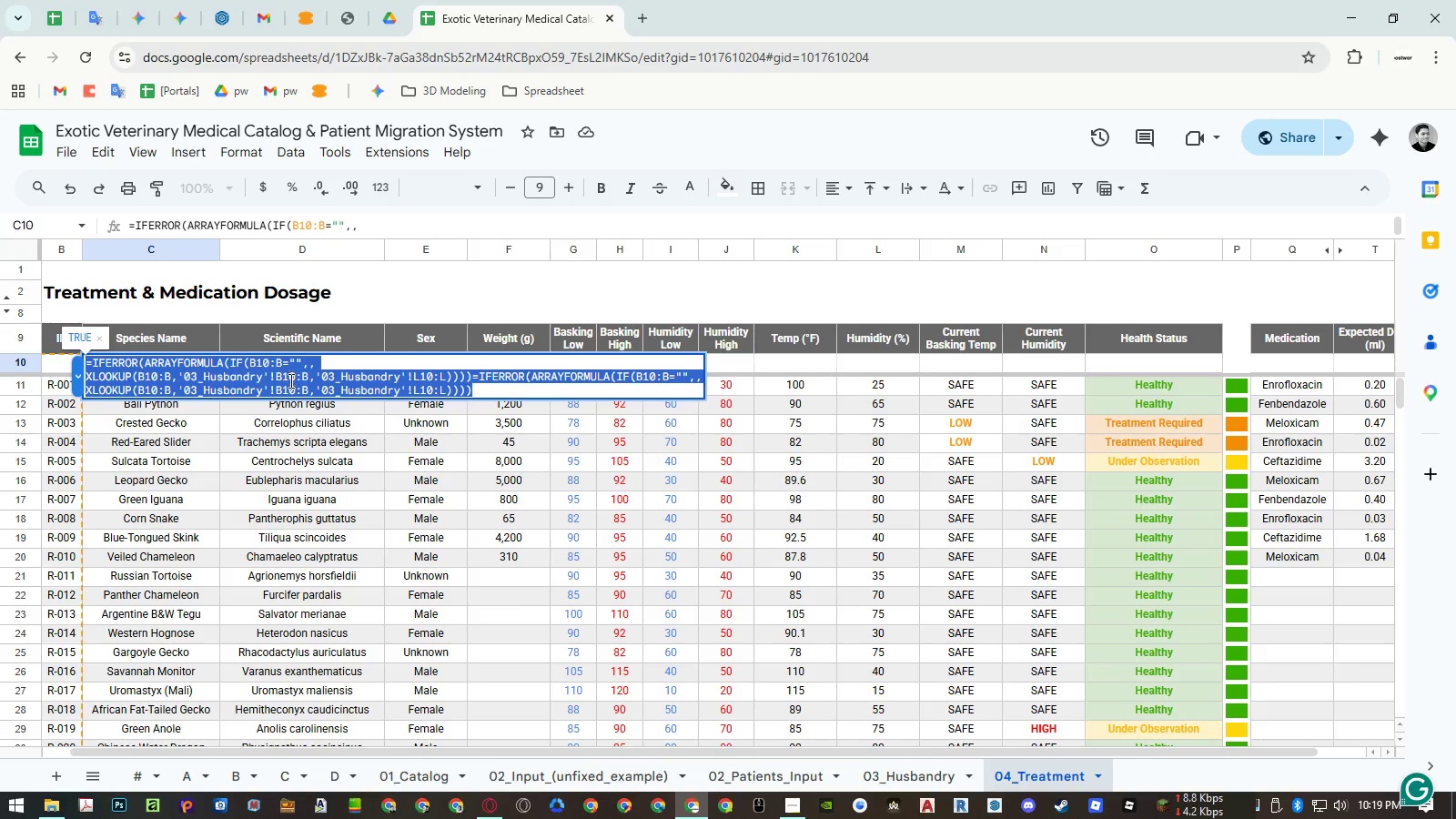 
key(Control+ControlLeft)
 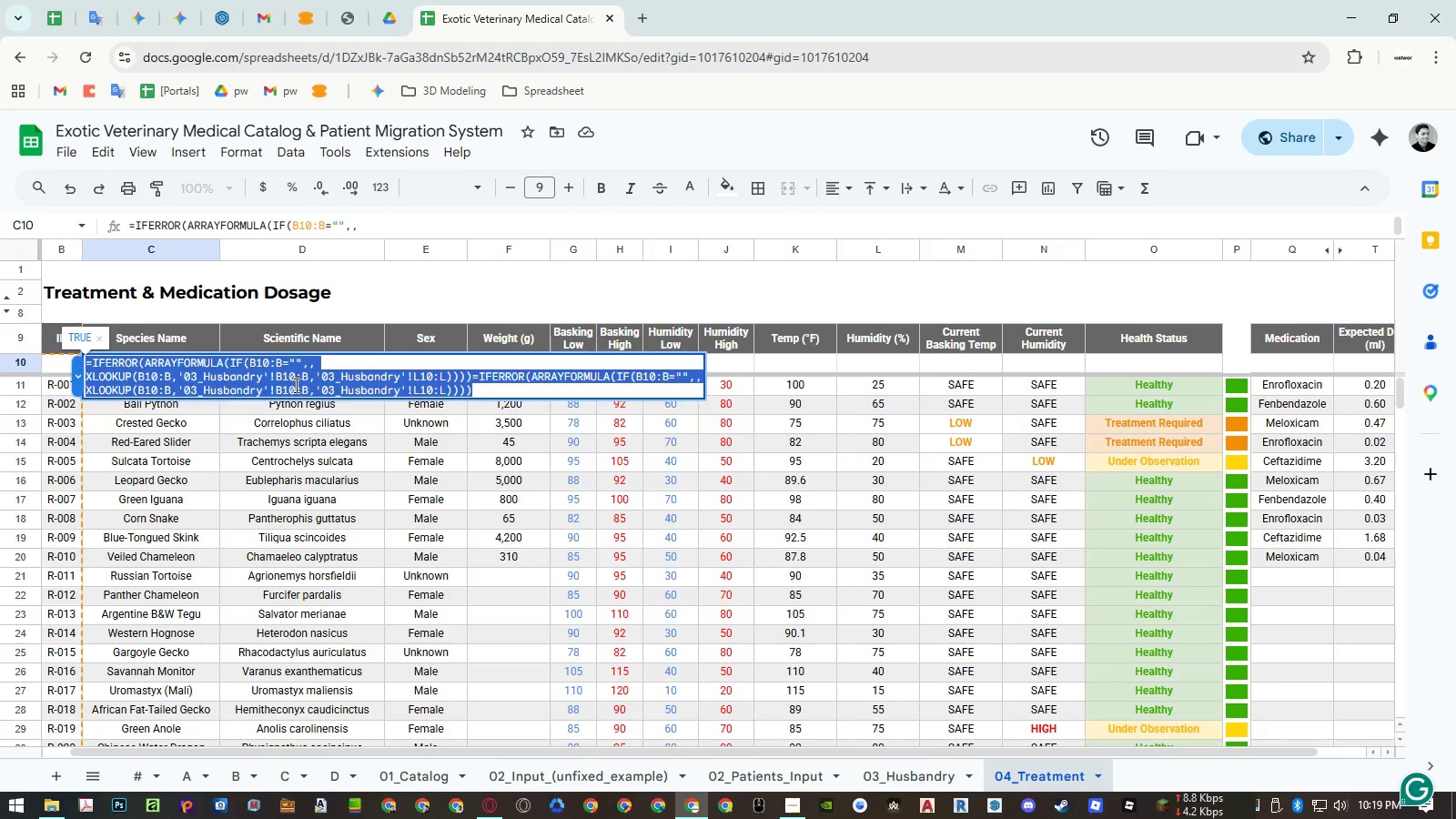 
key(Control+V)
 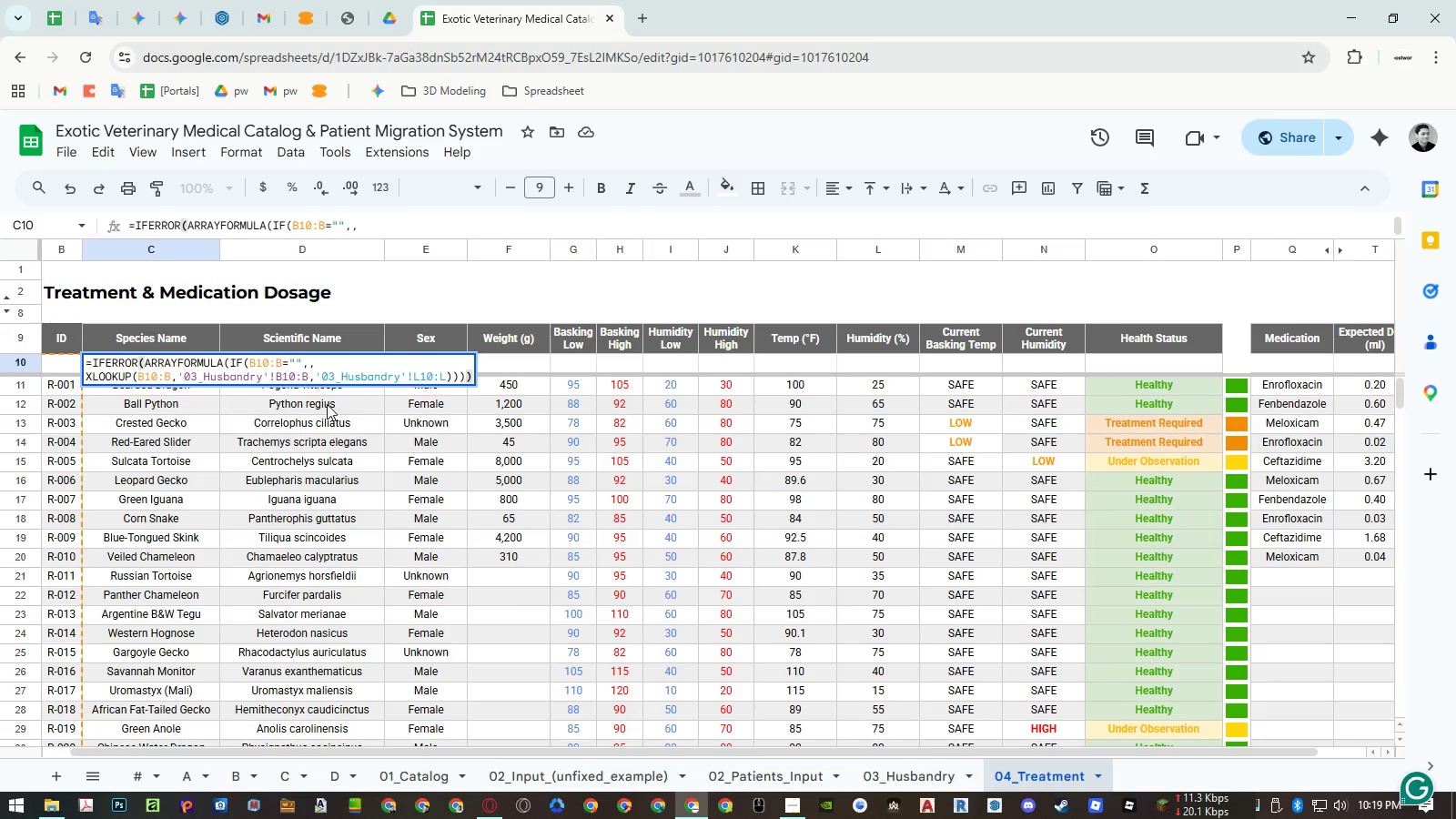 
key(Enter)
 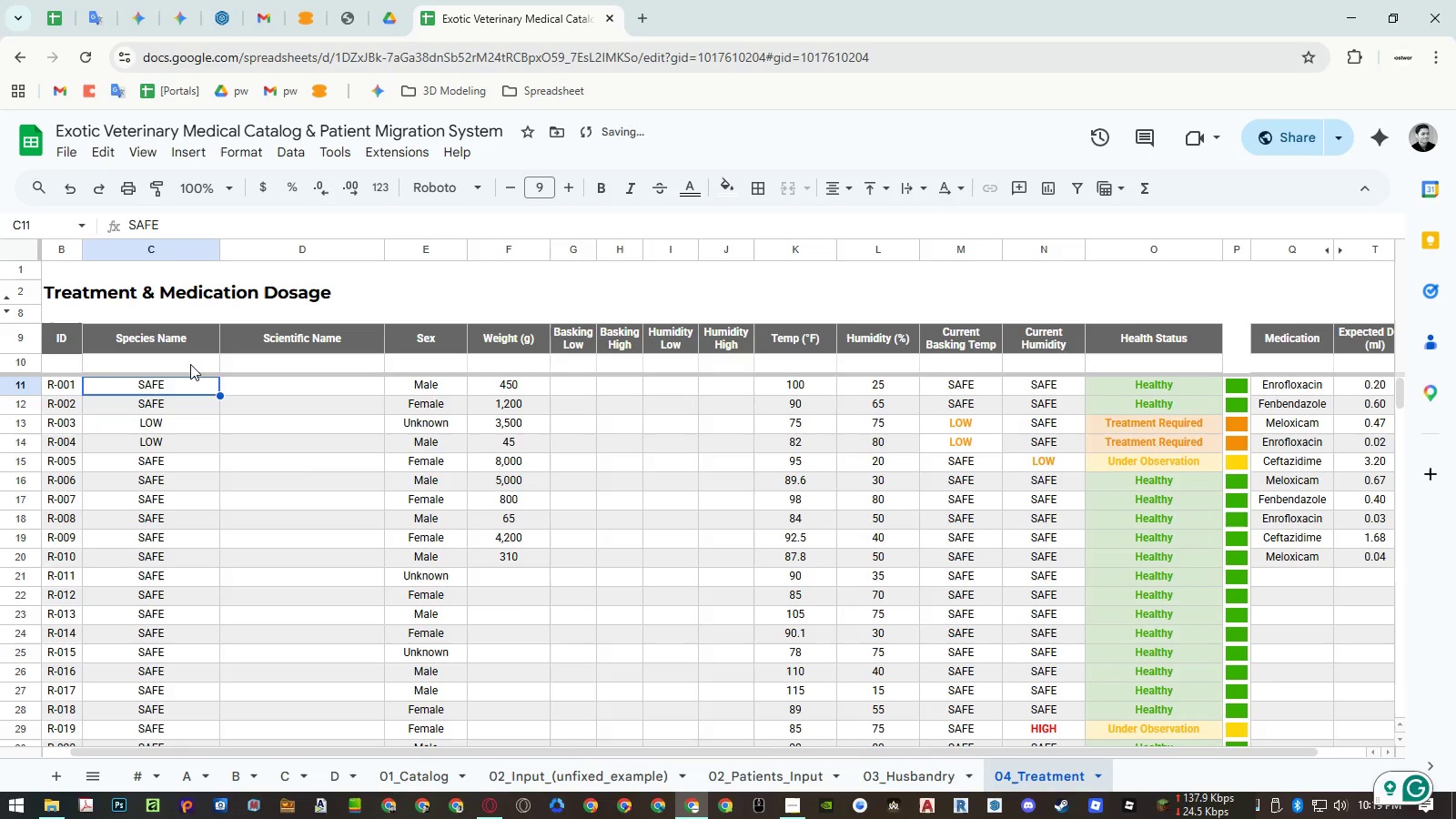 
hold_key(key=ControlLeft, duration=1.38)
 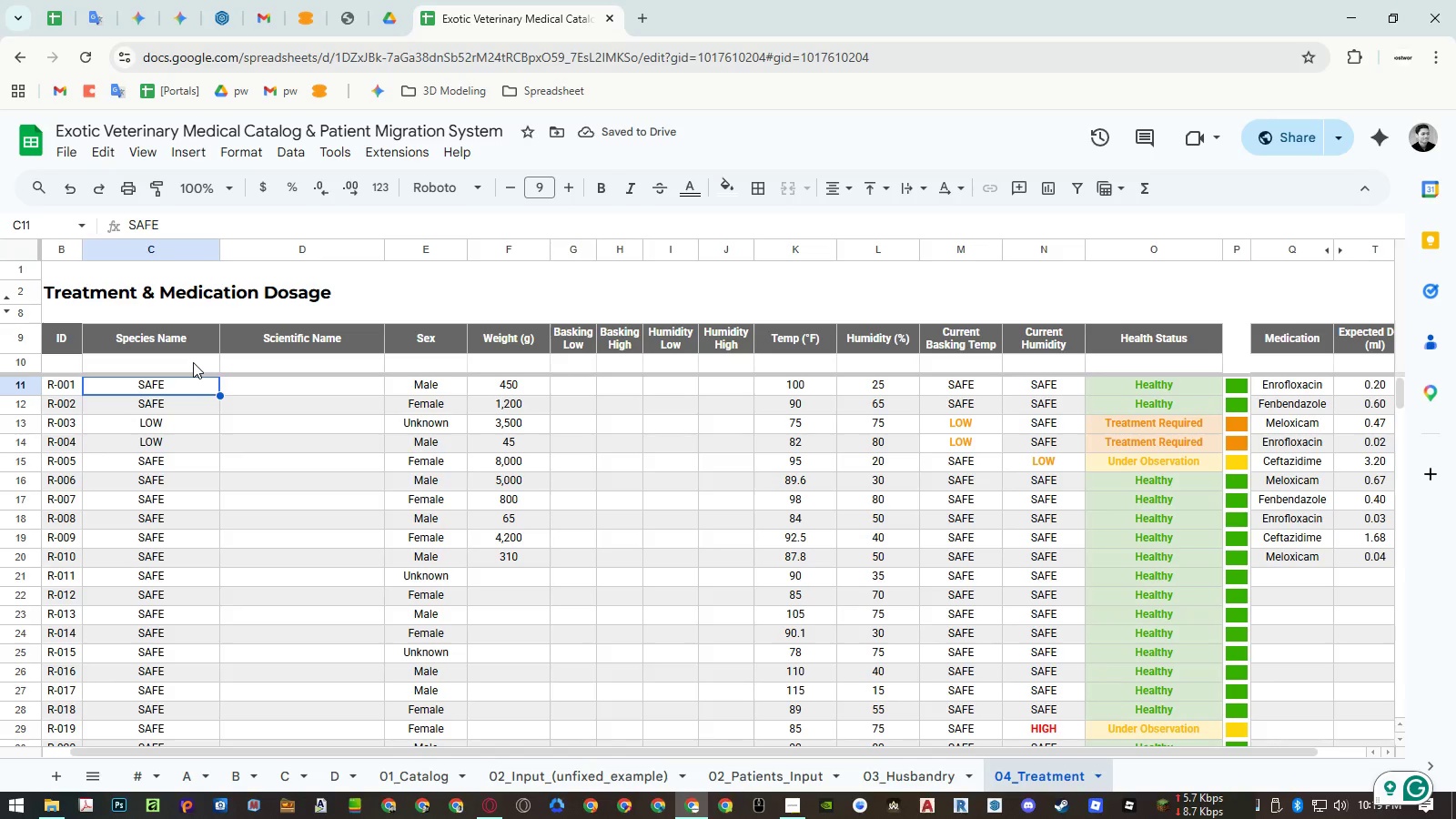 
double_click([193, 362])
 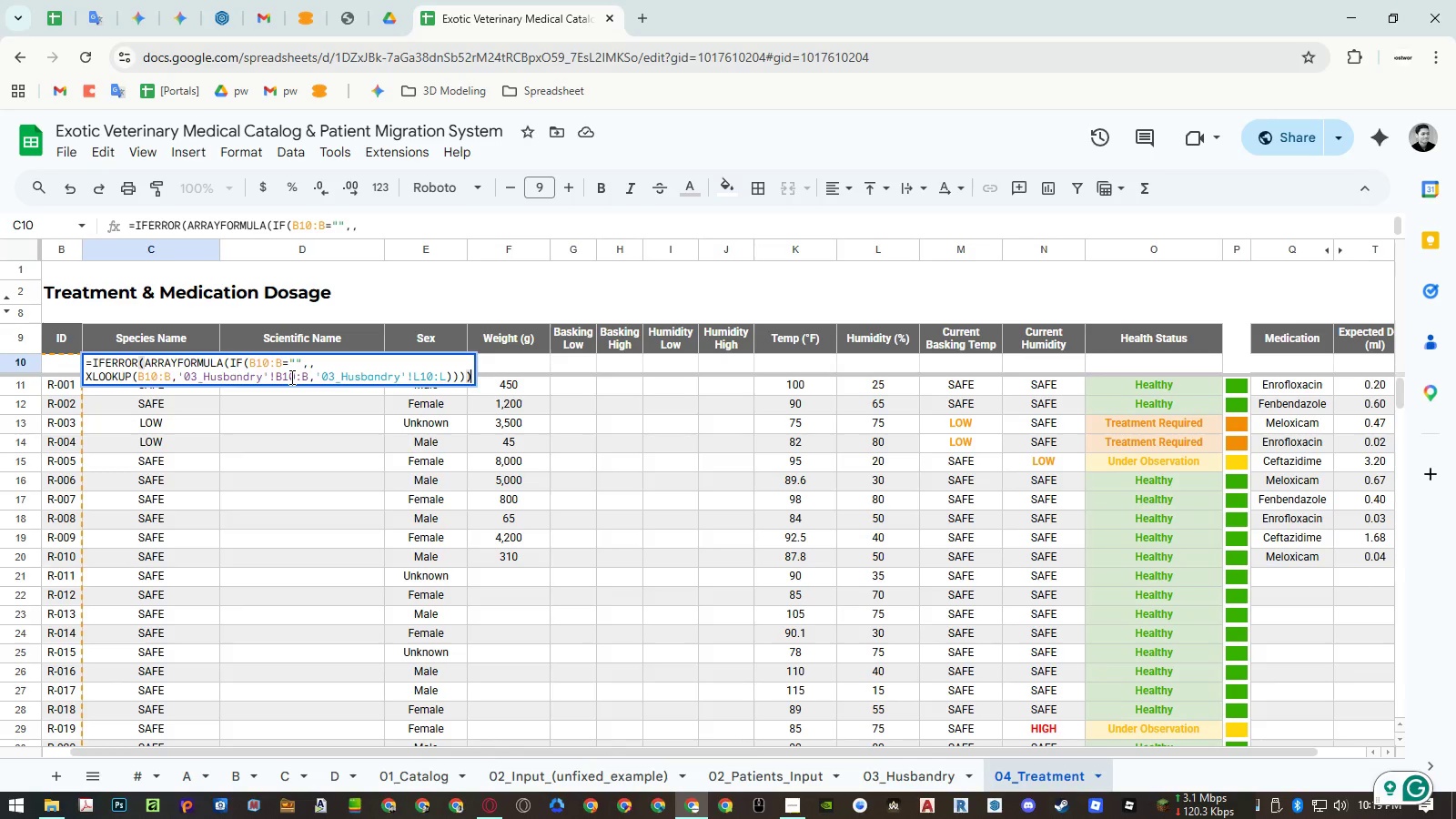 
key(Escape)
 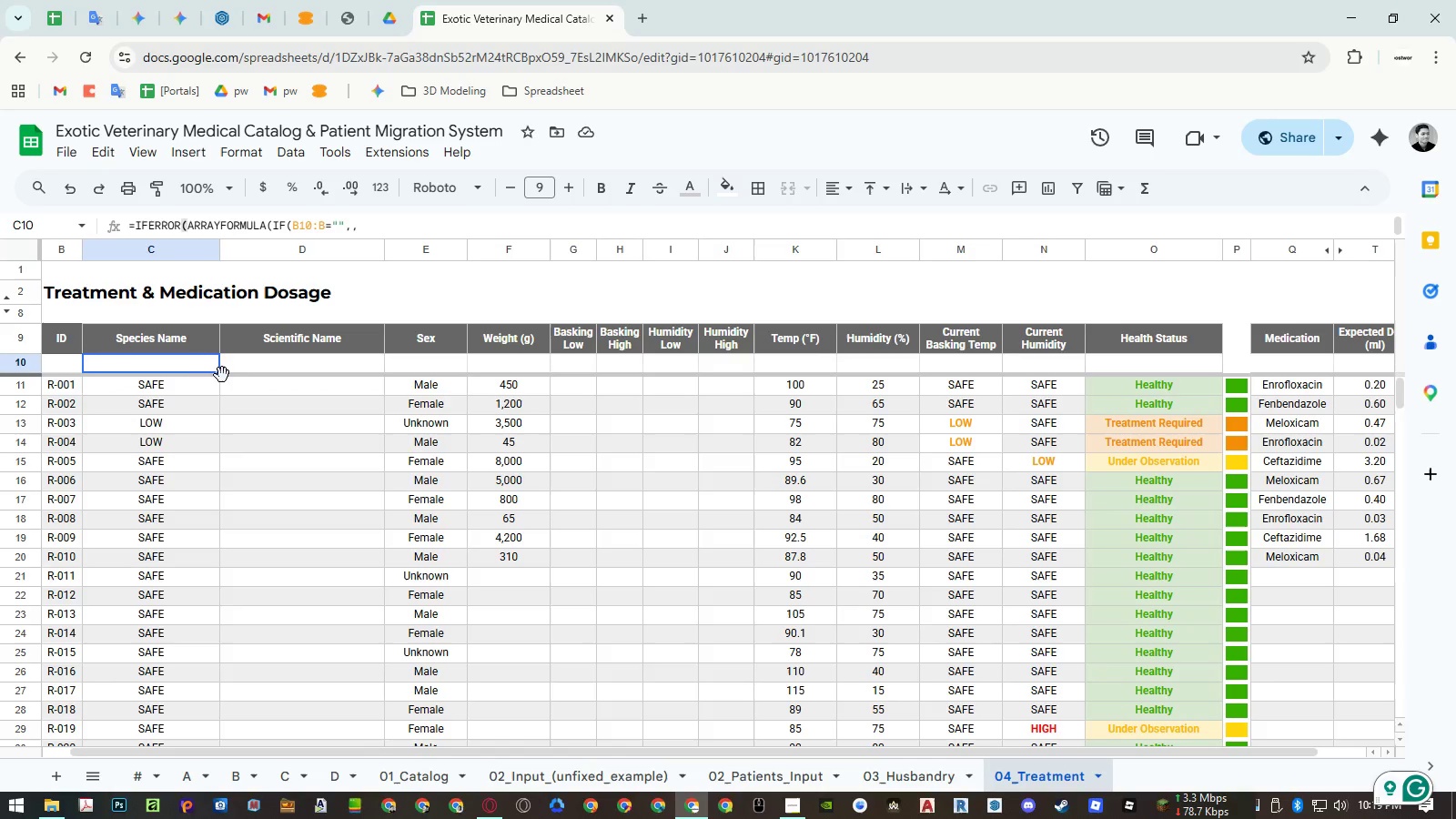 
hold_key(key=ControlLeft, duration=0.94)
 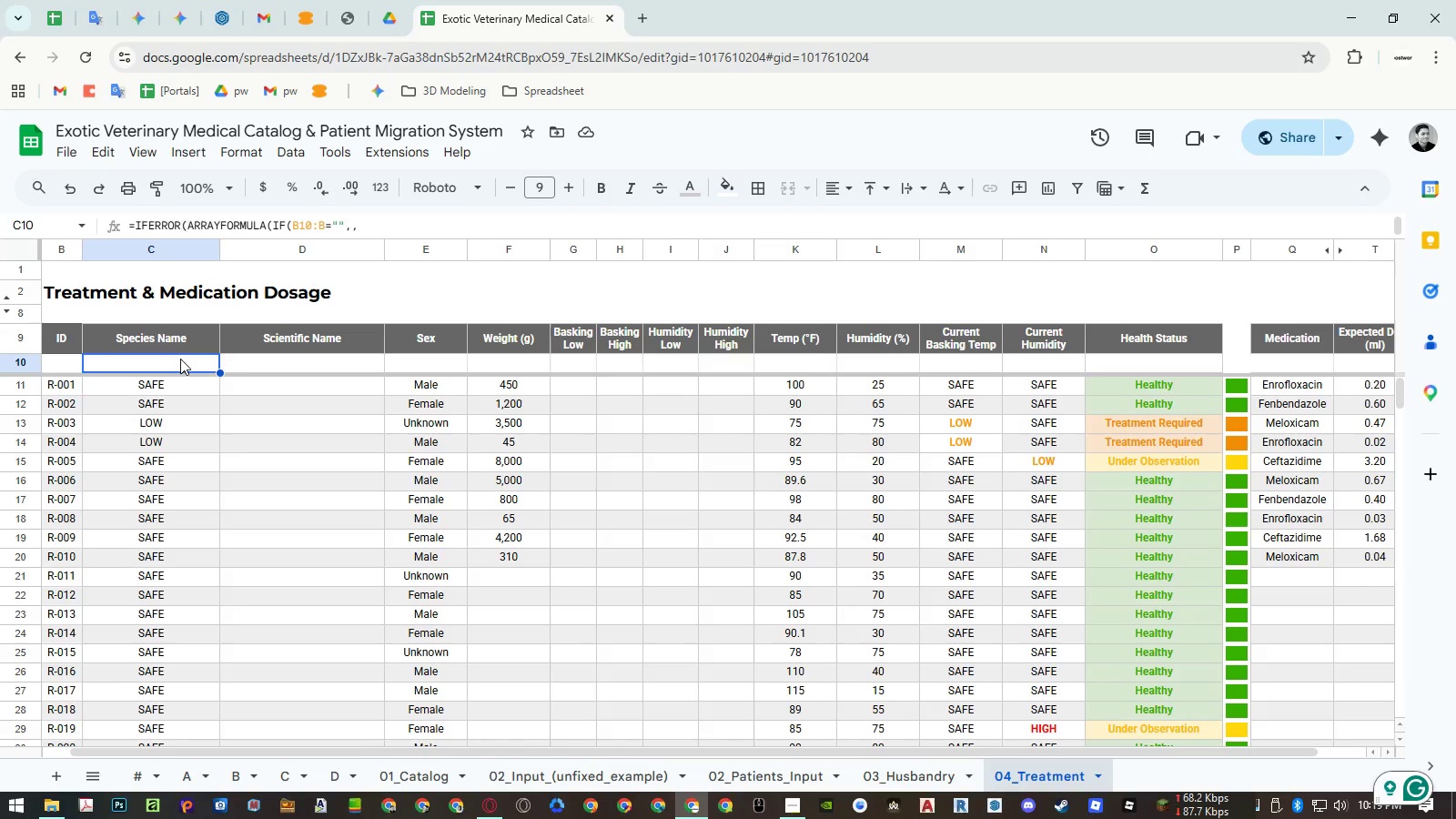 
double_click([180, 359])
 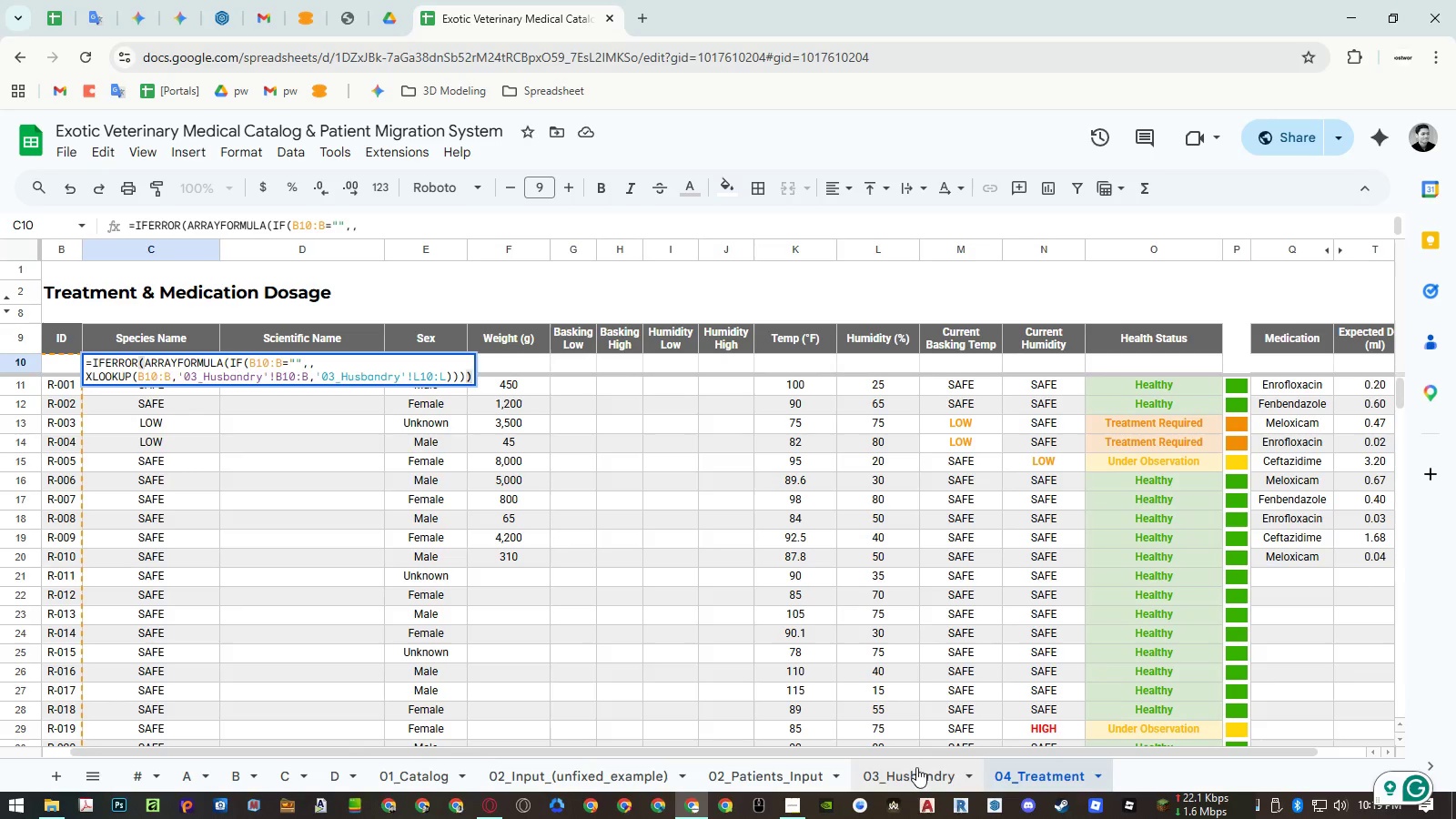 
key(Escape)
 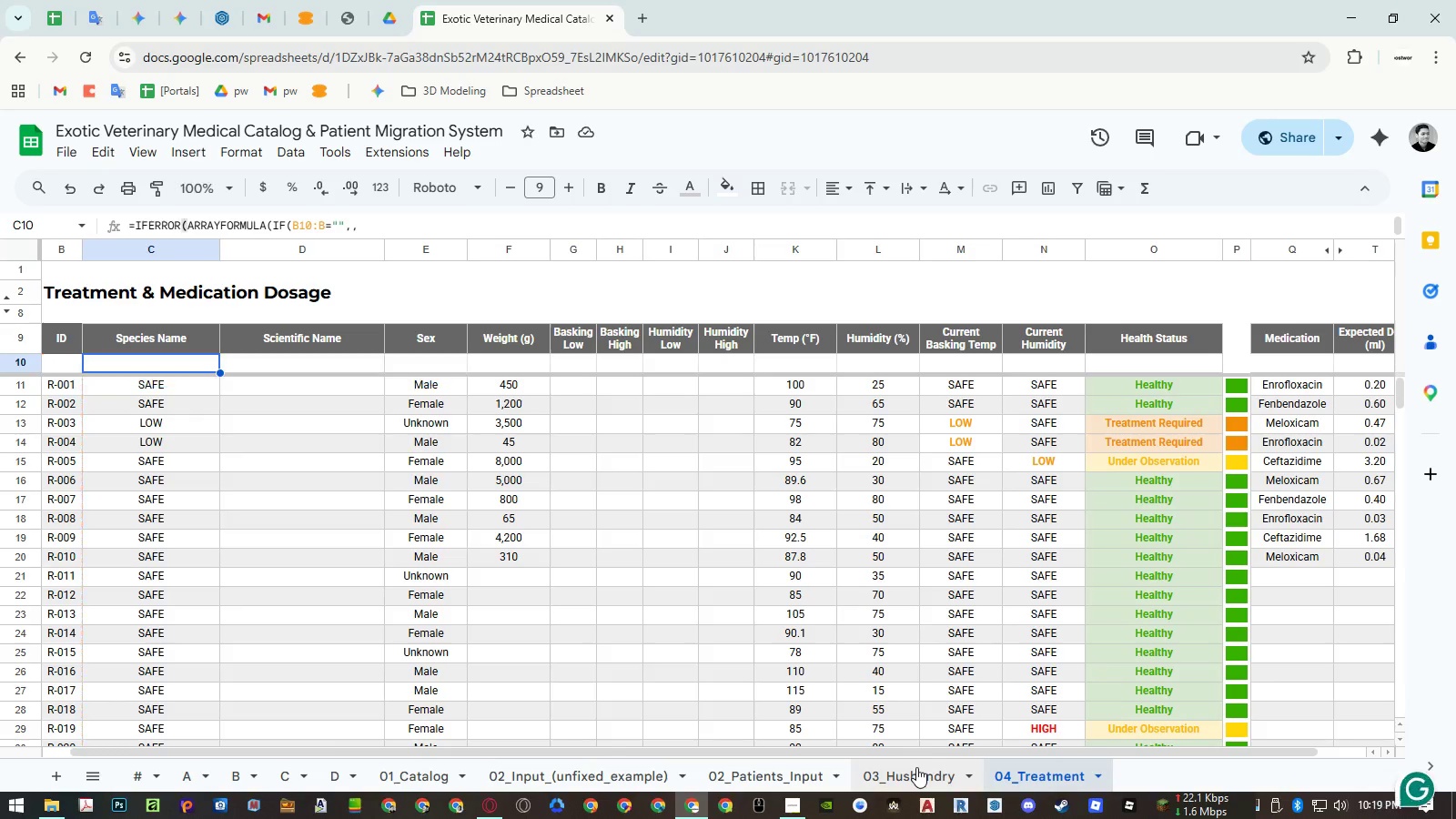 
key(Escape)
 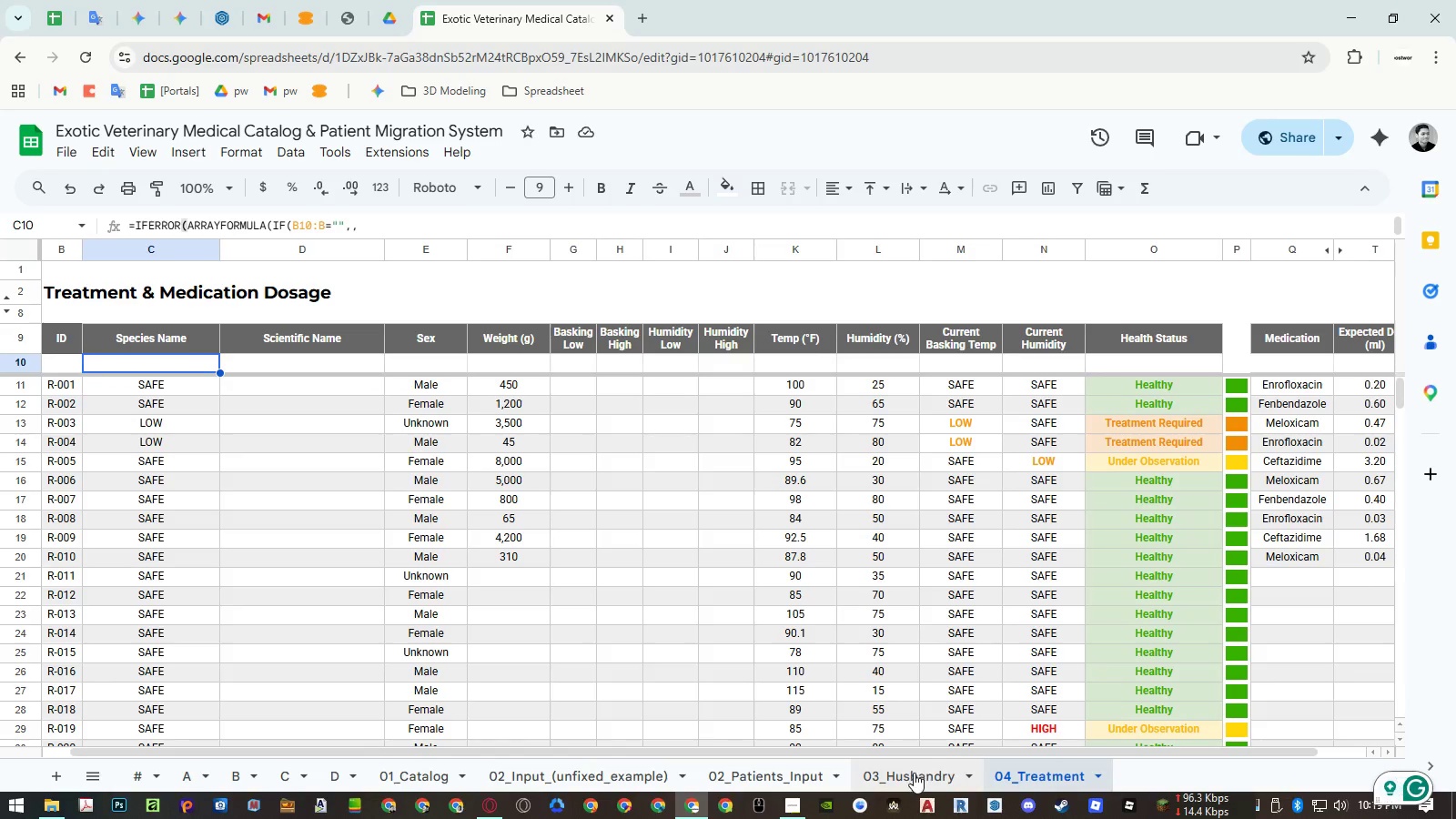 
left_click([914, 773])
 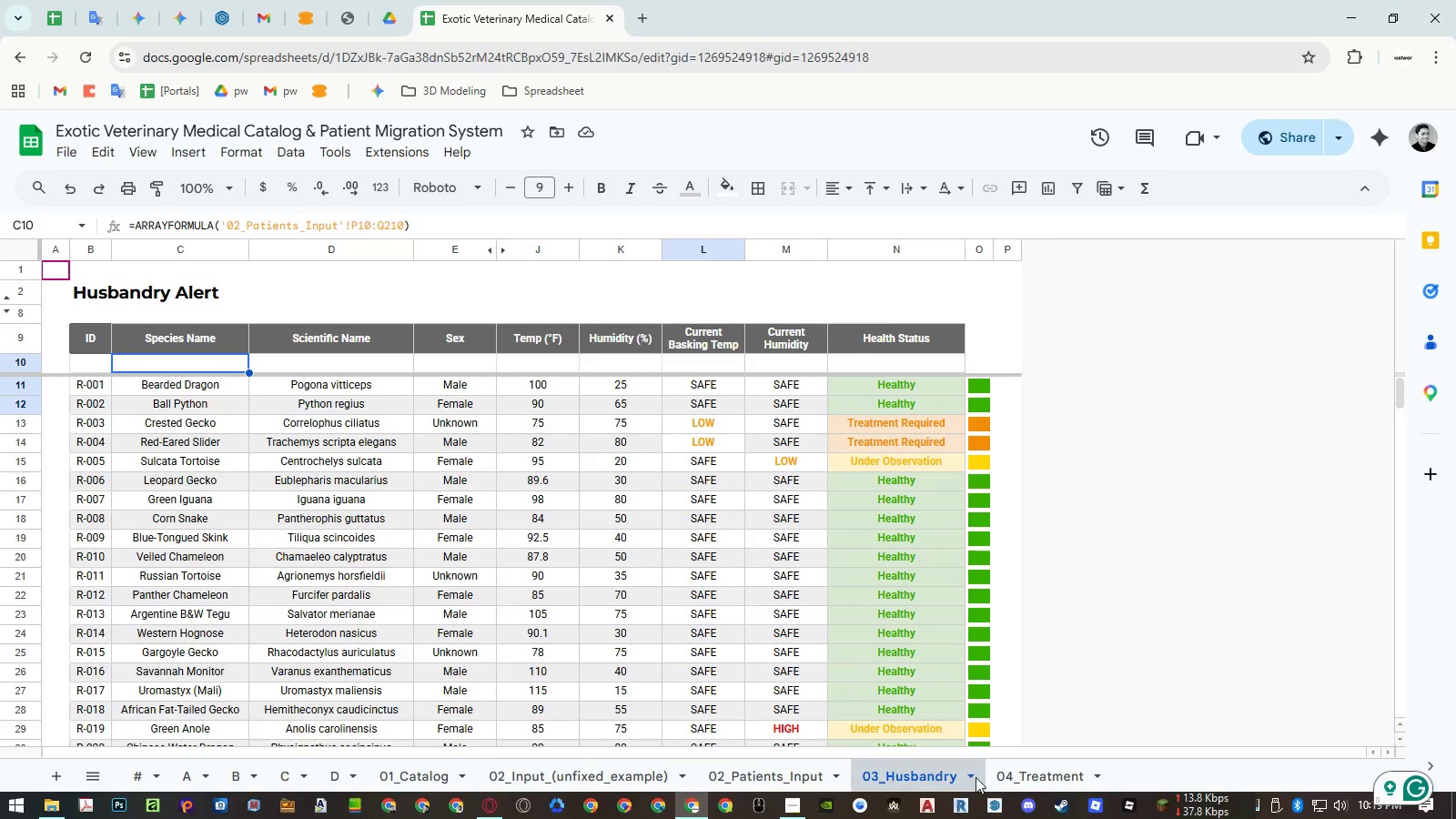 
left_click([1027, 779])
 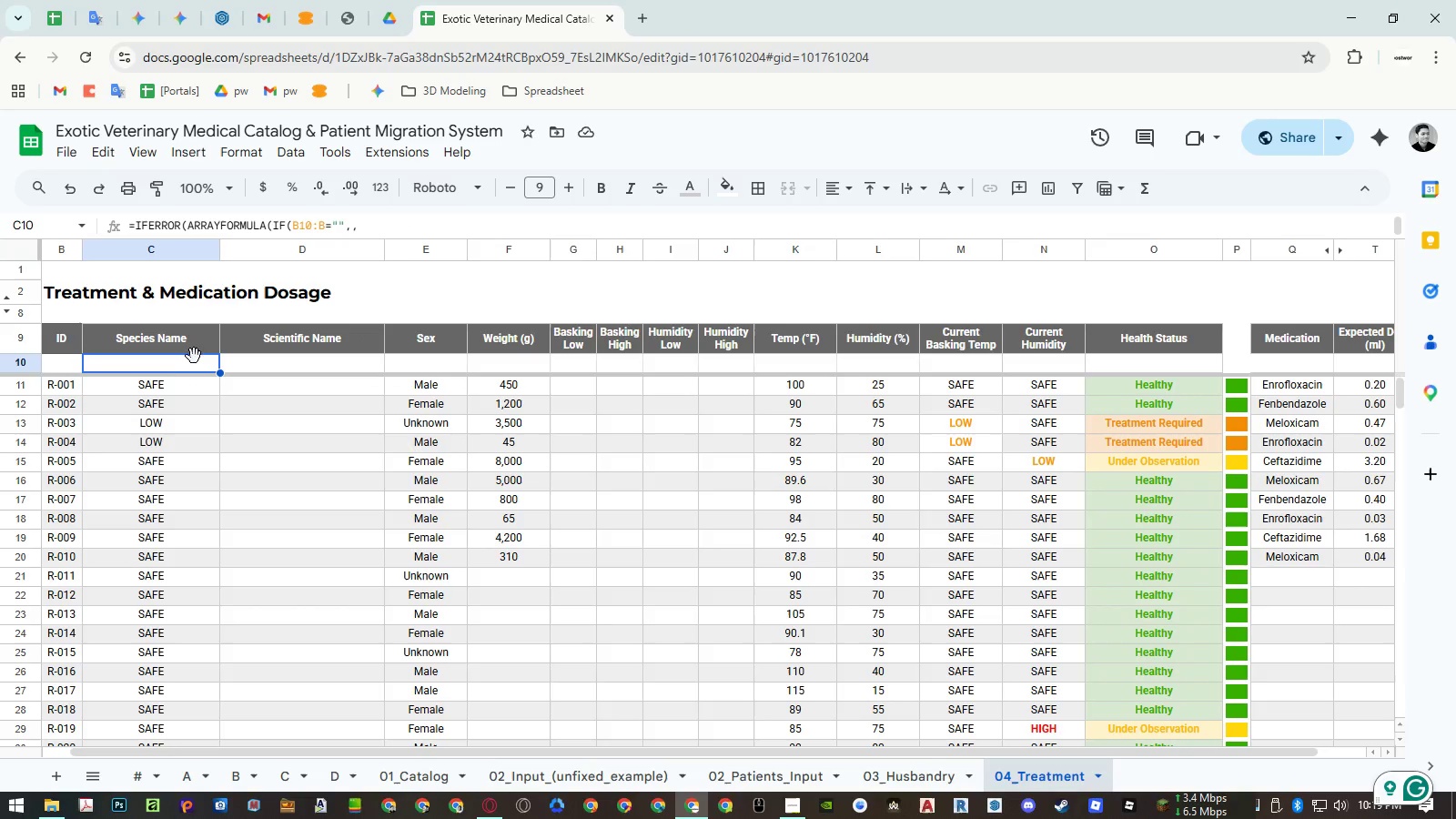 
double_click([187, 361])
 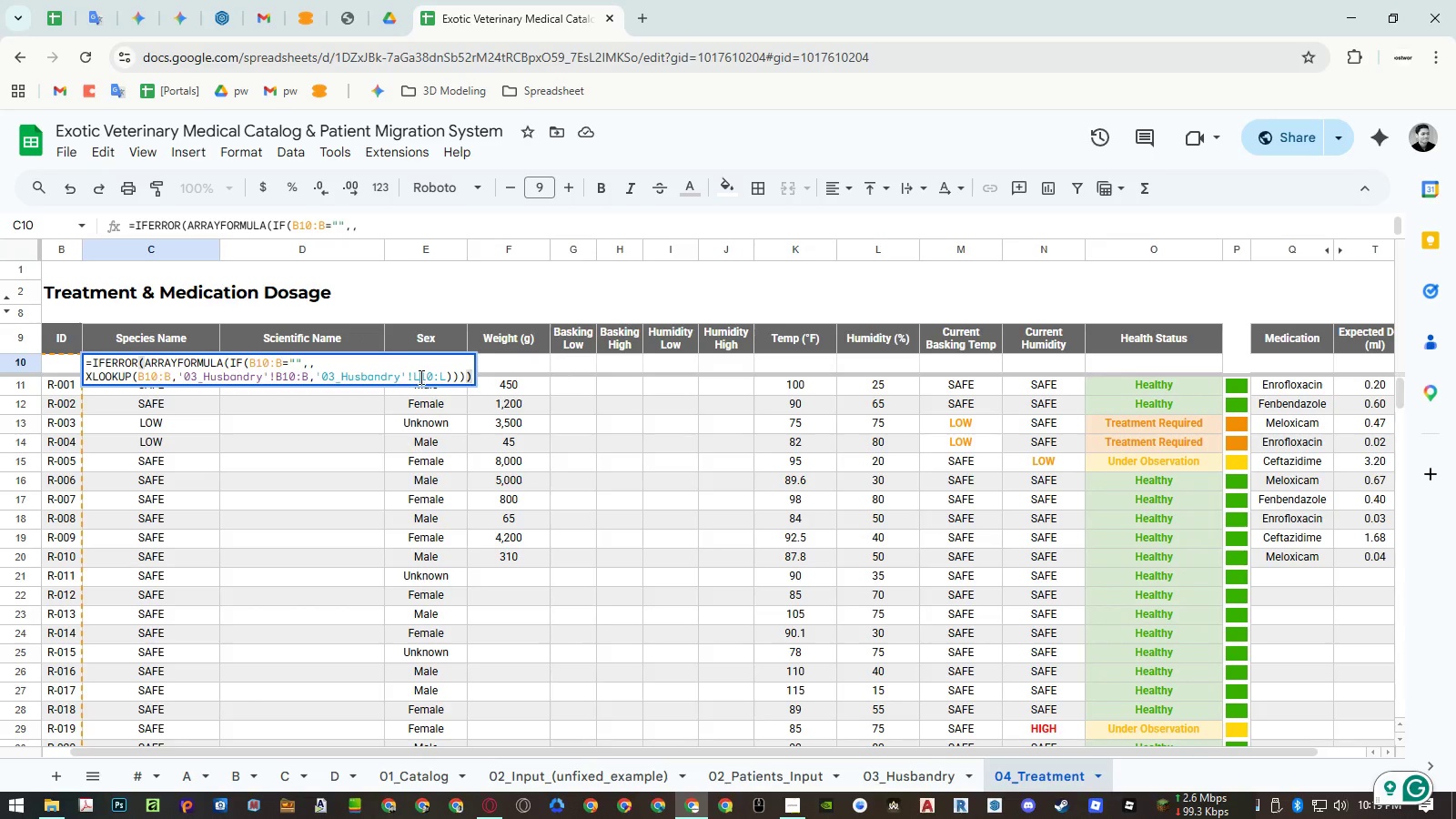 
type(CD)
 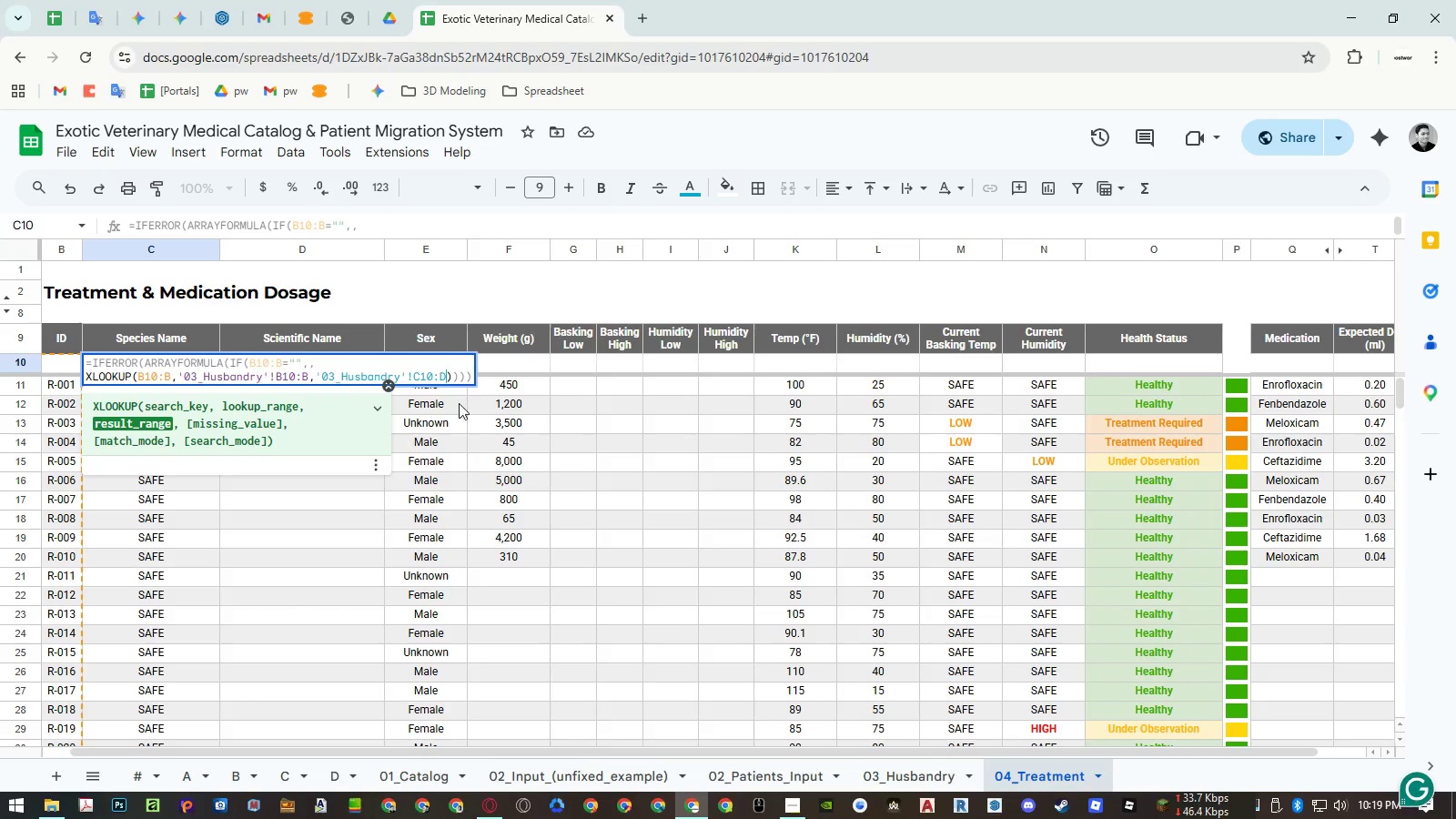 
left_click_drag(start_coordinate=[447, 379], to_coordinate=[440, 379])
 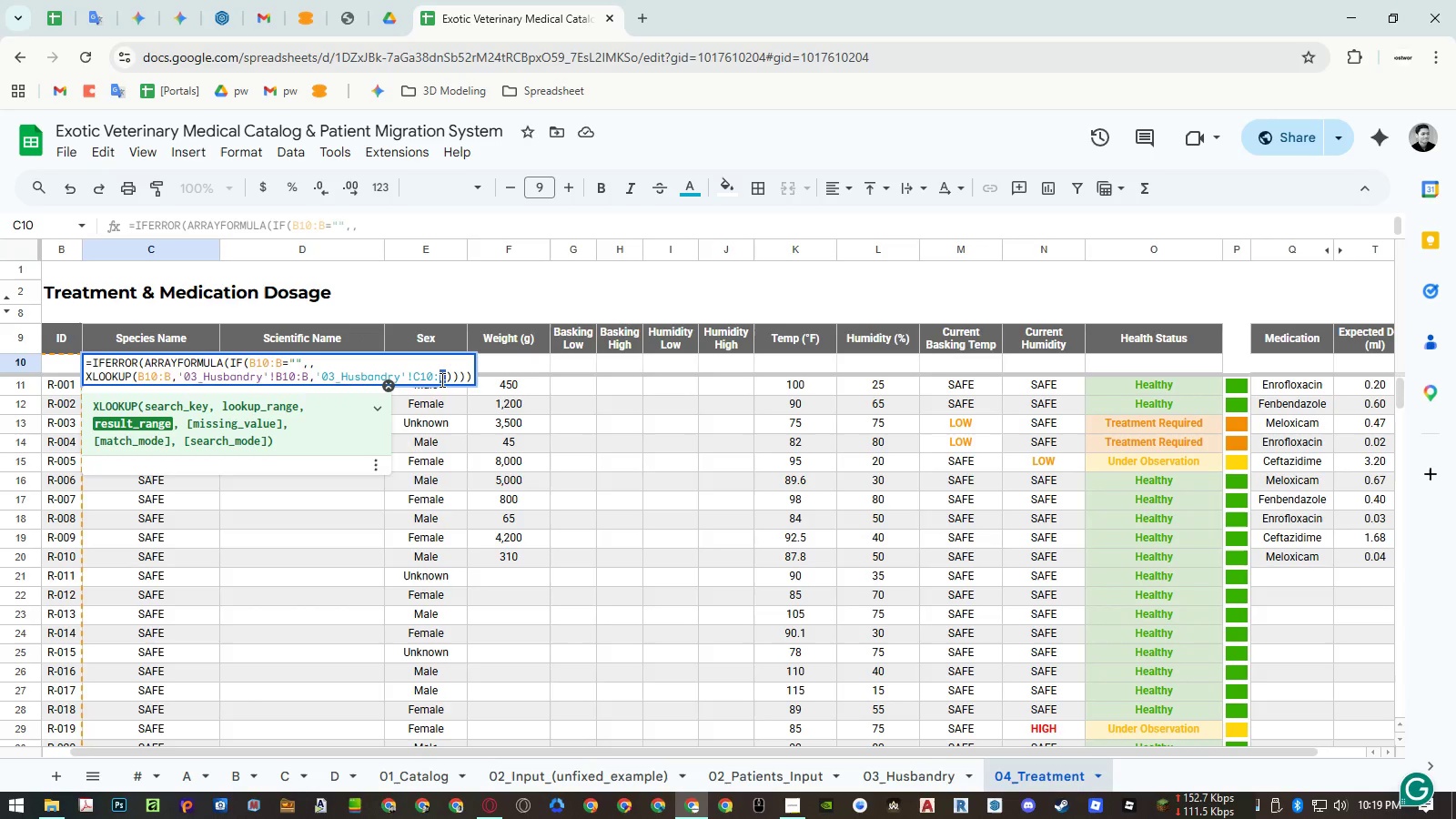 
key(Enter)
 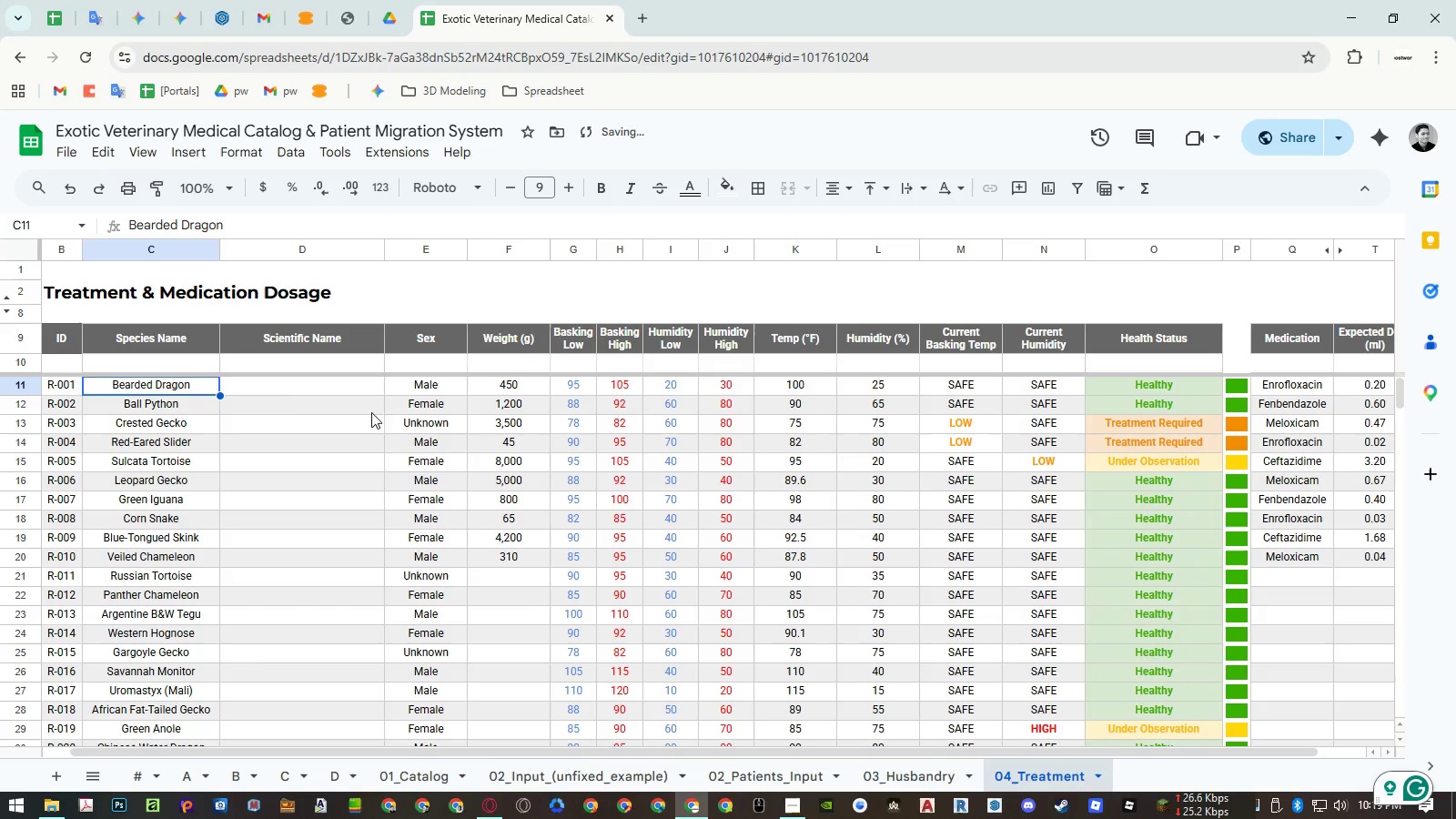 
left_click([184, 362])
 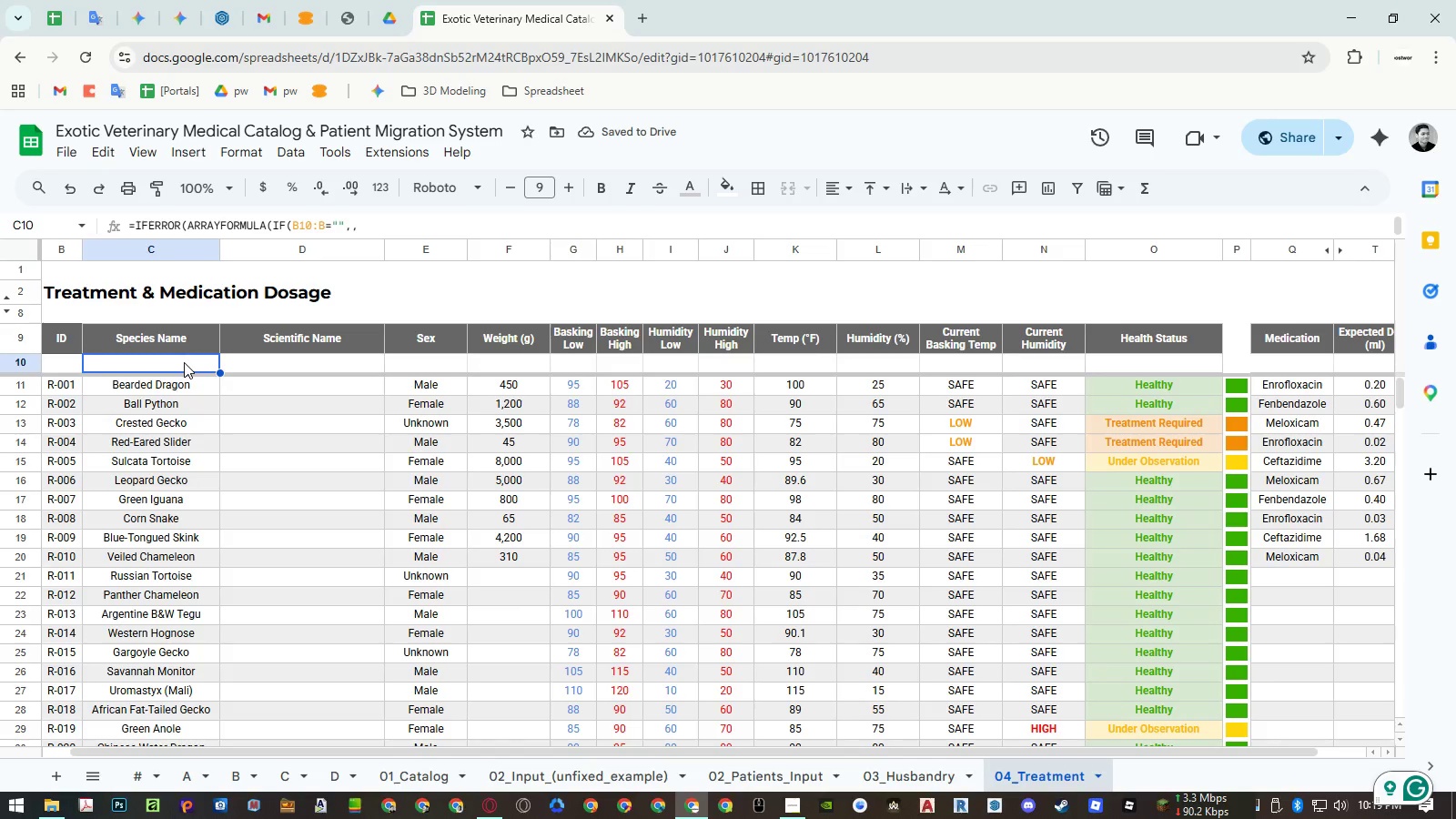 
double_click([184, 362])
 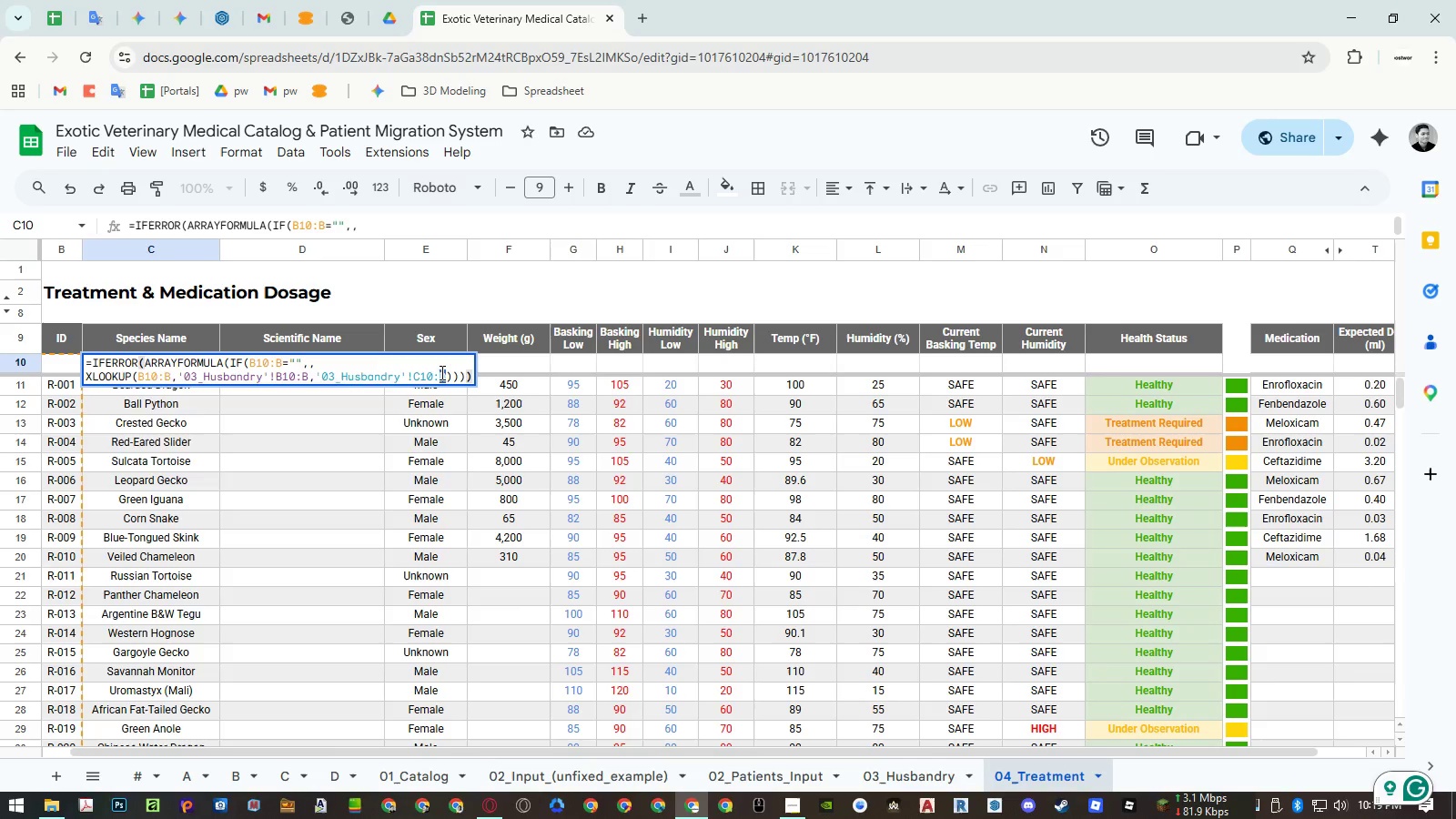 
key(Control+C)
 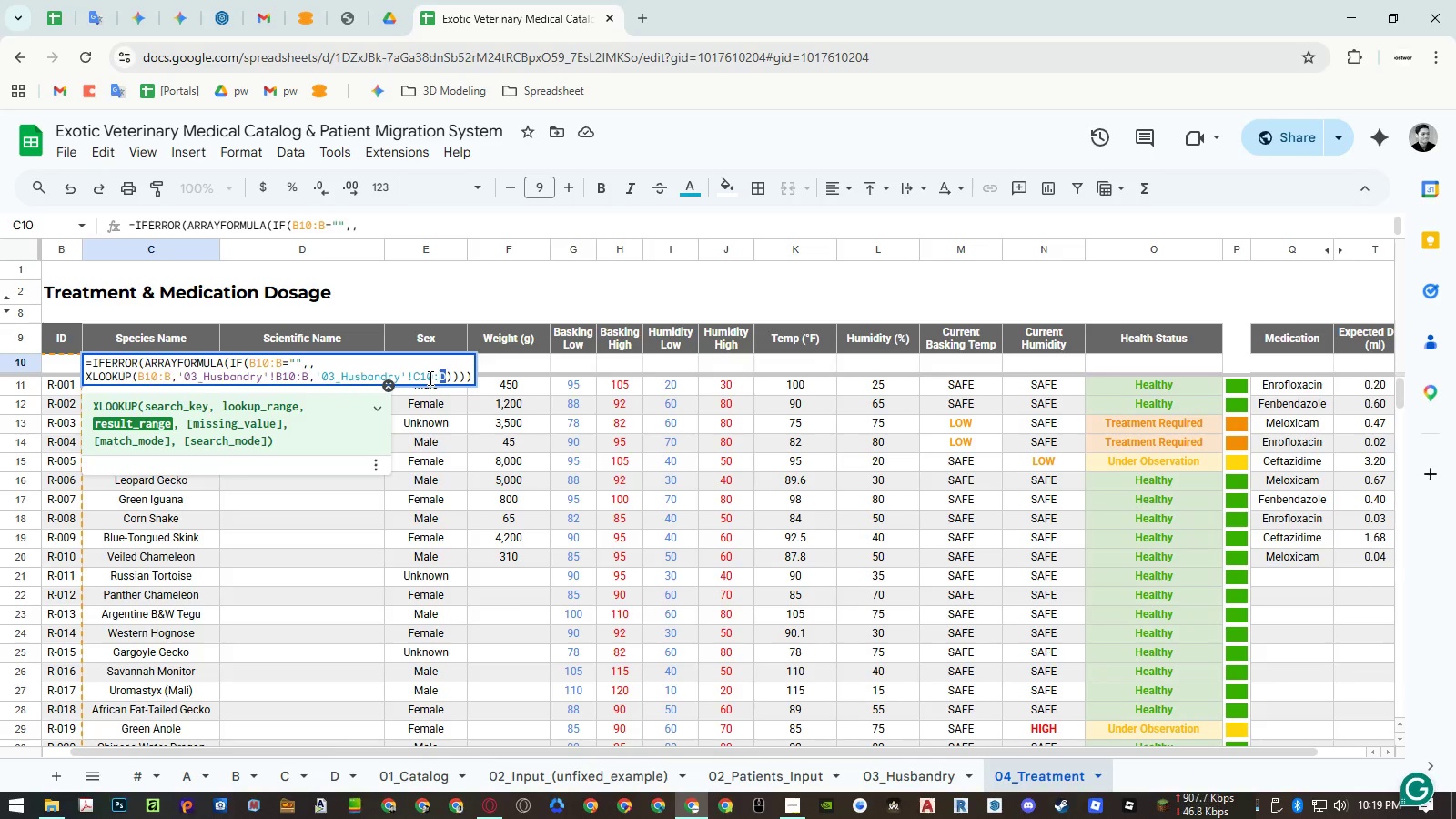 
key(Shift+C)
 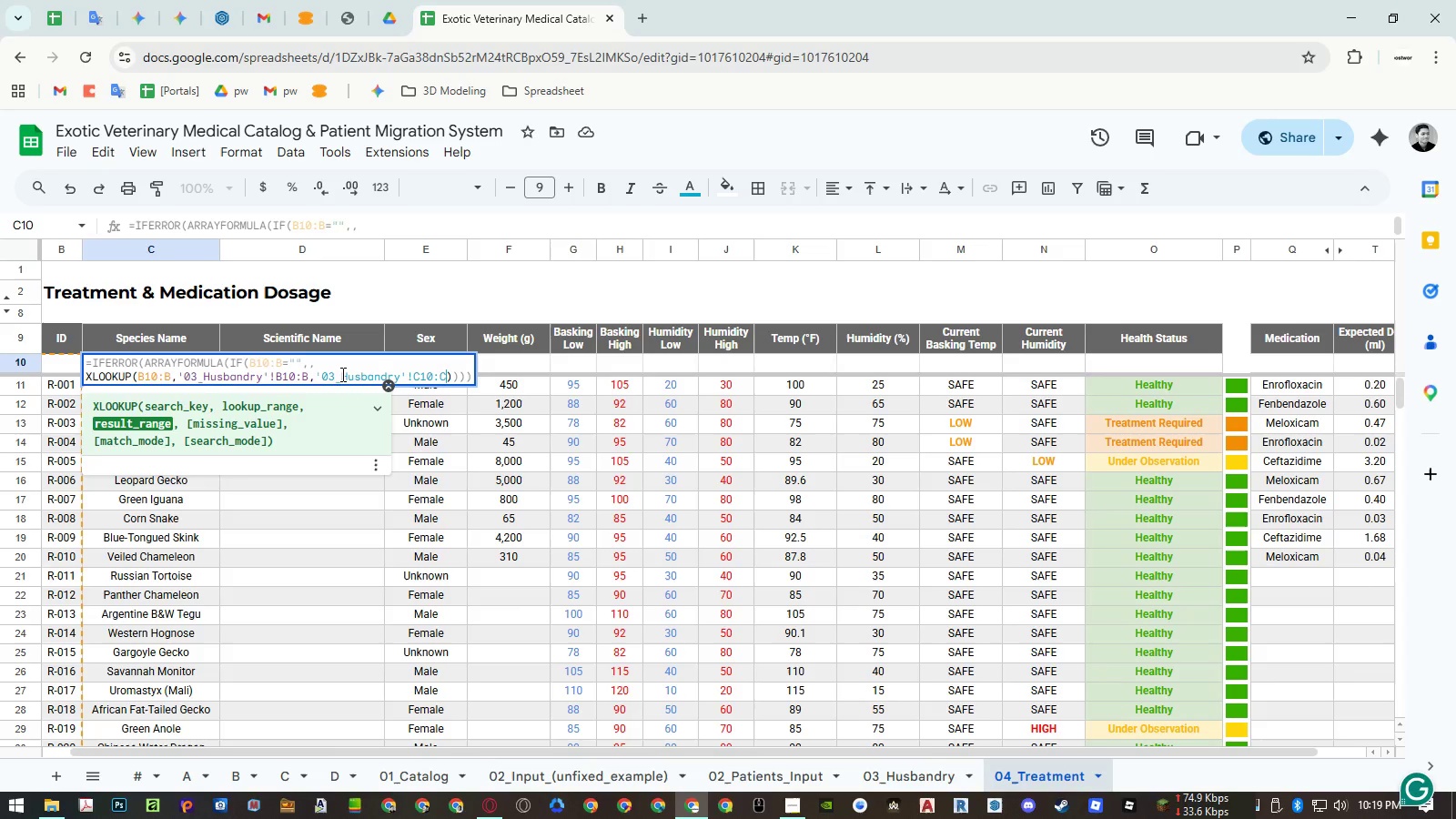 
double_click([341, 374])
 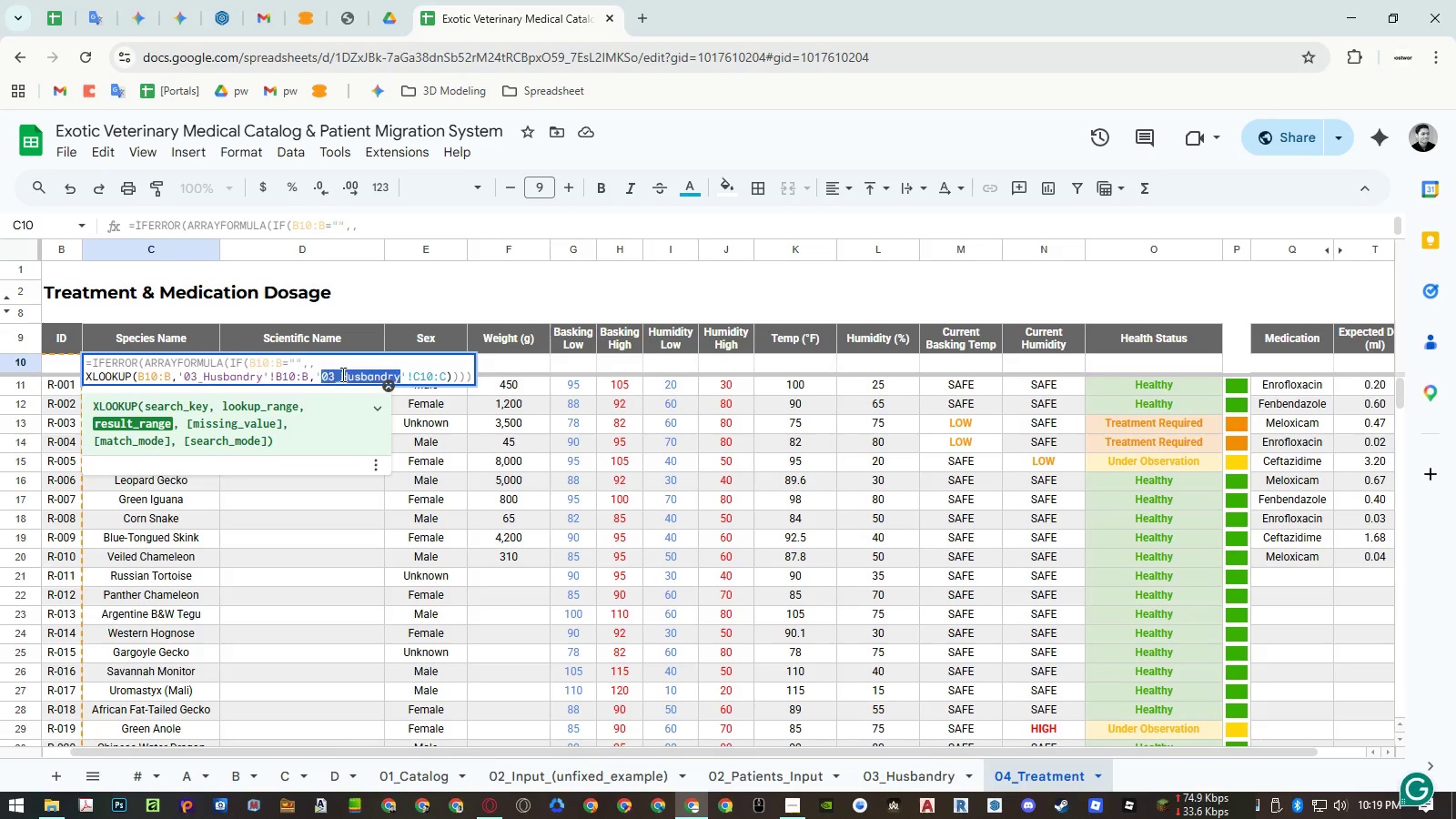 
triple_click([341, 374])
 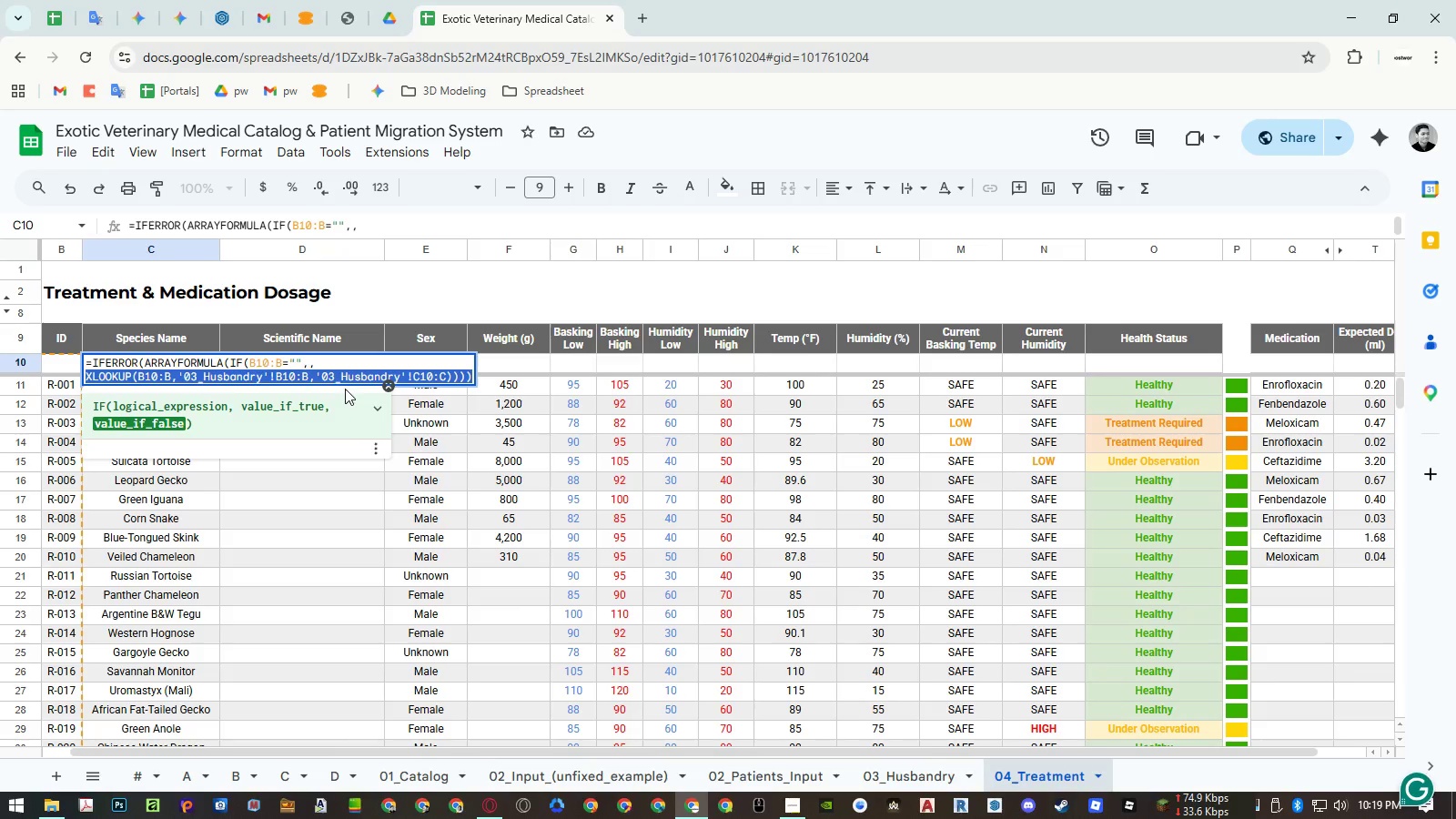 
key(Control+ControlLeft)
 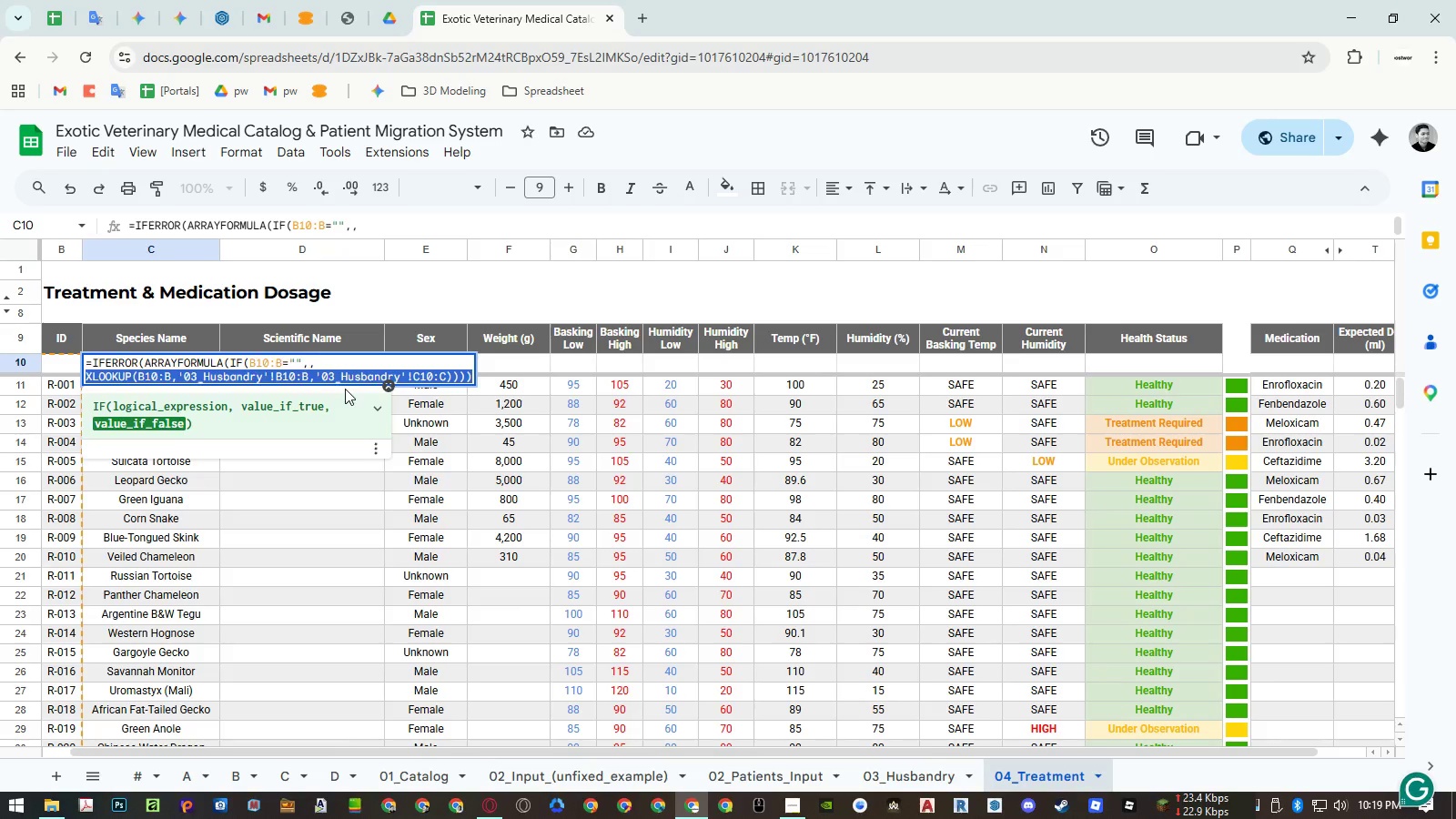 
key(Control+A)
 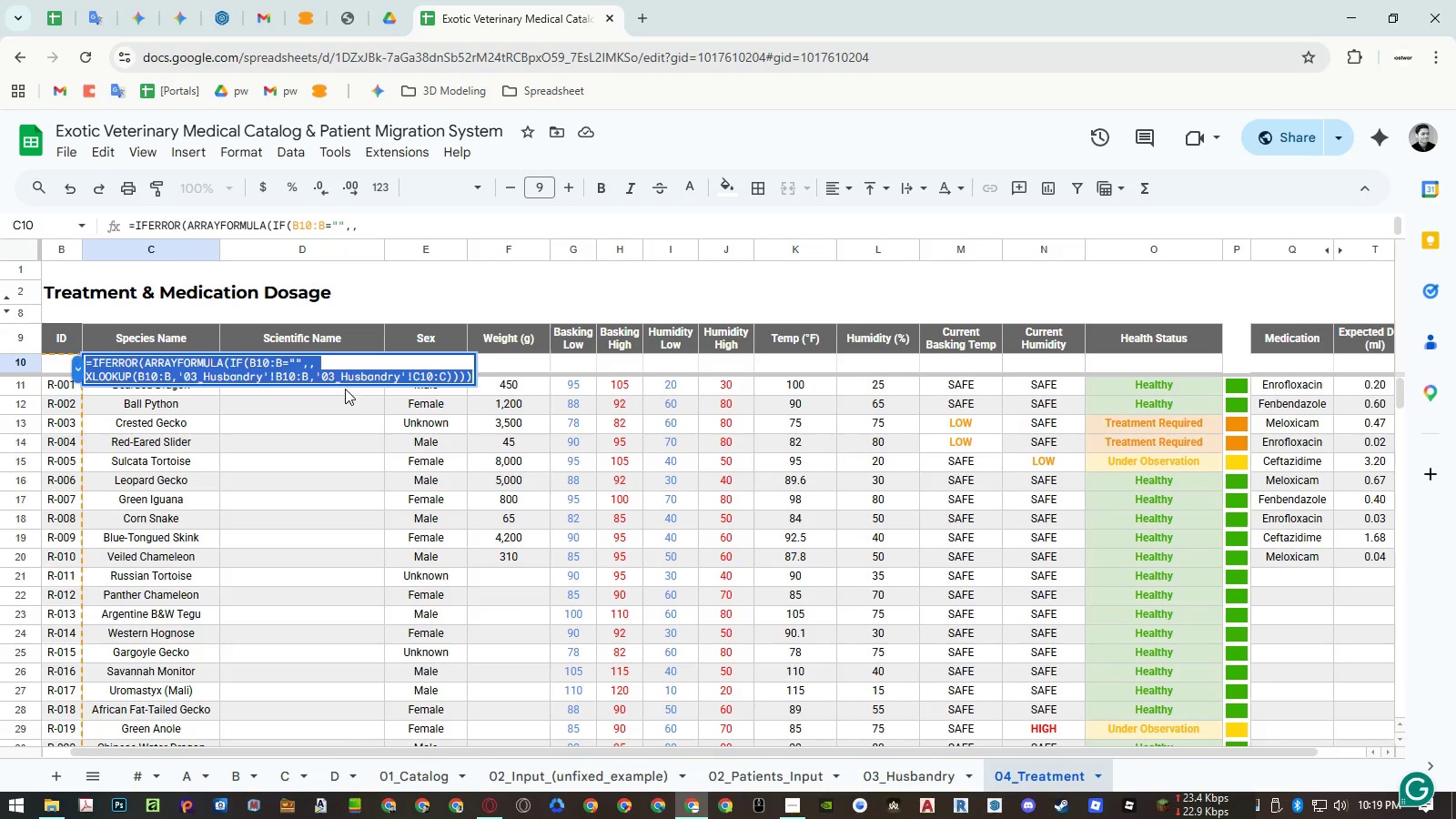 
key(Control+ControlLeft)
 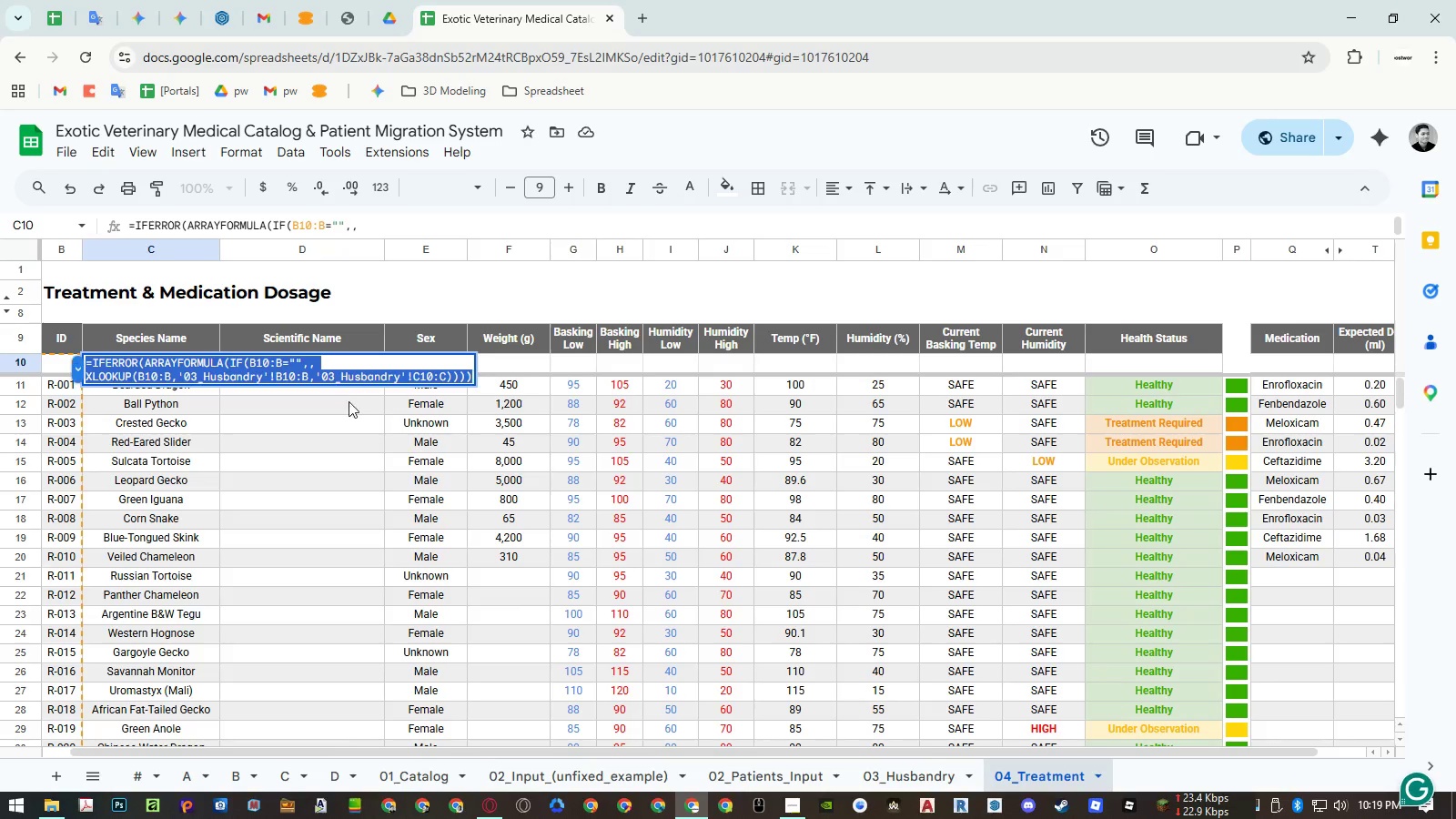 
key(Control+C)
 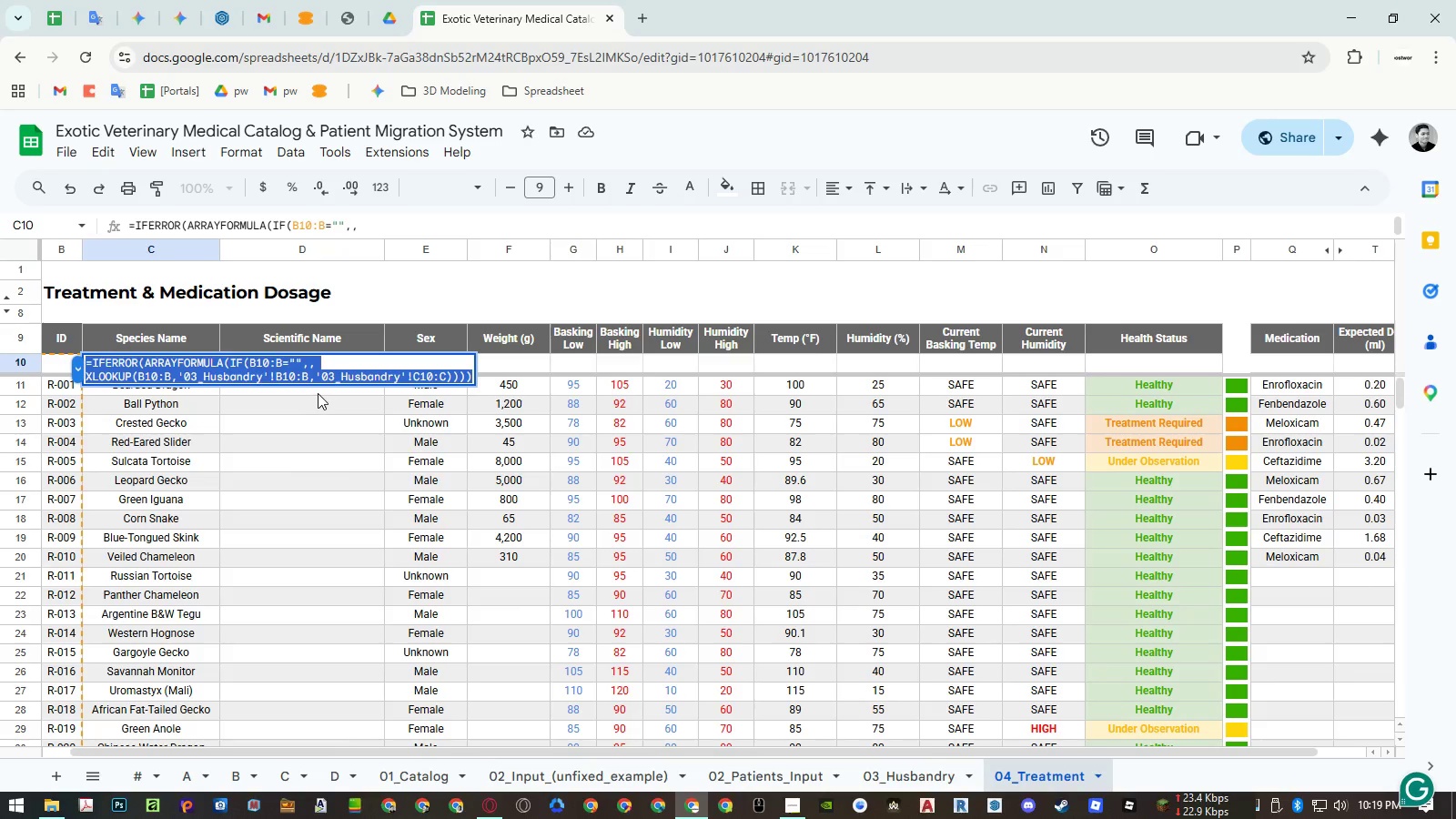 
key(Escape)
 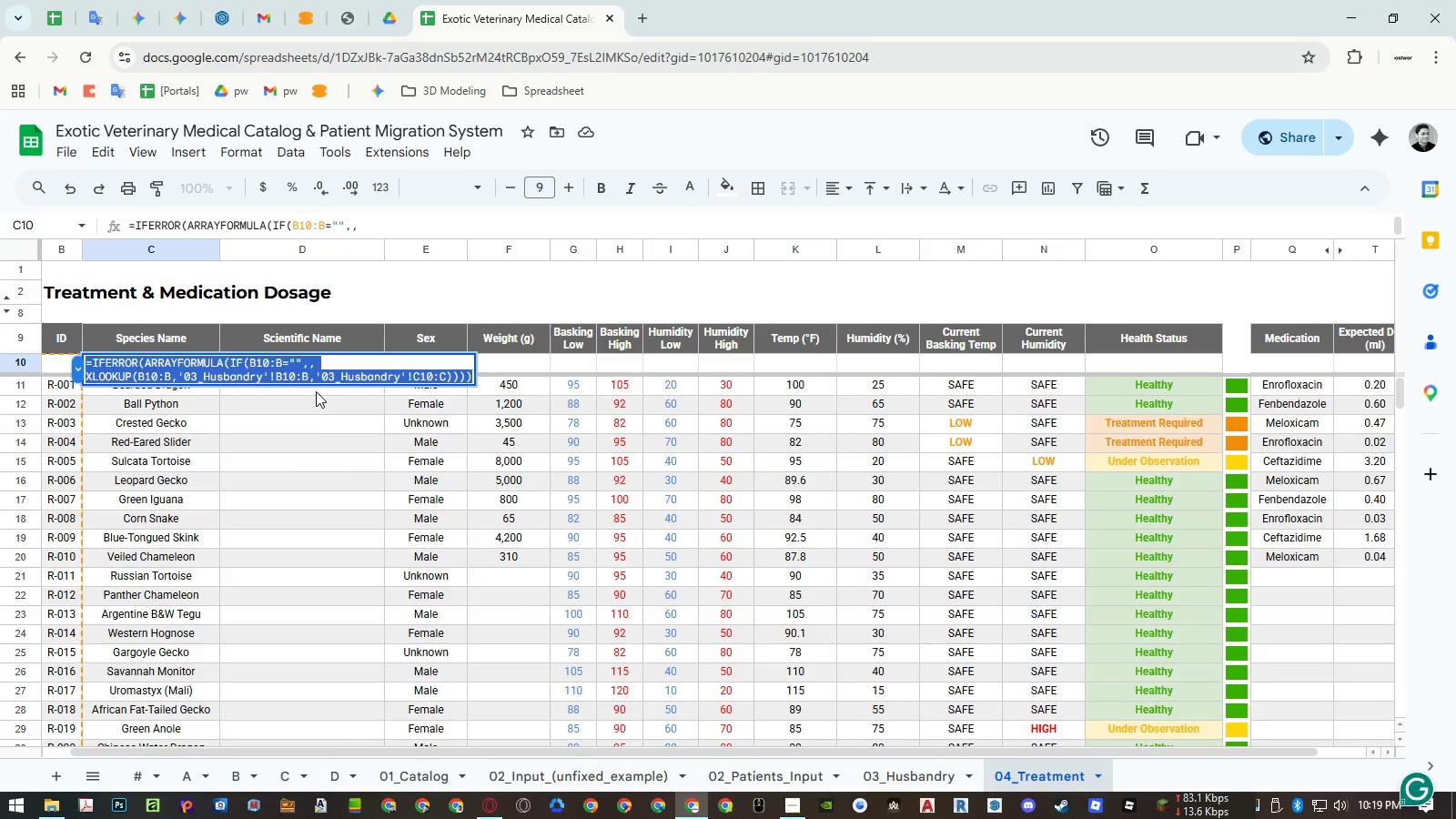 
key(Escape)
 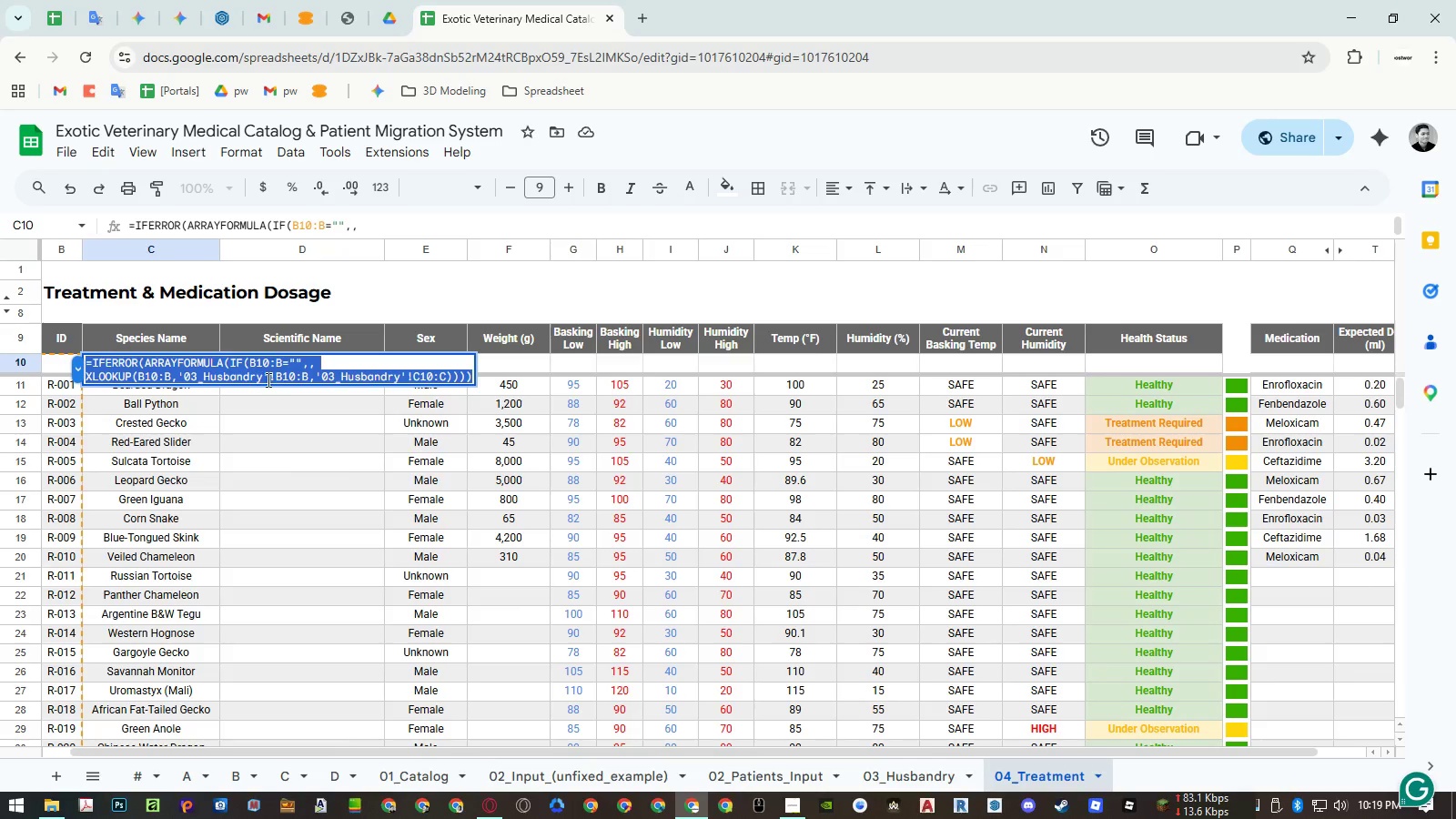 
left_click([268, 372])
 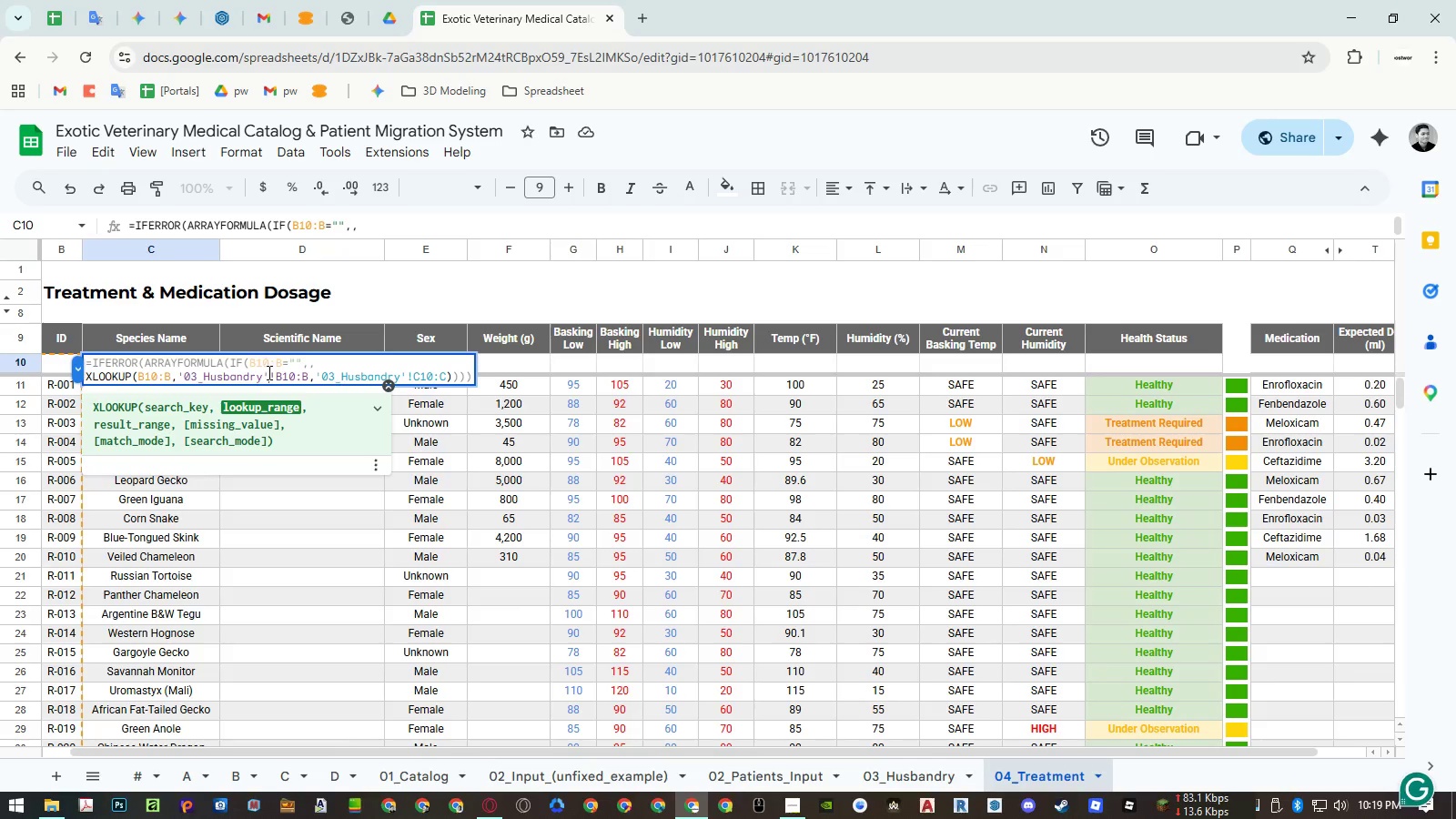 
key(Enter)
 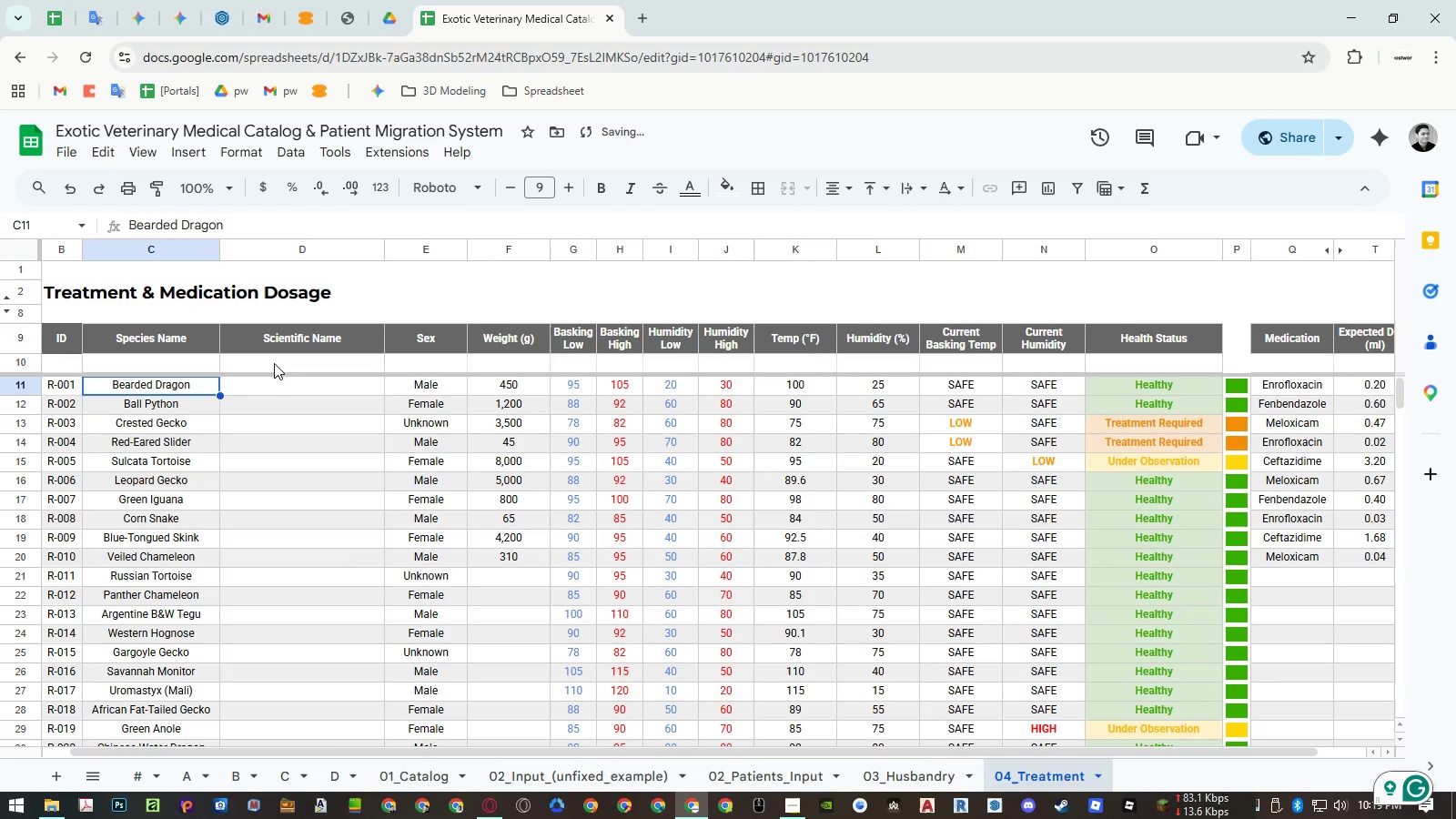 
double_click([274, 363])
 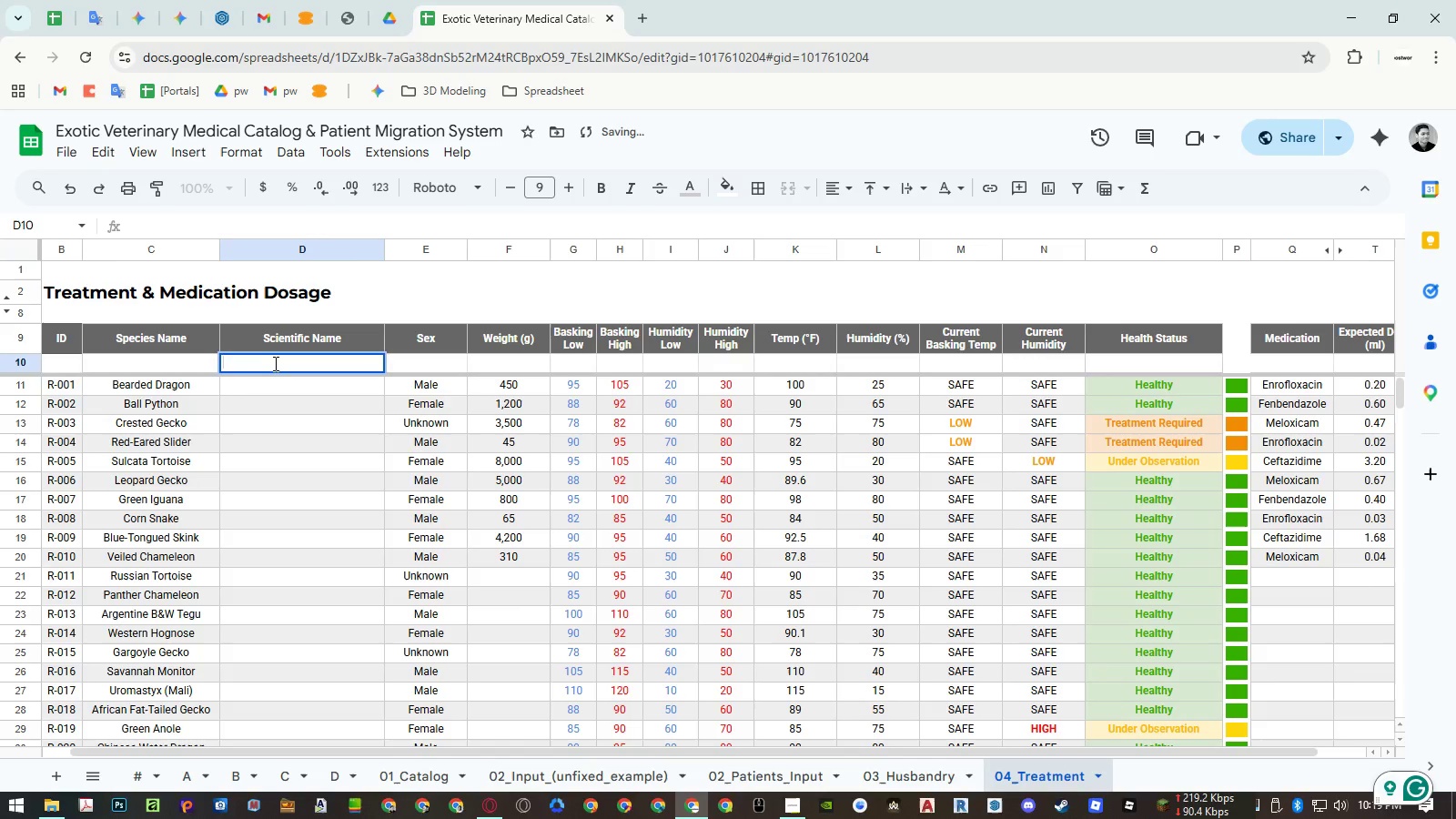 
key(Control+ControlLeft)
 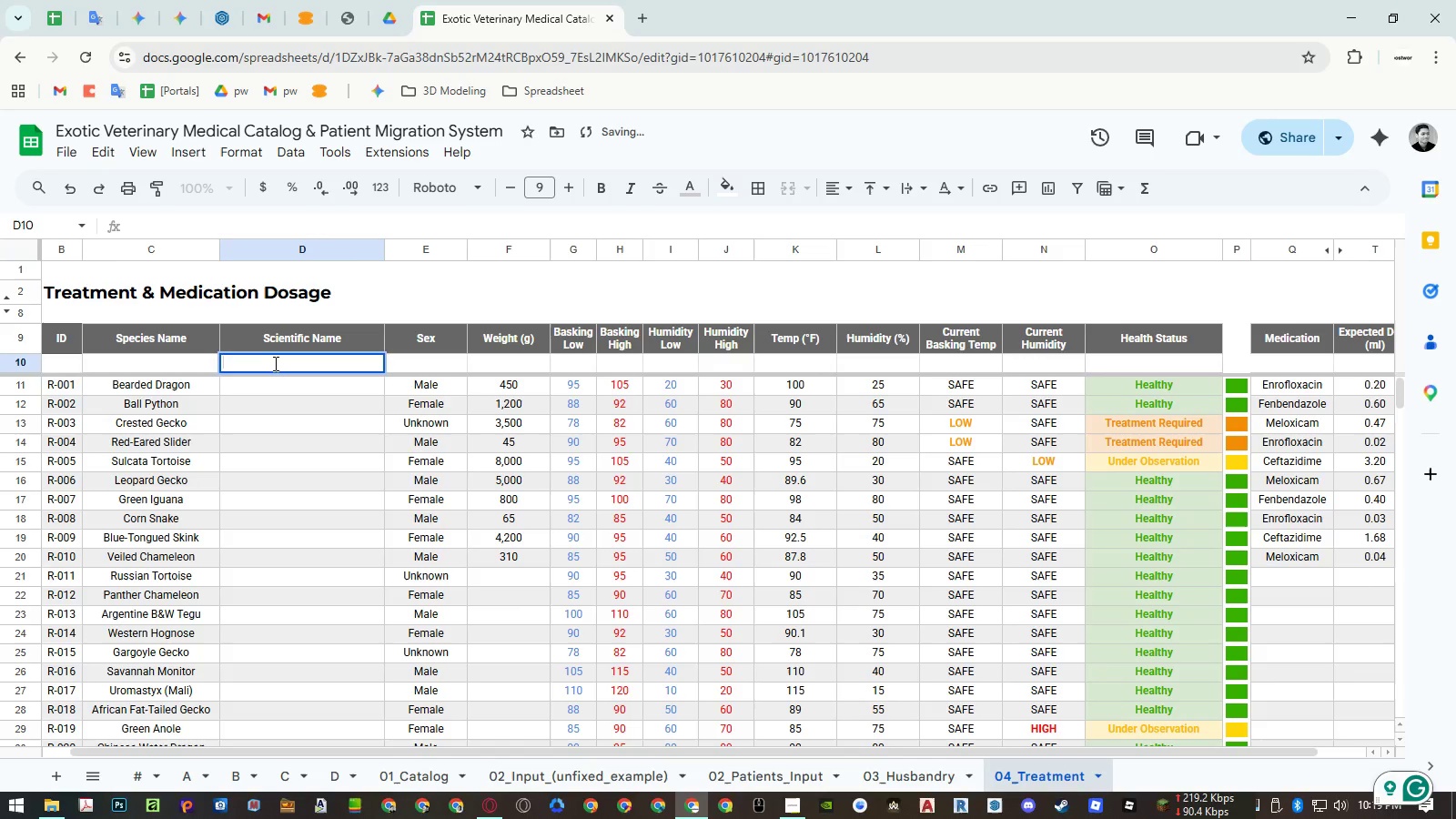 
key(Control+A)
 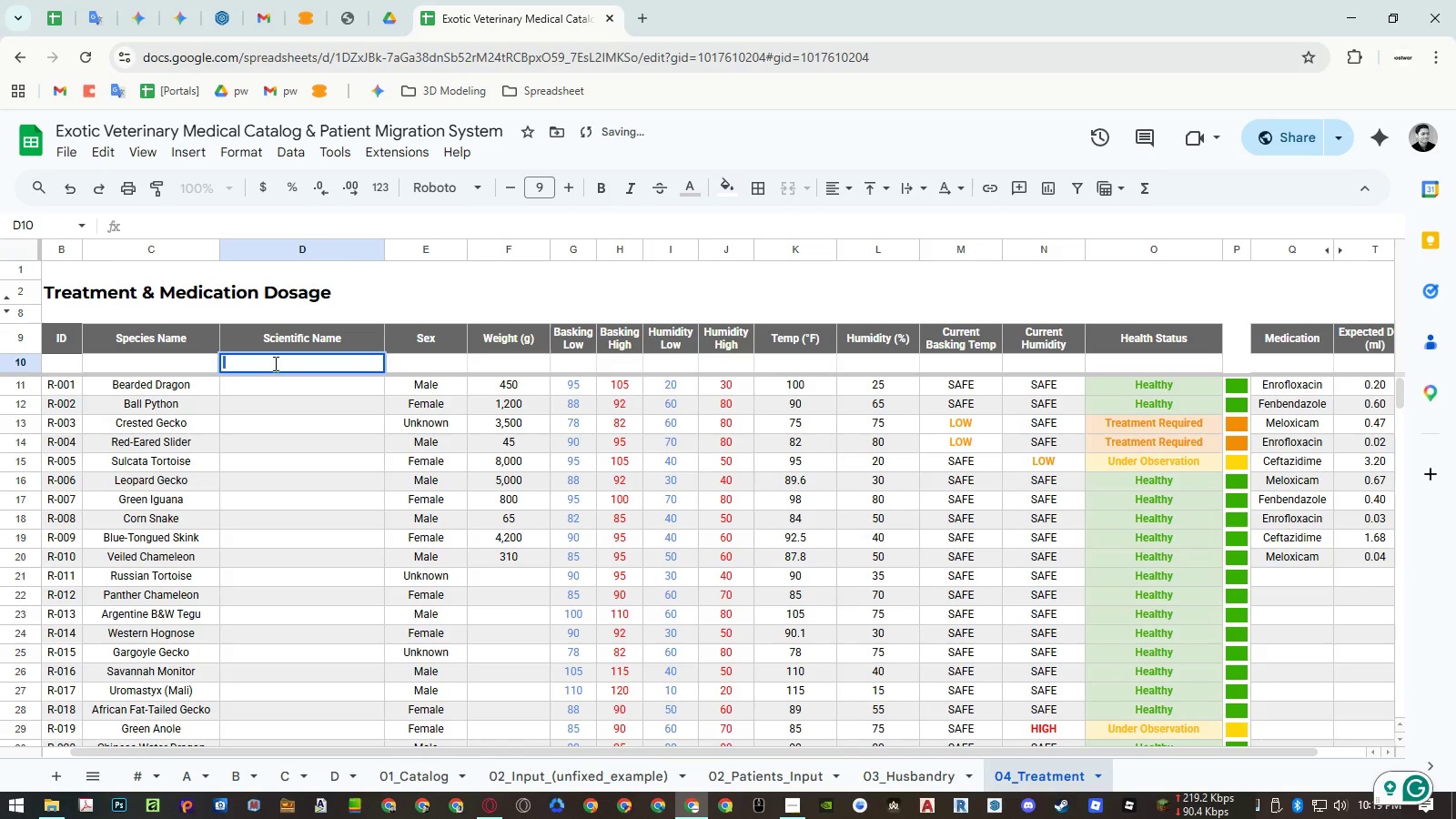 
key(Control+ControlLeft)
 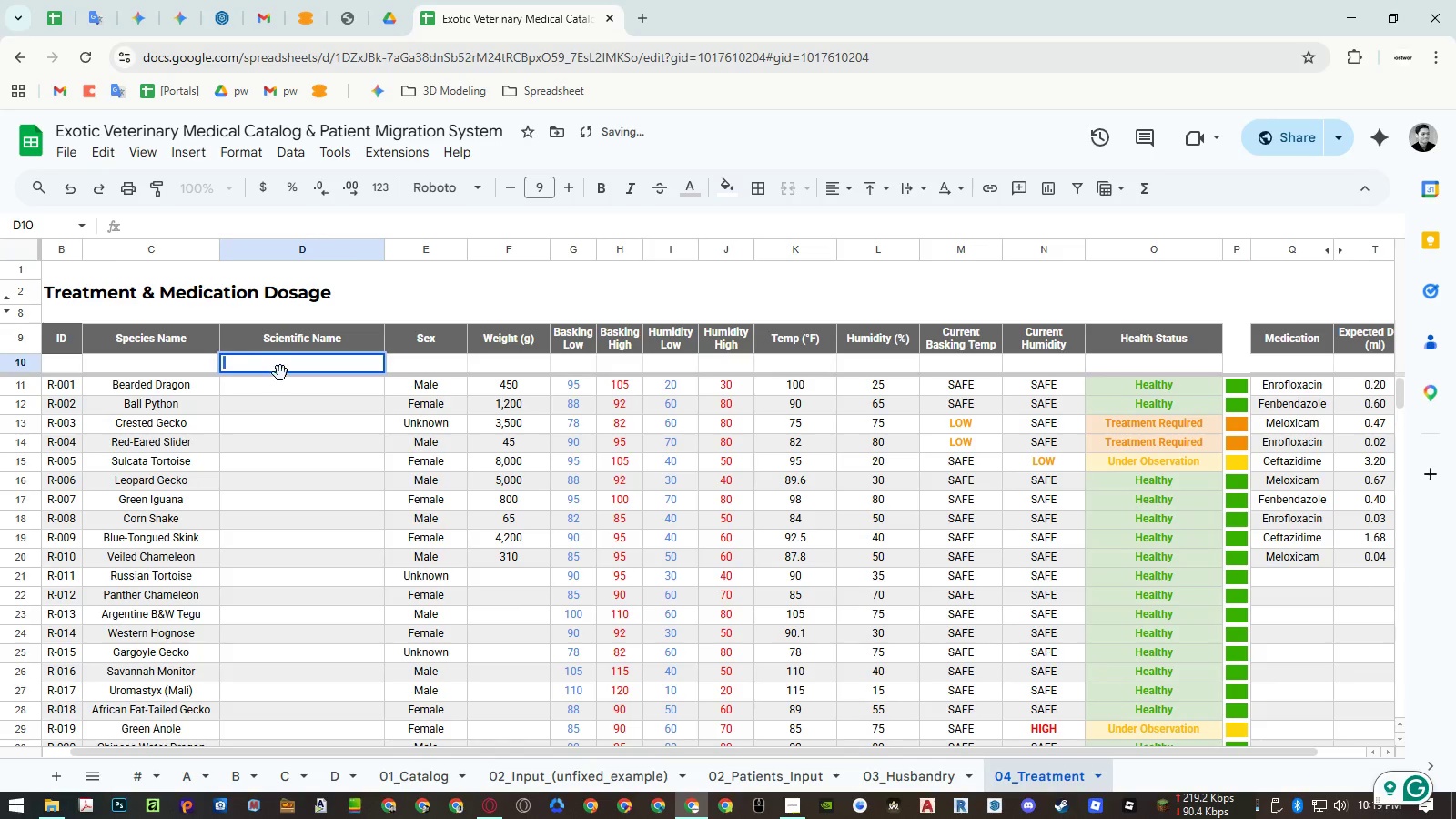 
key(Control+V)
 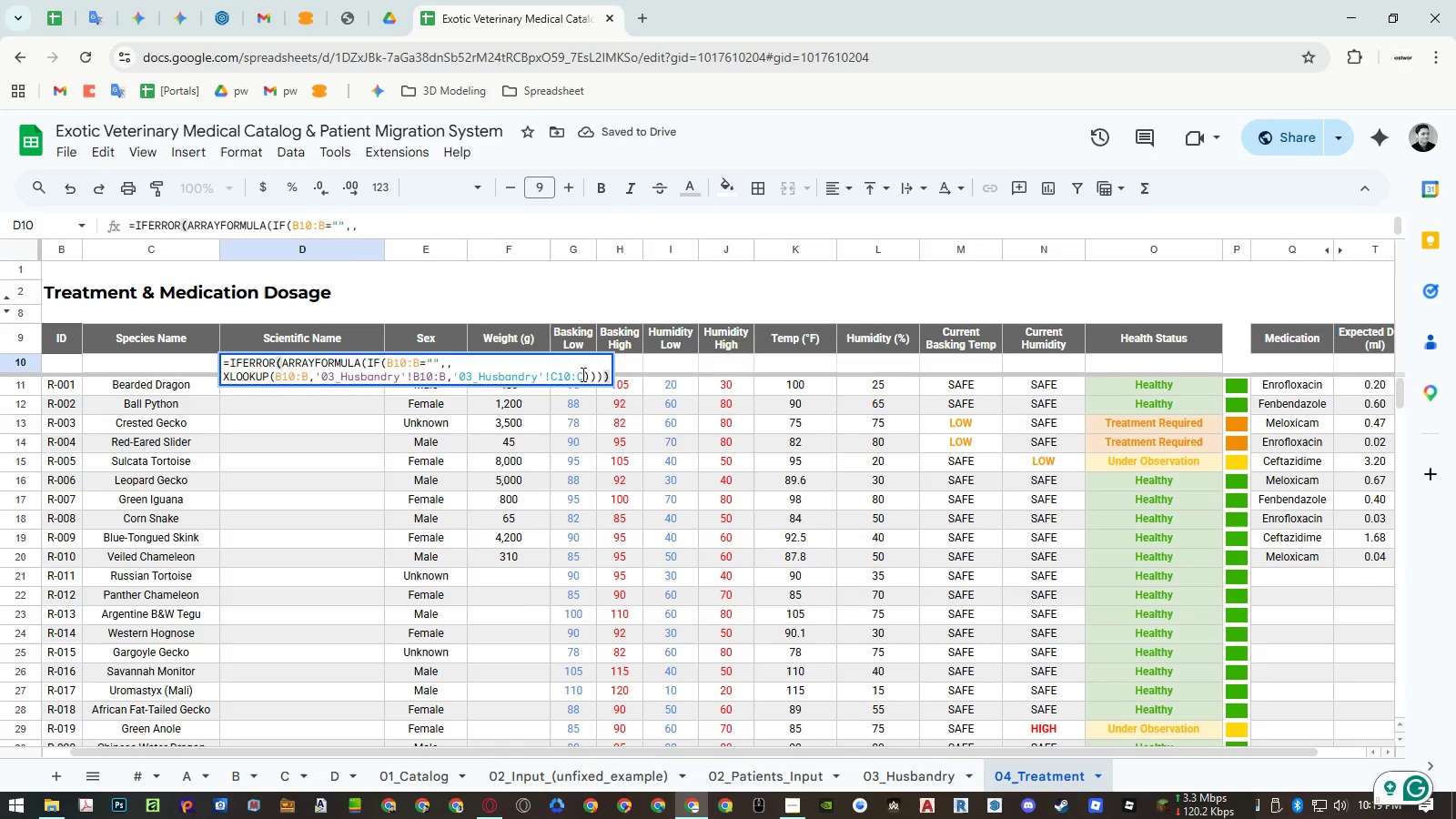 
key(Shift+D)
 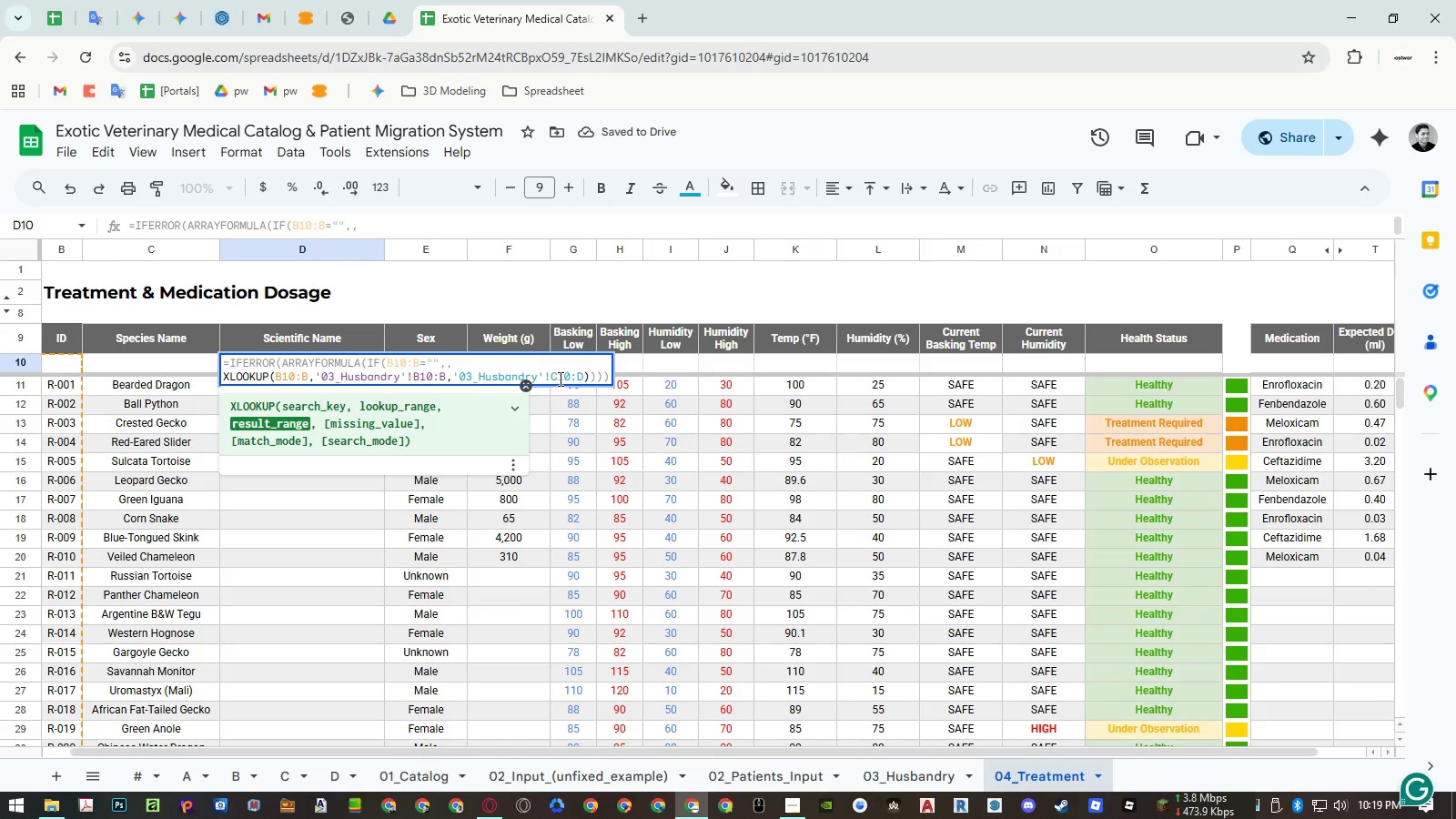 
left_click_drag(start_coordinate=[557, 376], to_coordinate=[551, 375])
 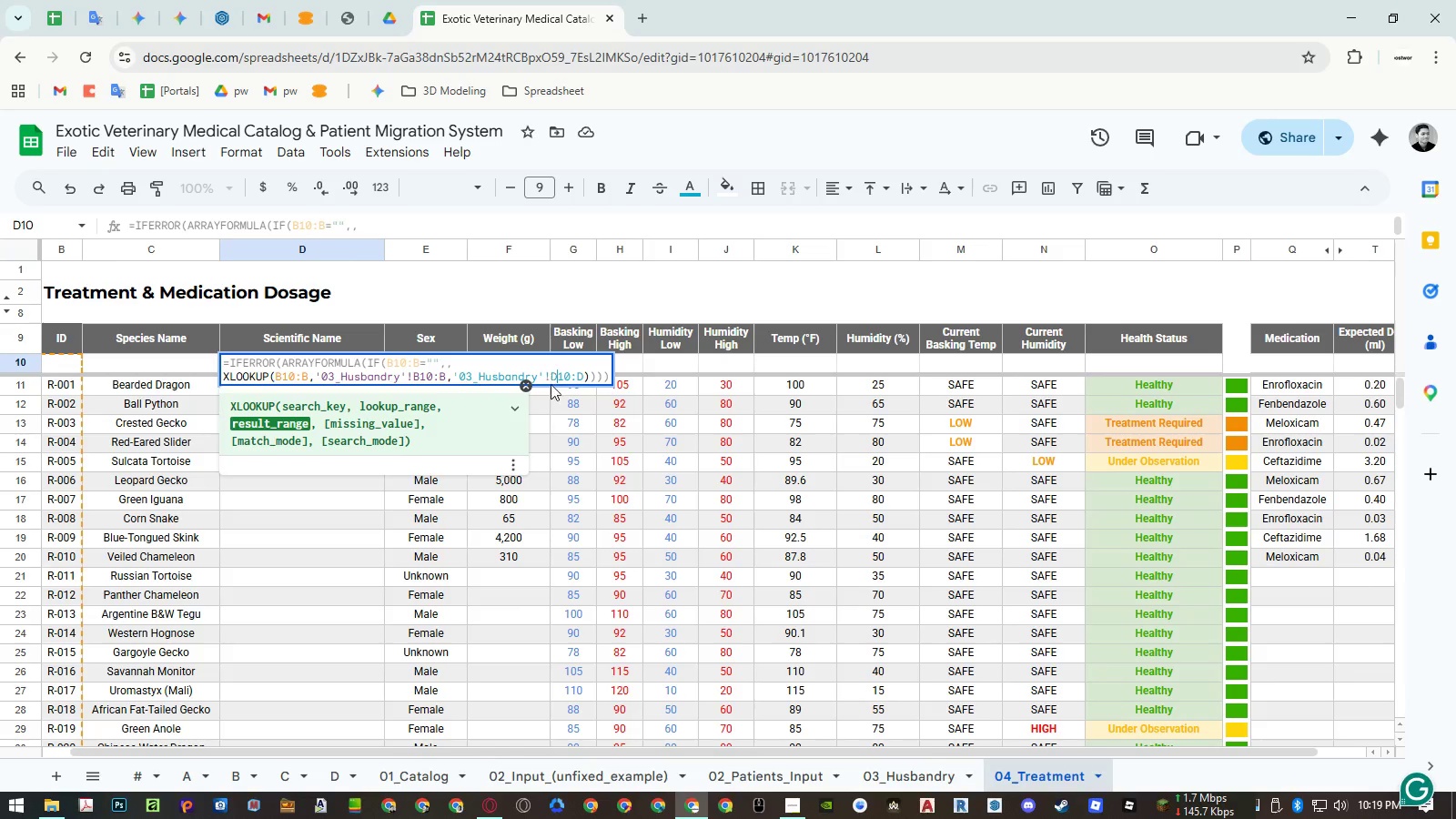 
key(Shift+ShiftLeft)
 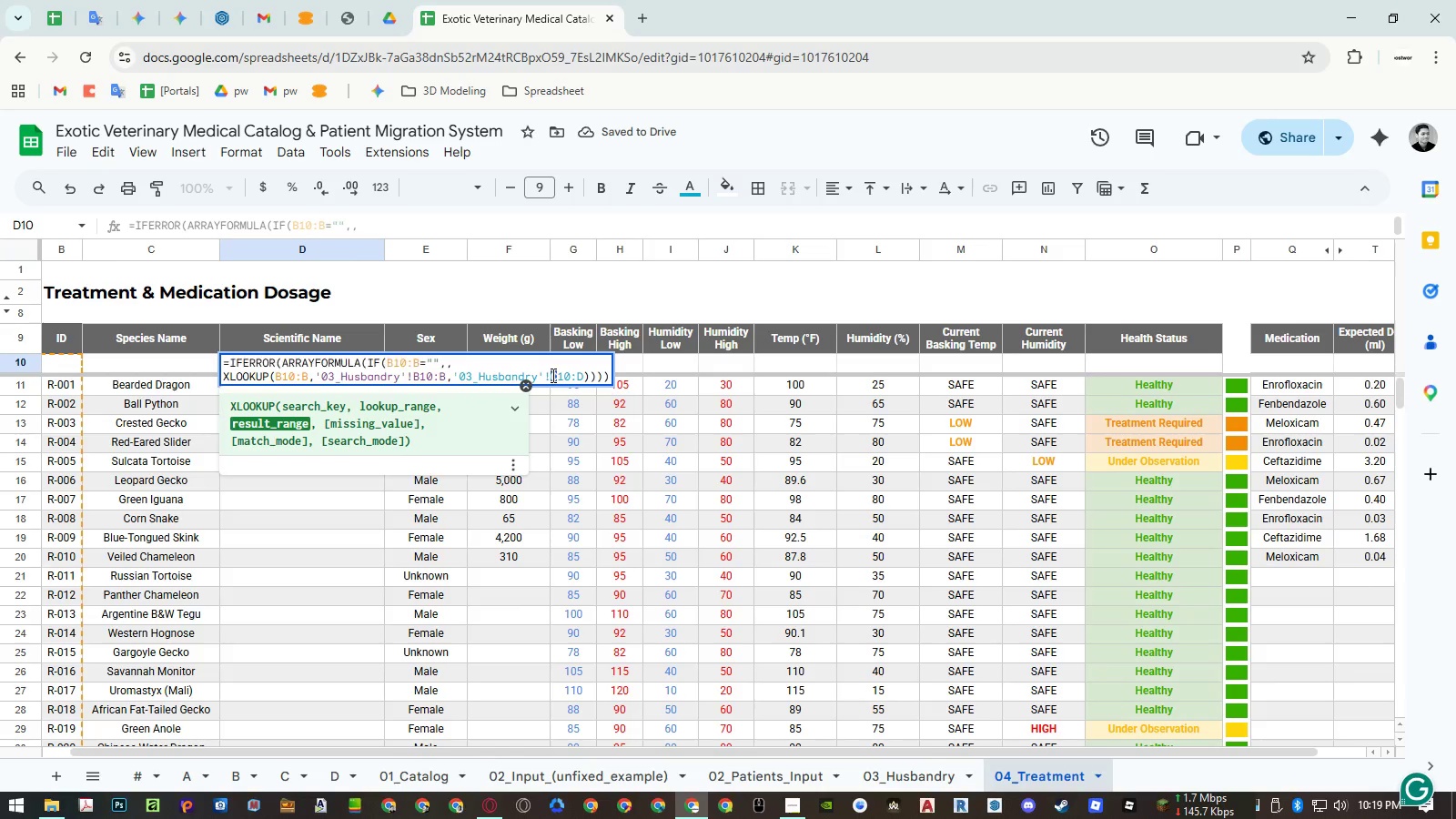 
key(Shift+D)
 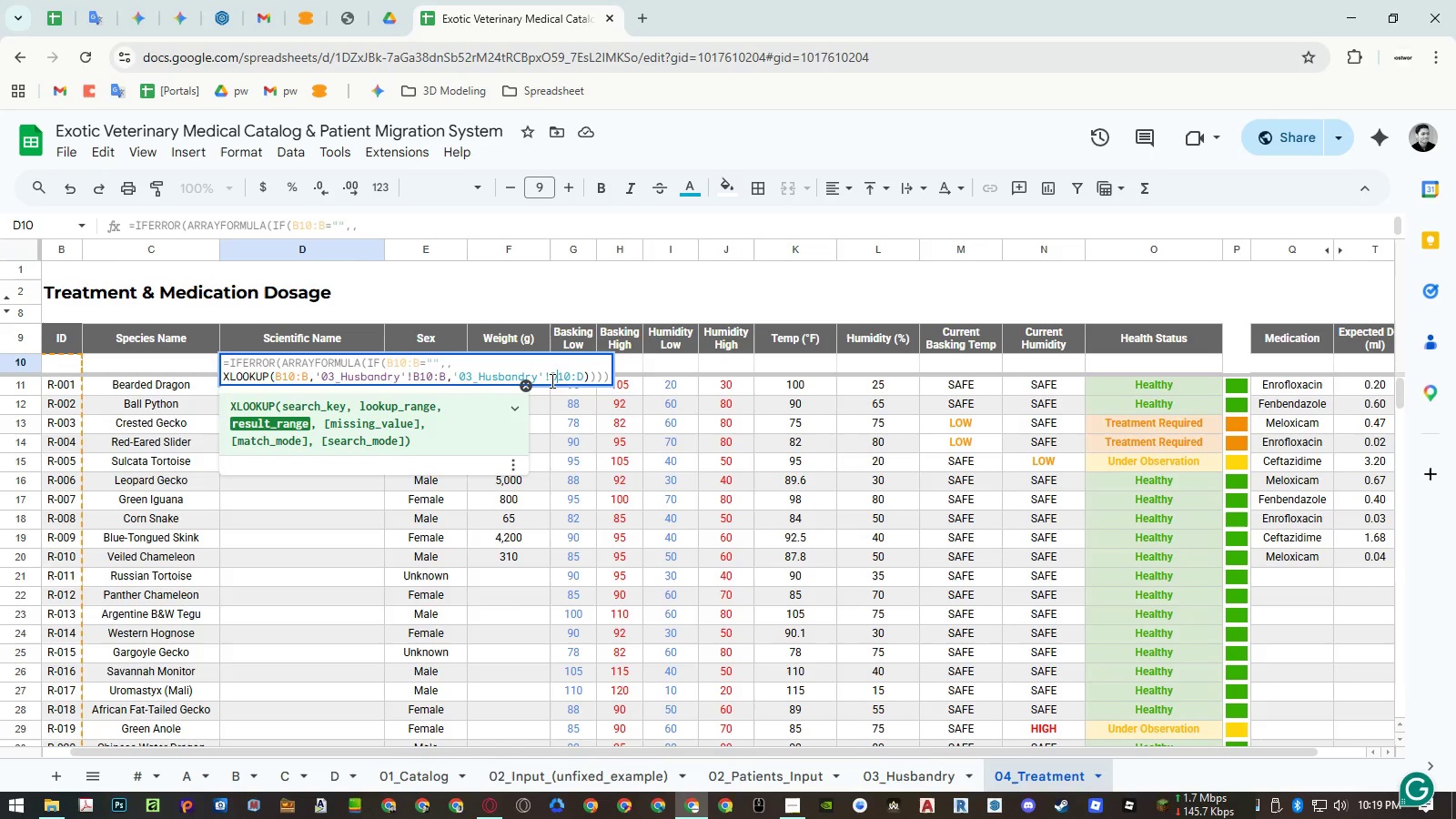 
key(Enter)
 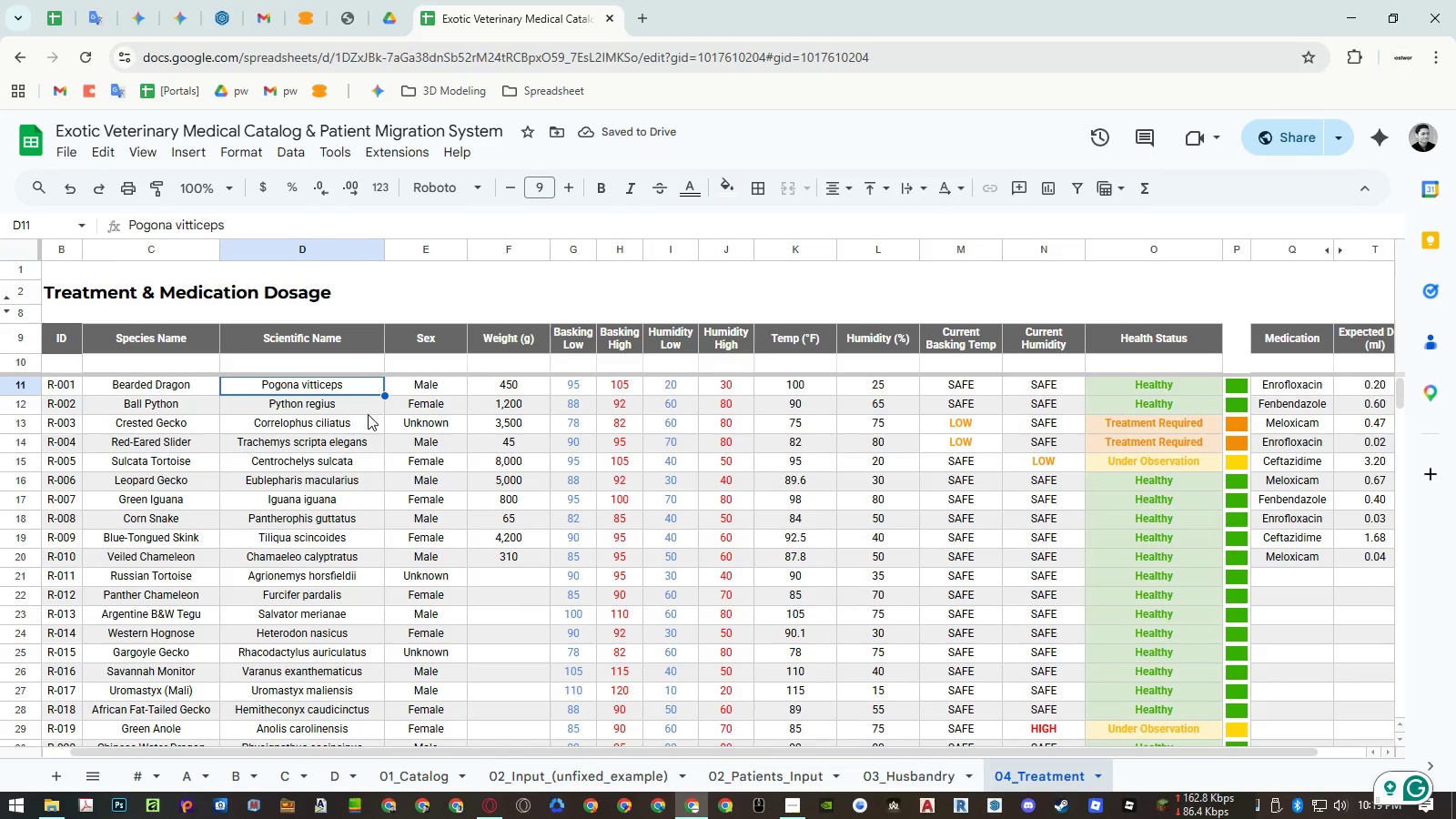 
left_click([64, 358])
 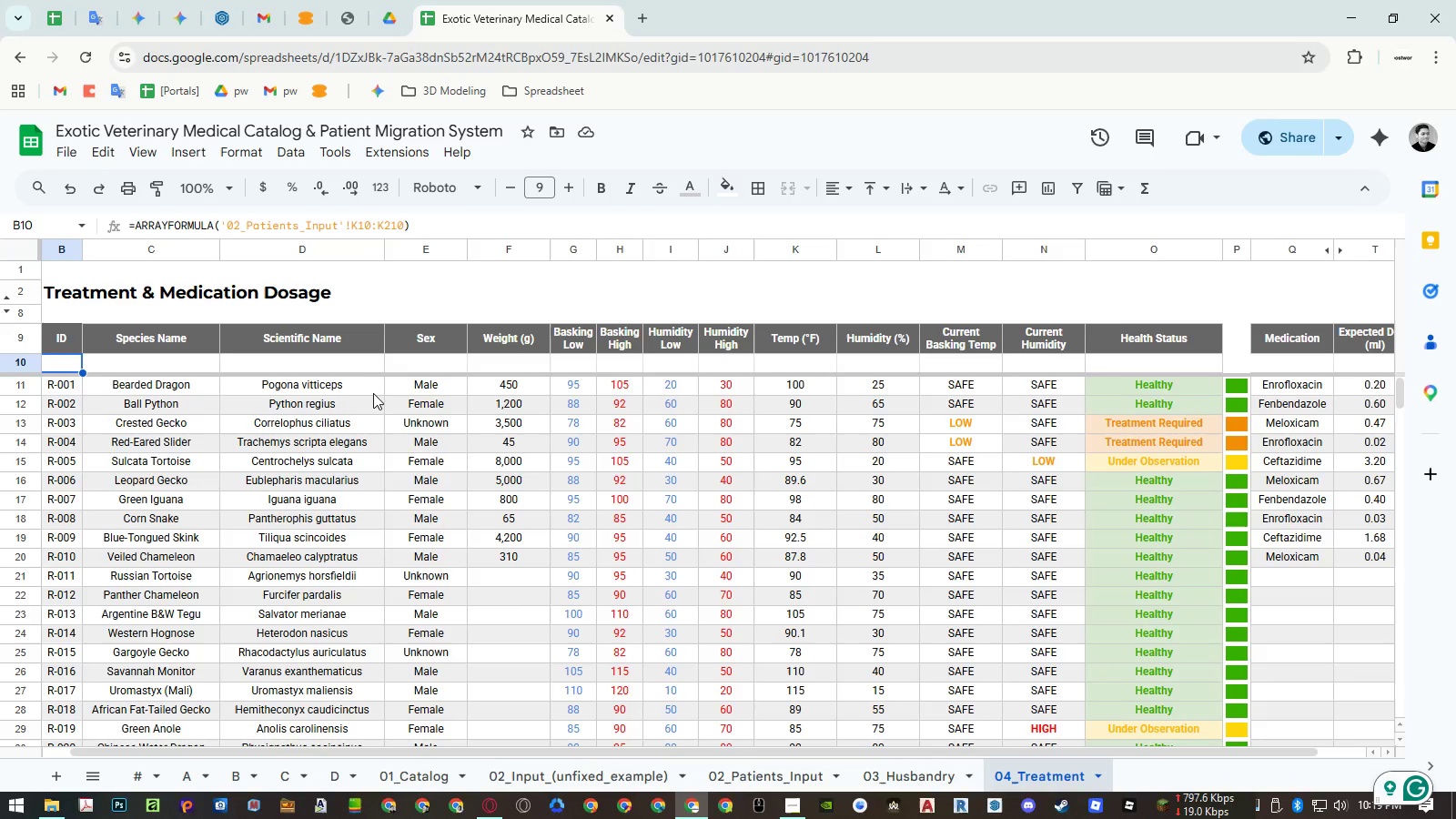 
hold_key(key=ShiftLeft, duration=1.5)
scroll: coordinate [500, 432], scroll_direction: up, amount: 4.0
 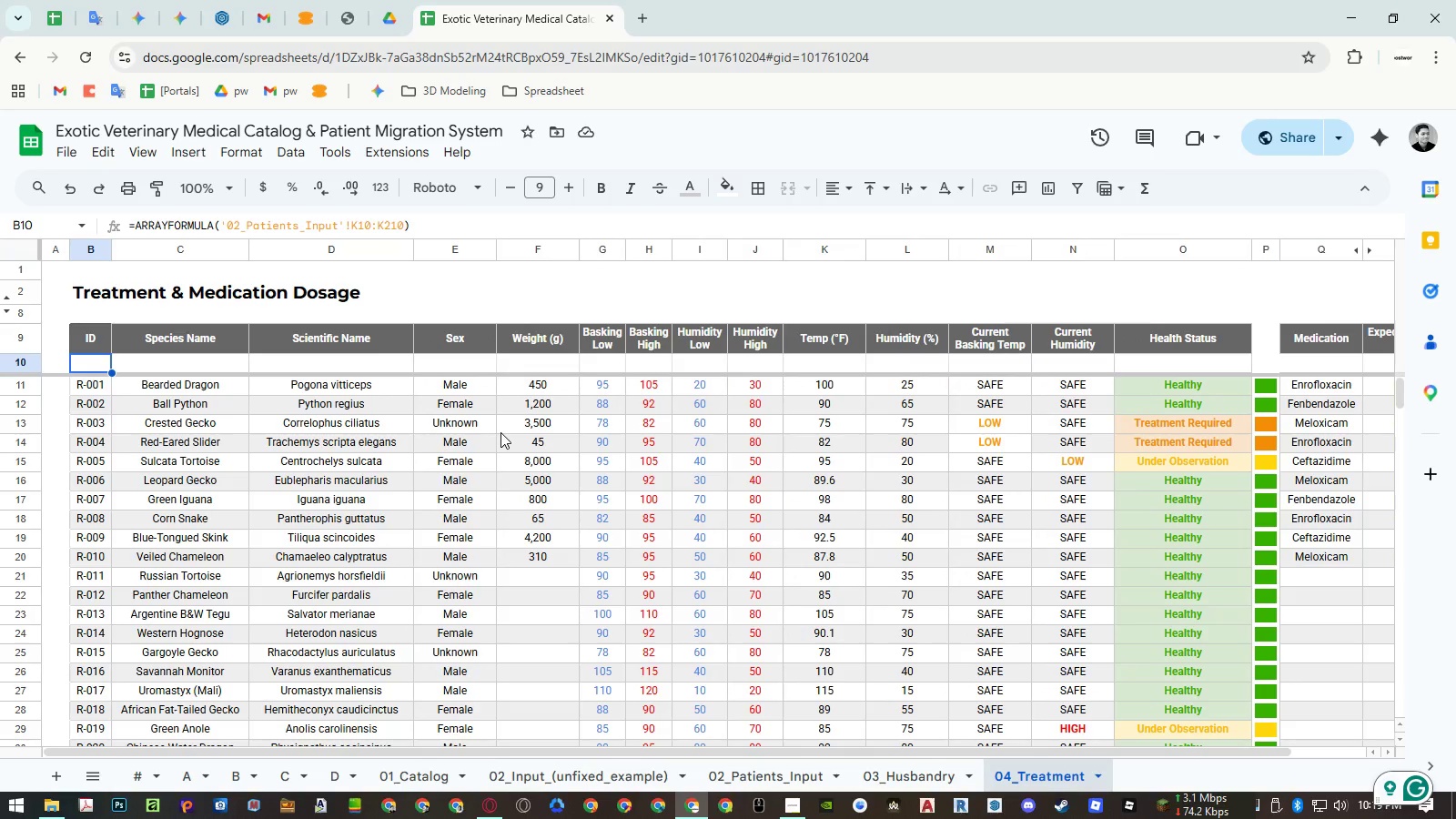 
key(Shift+ShiftLeft)
 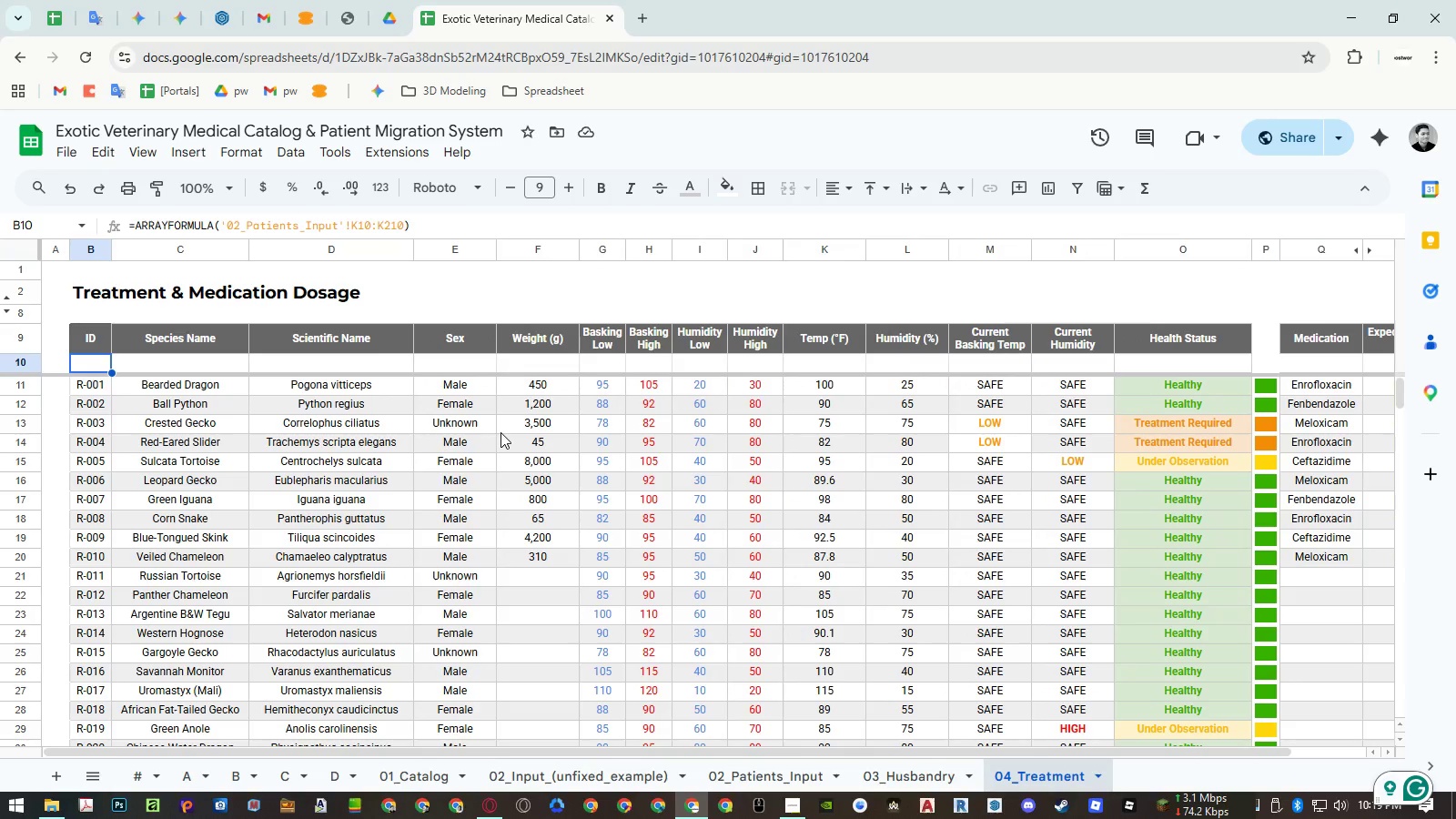 
key(Shift+ShiftLeft)
 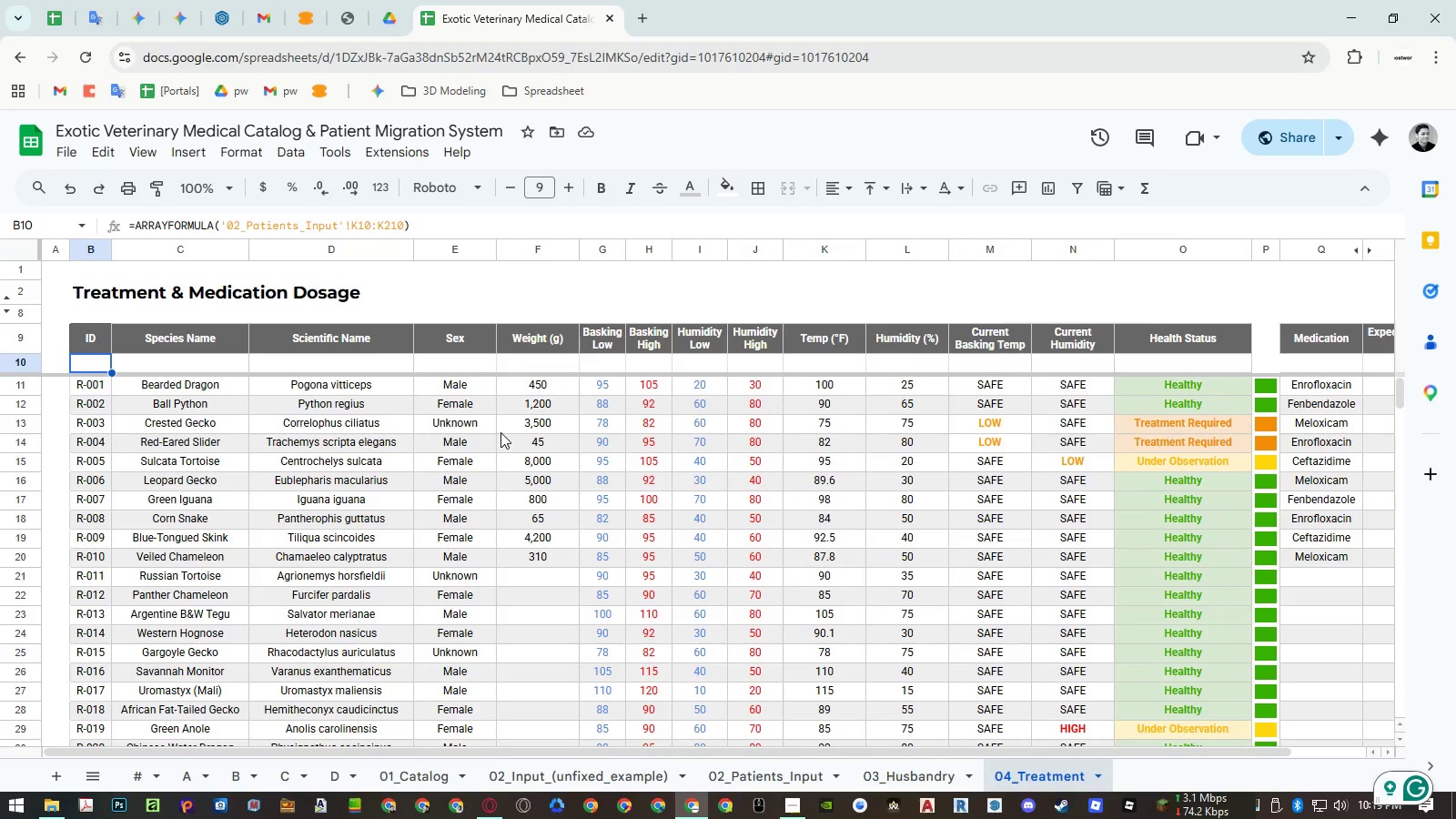 
key(Shift+ShiftLeft)
 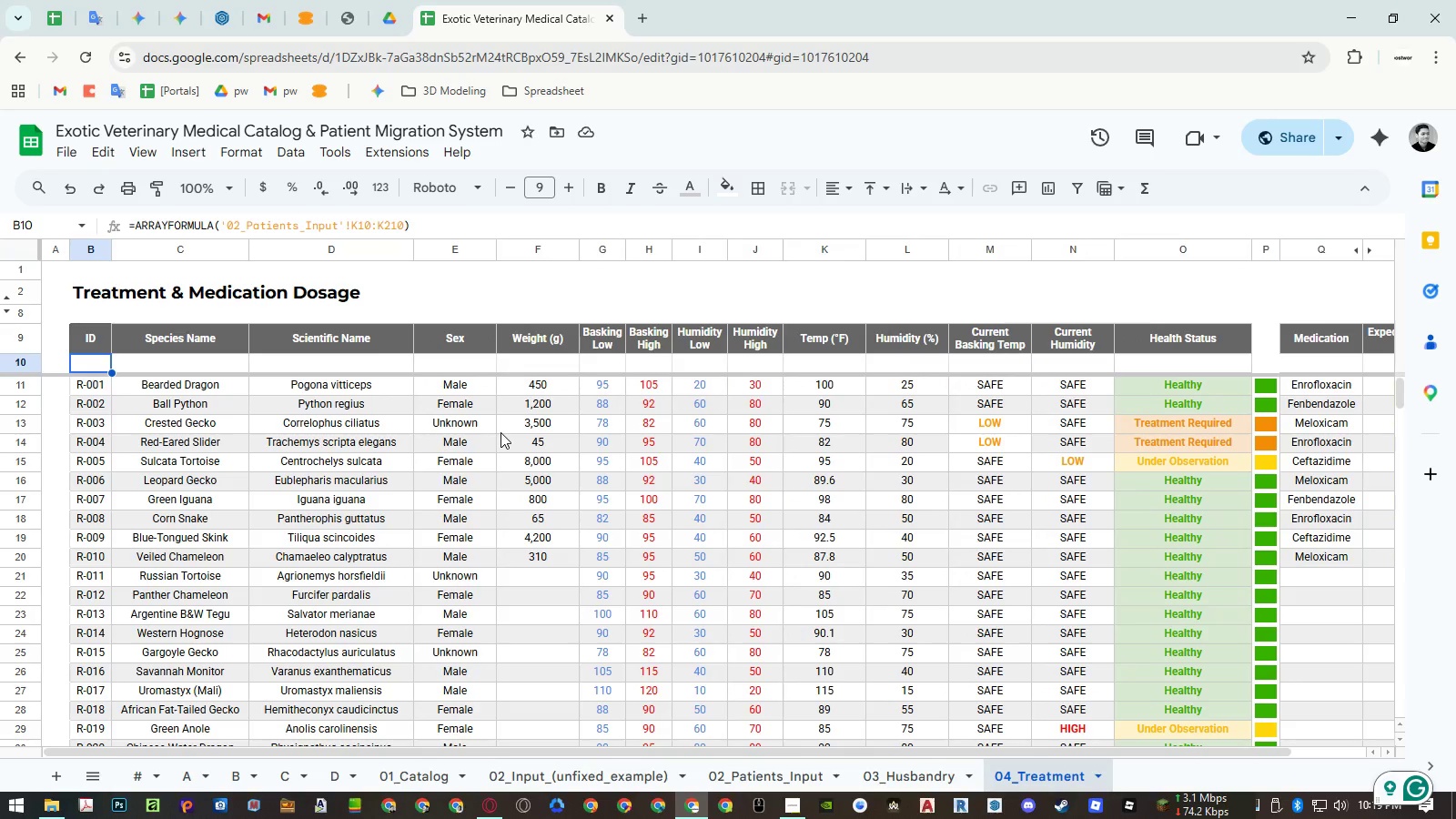 
key(Shift+ShiftLeft)
 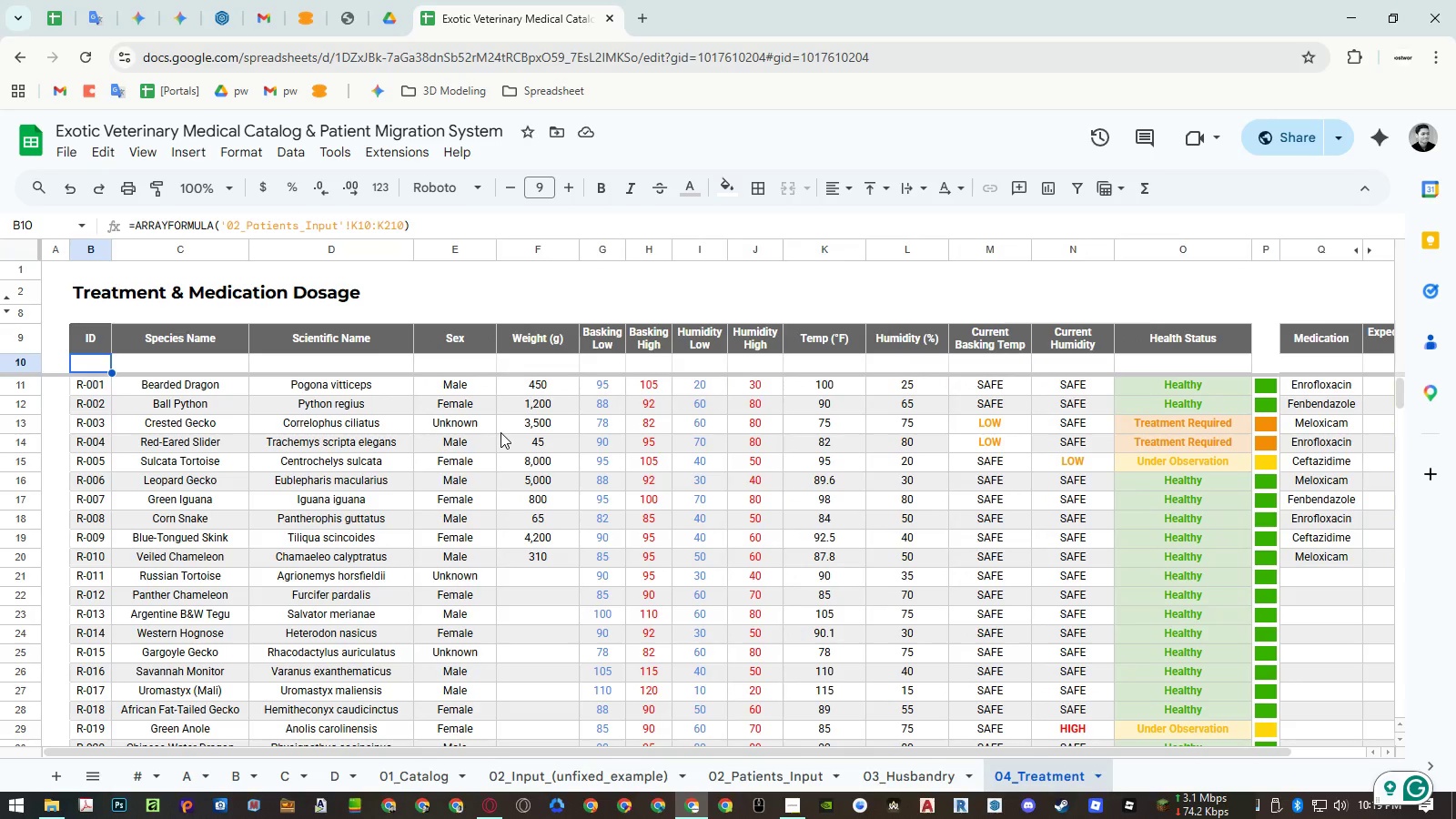 
key(Shift+ShiftLeft)
 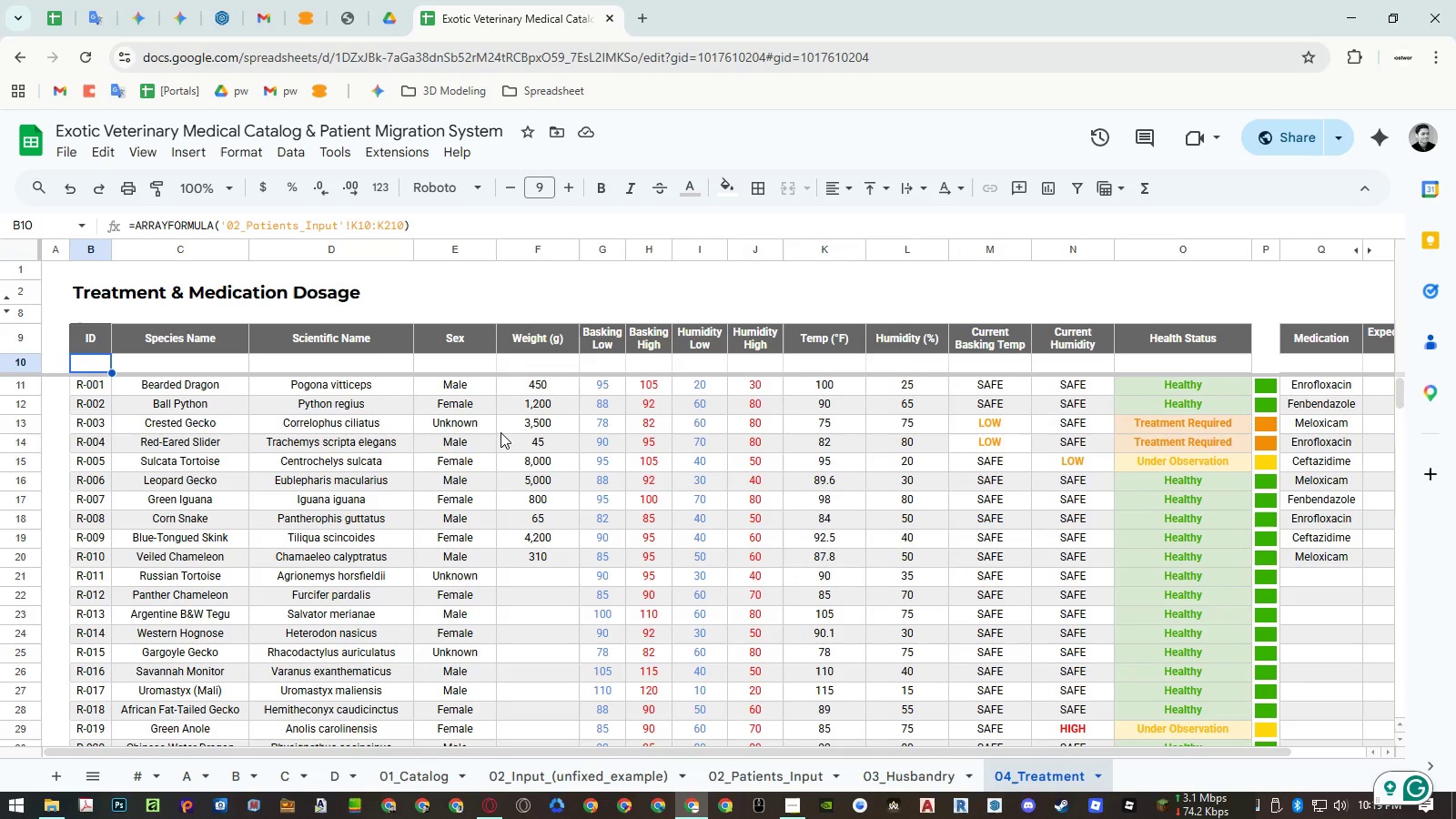 
key(Shift+ShiftLeft)
 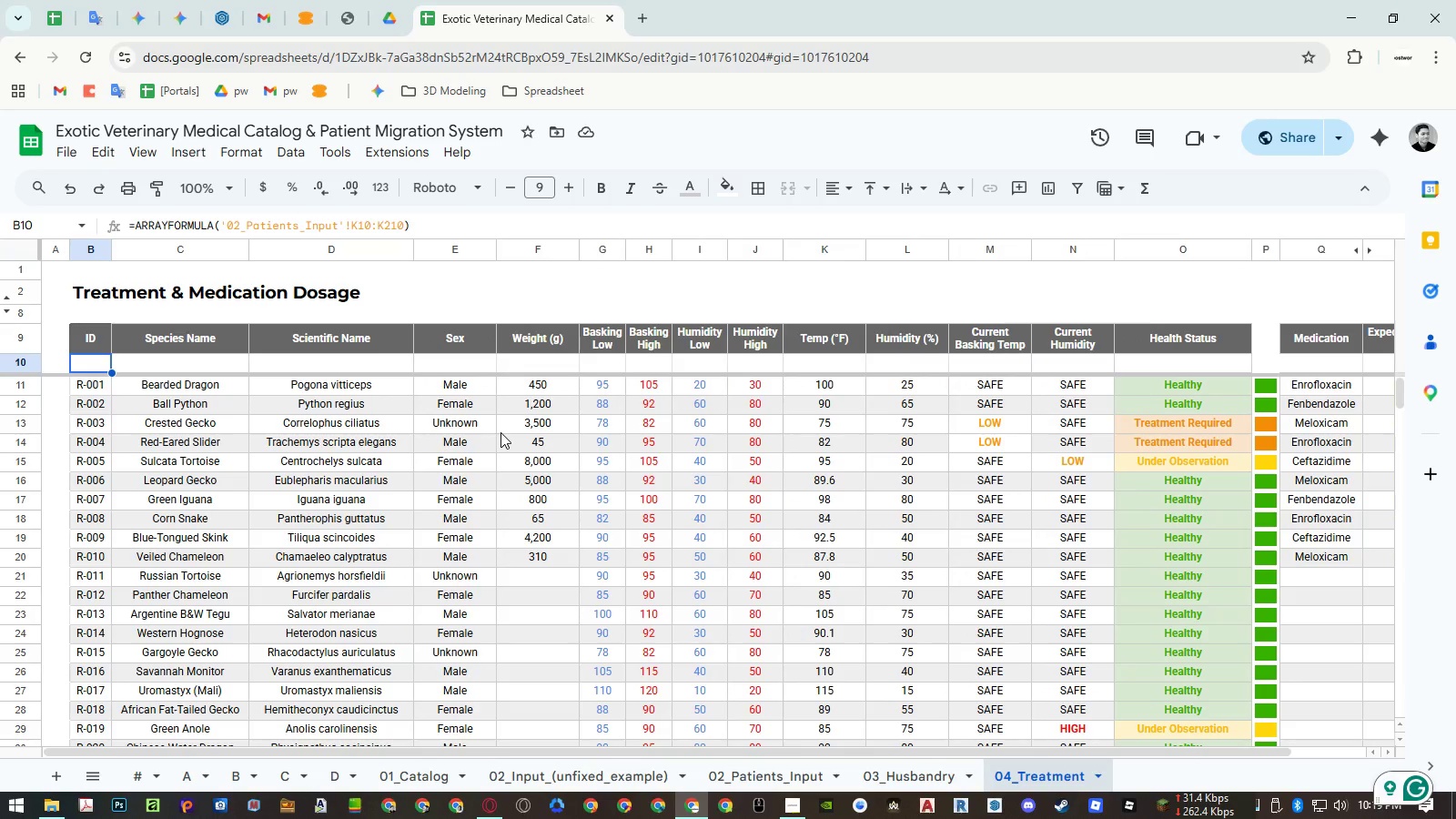 
left_click([936, 767])
 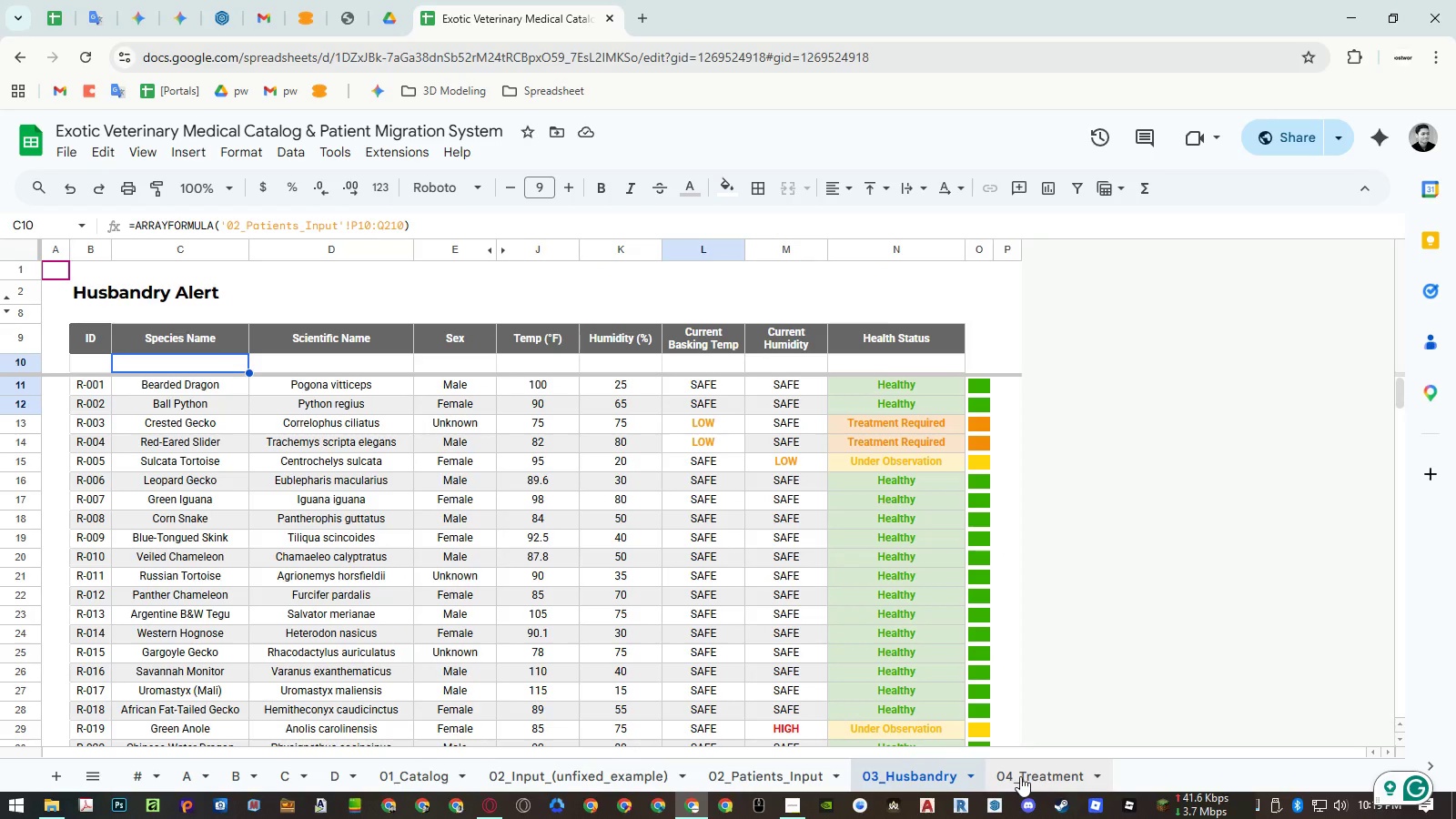 
left_click([1020, 776])
 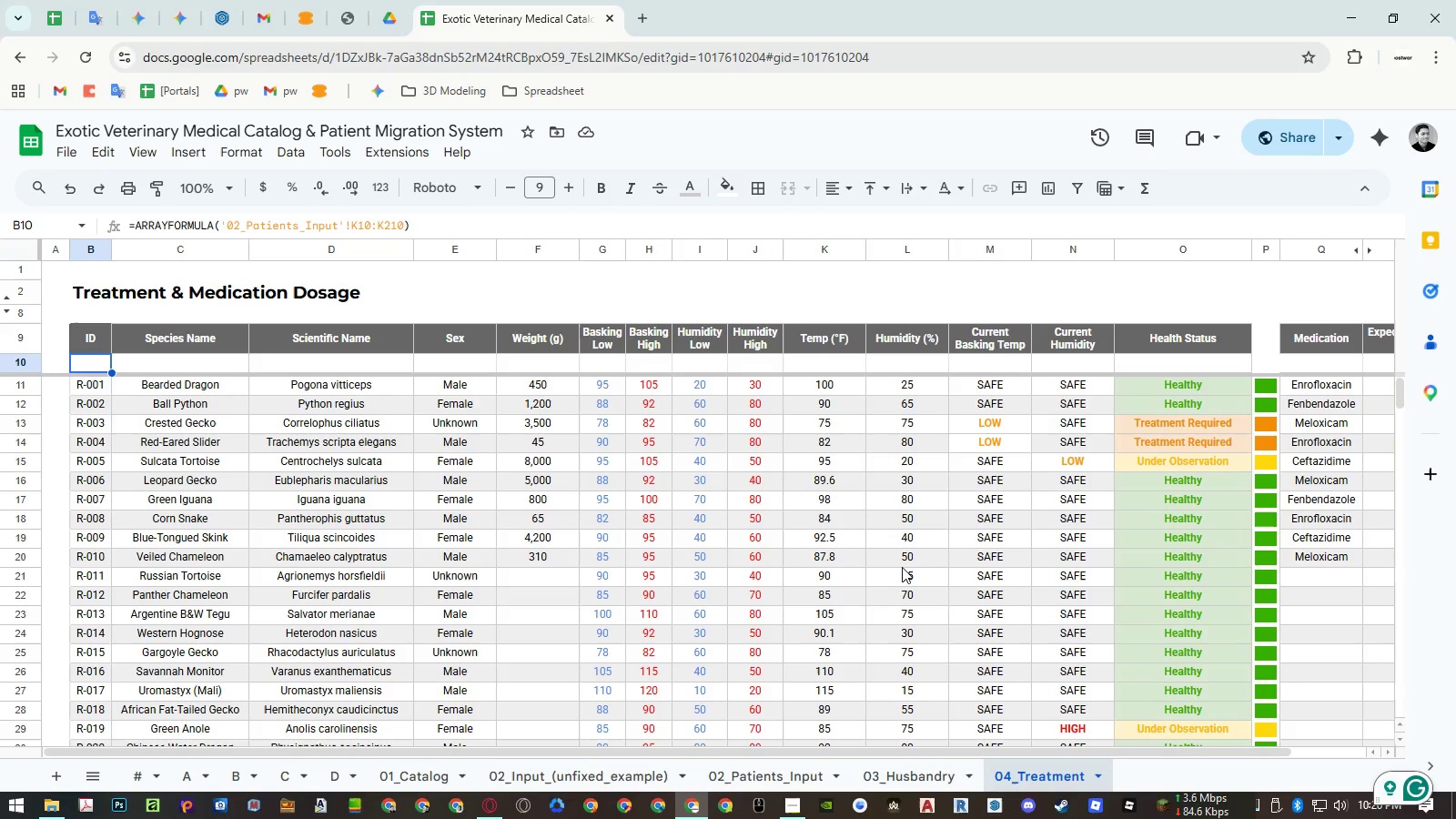 
wait(10.39)
 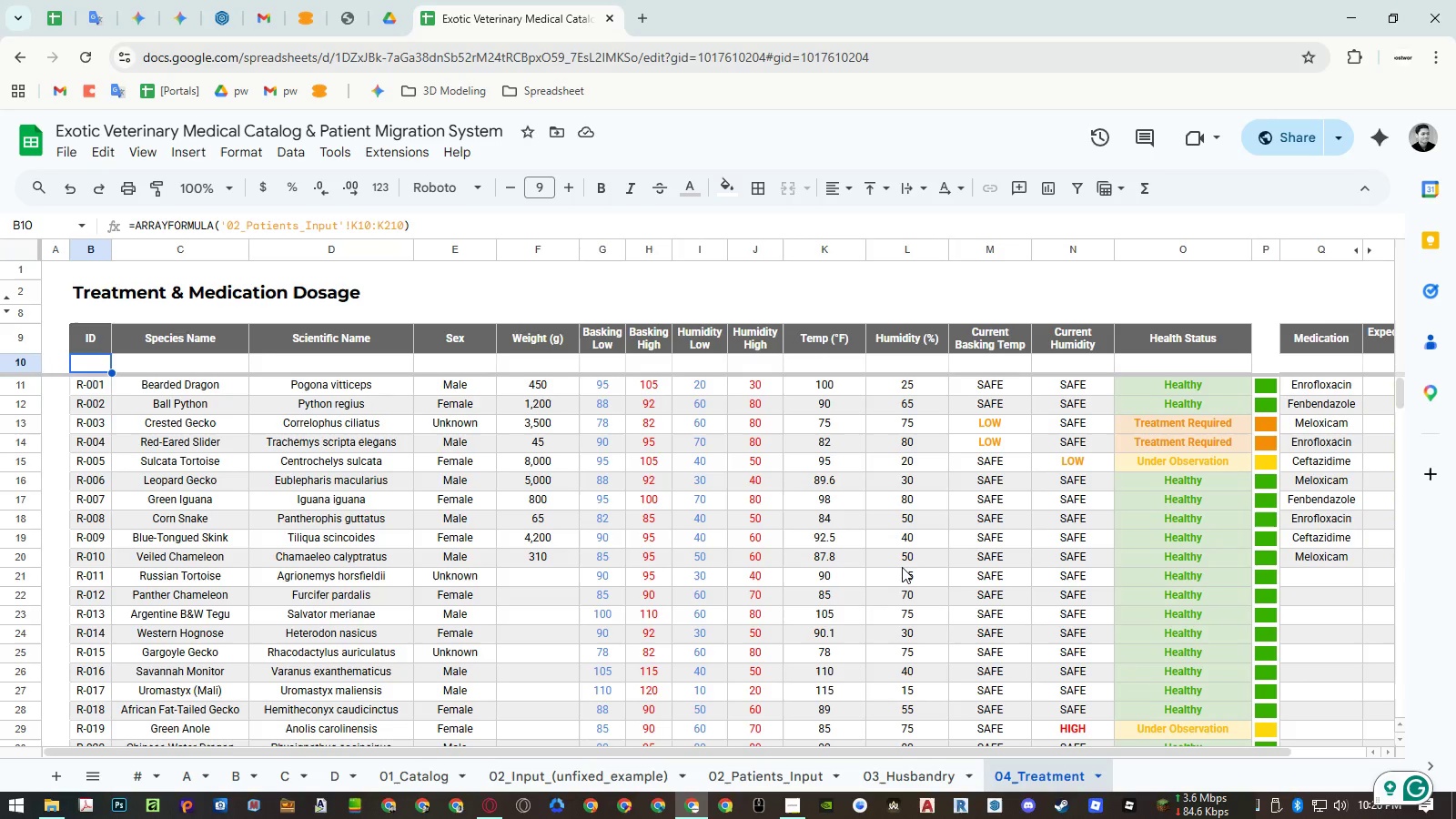 
left_click([102, 363])
 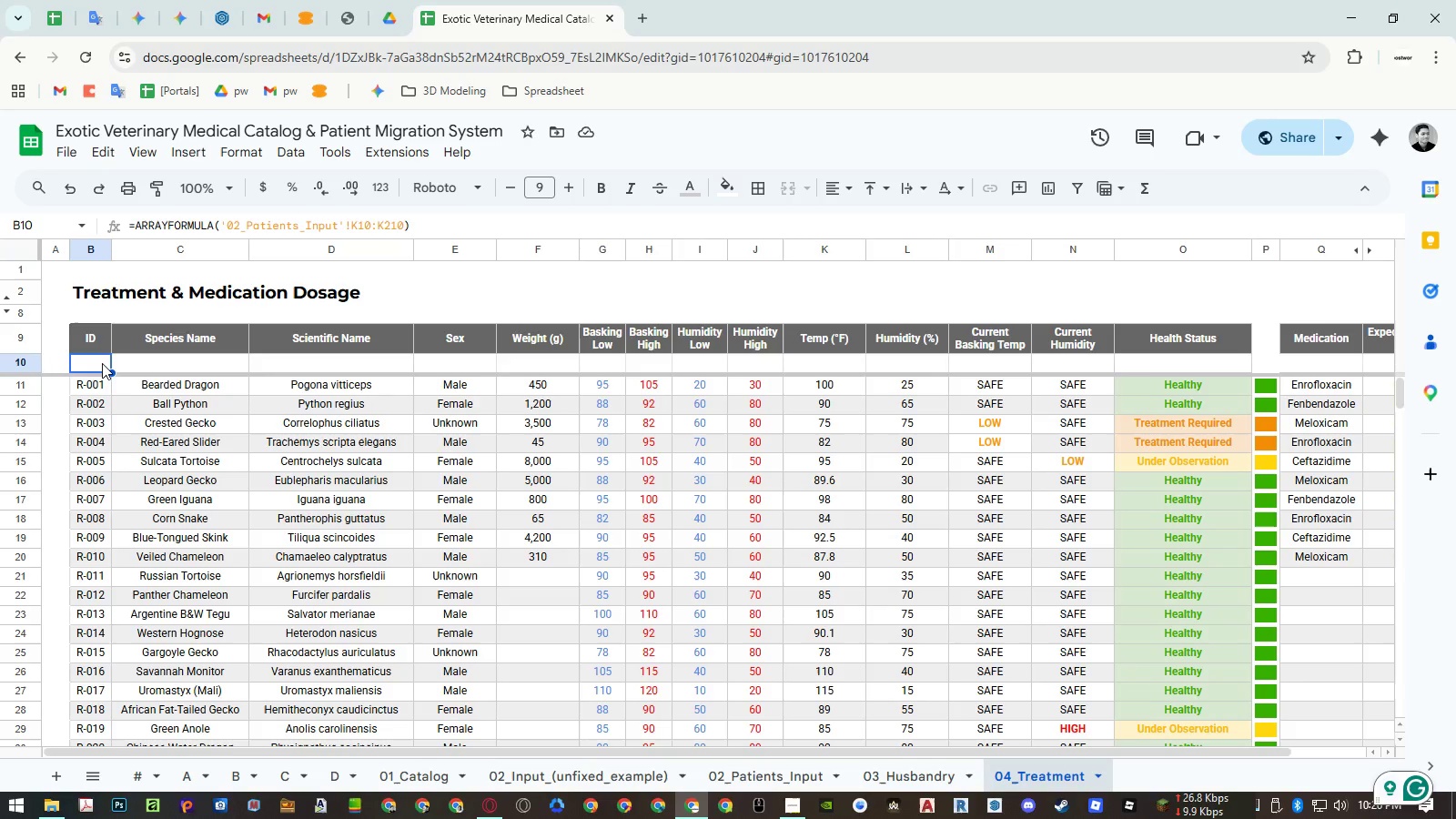 
wait(24.8)
 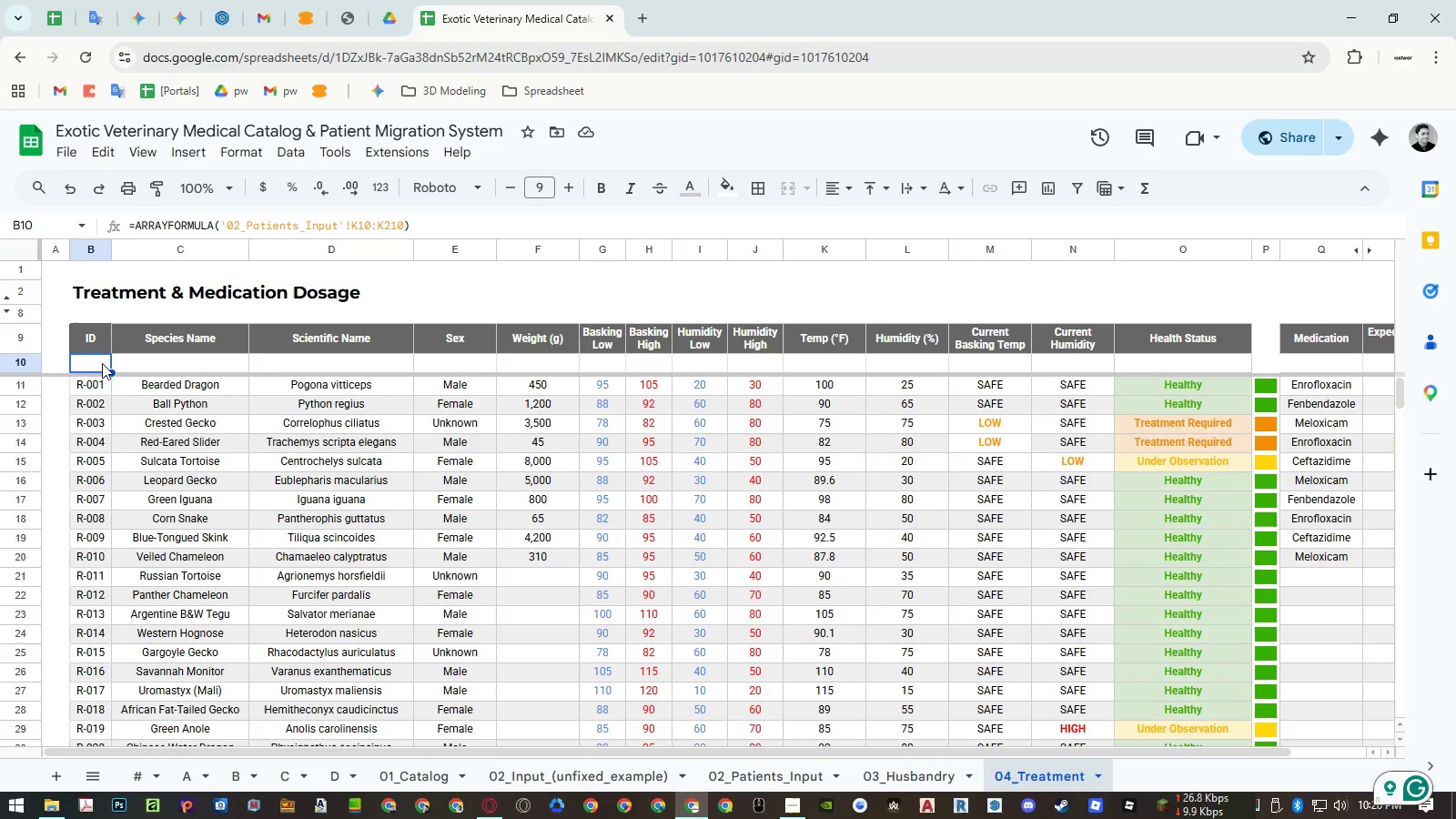 
left_click([1163, 365])
 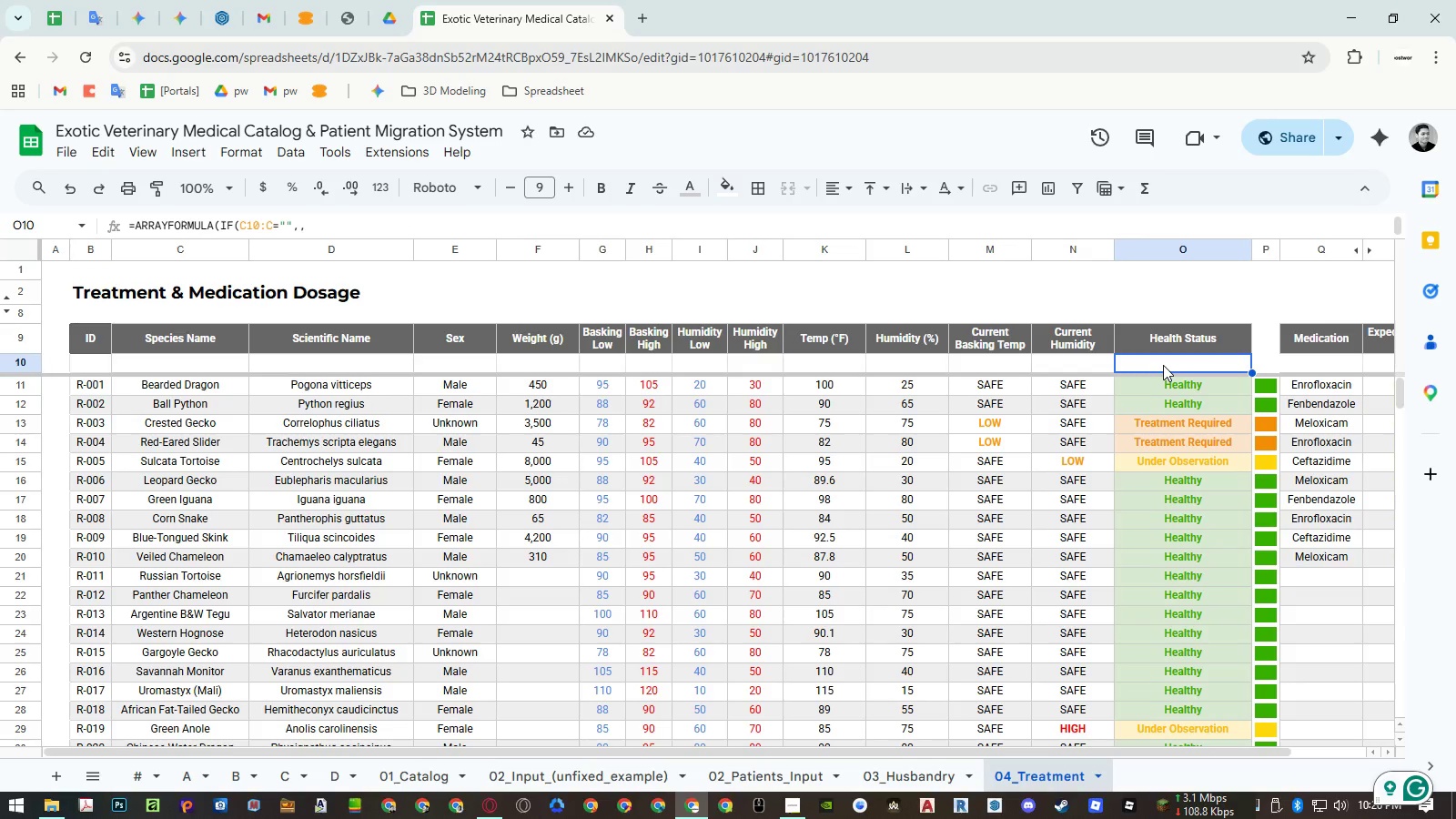 
double_click([1163, 365])
 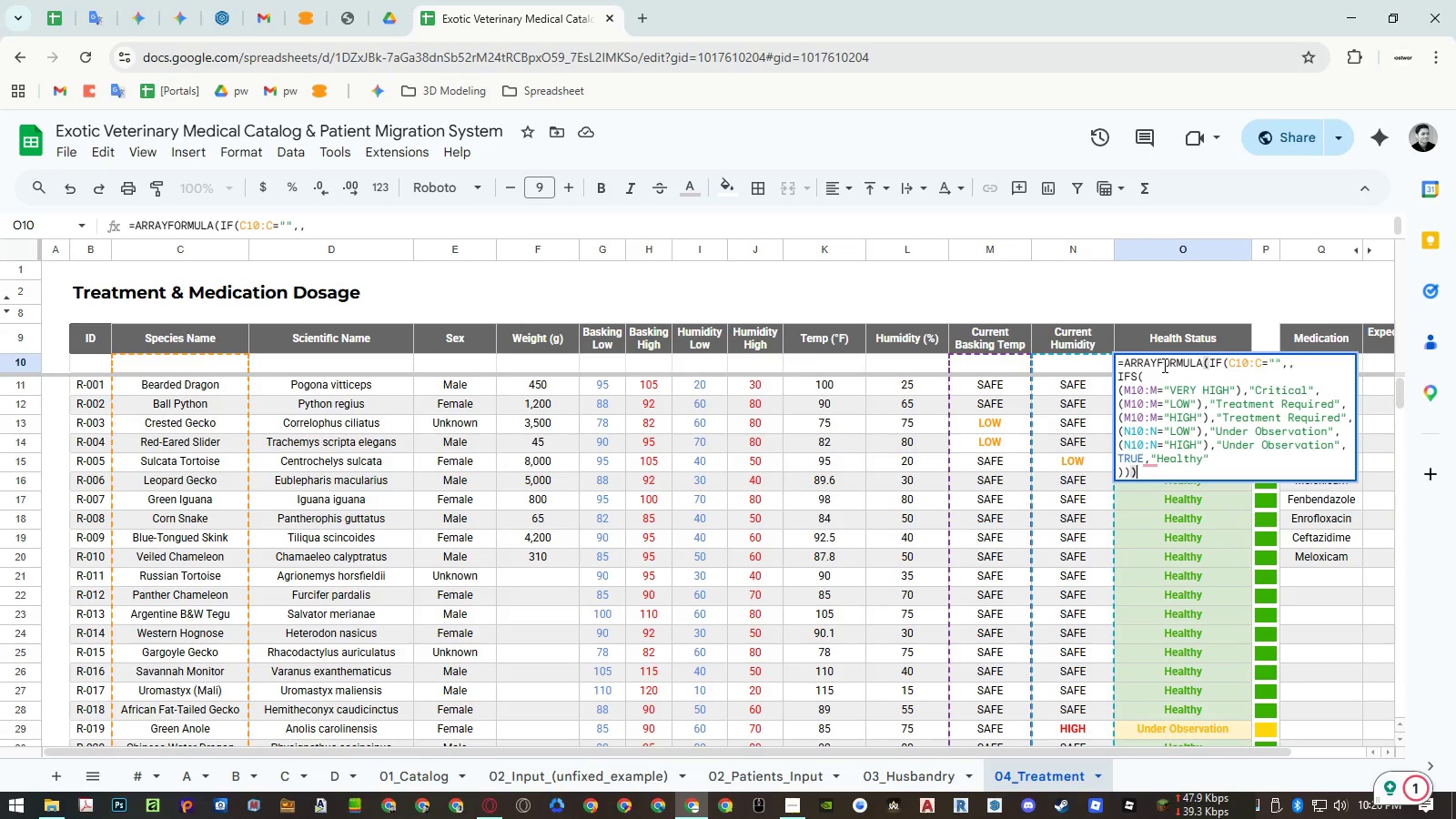 
key(Escape)
 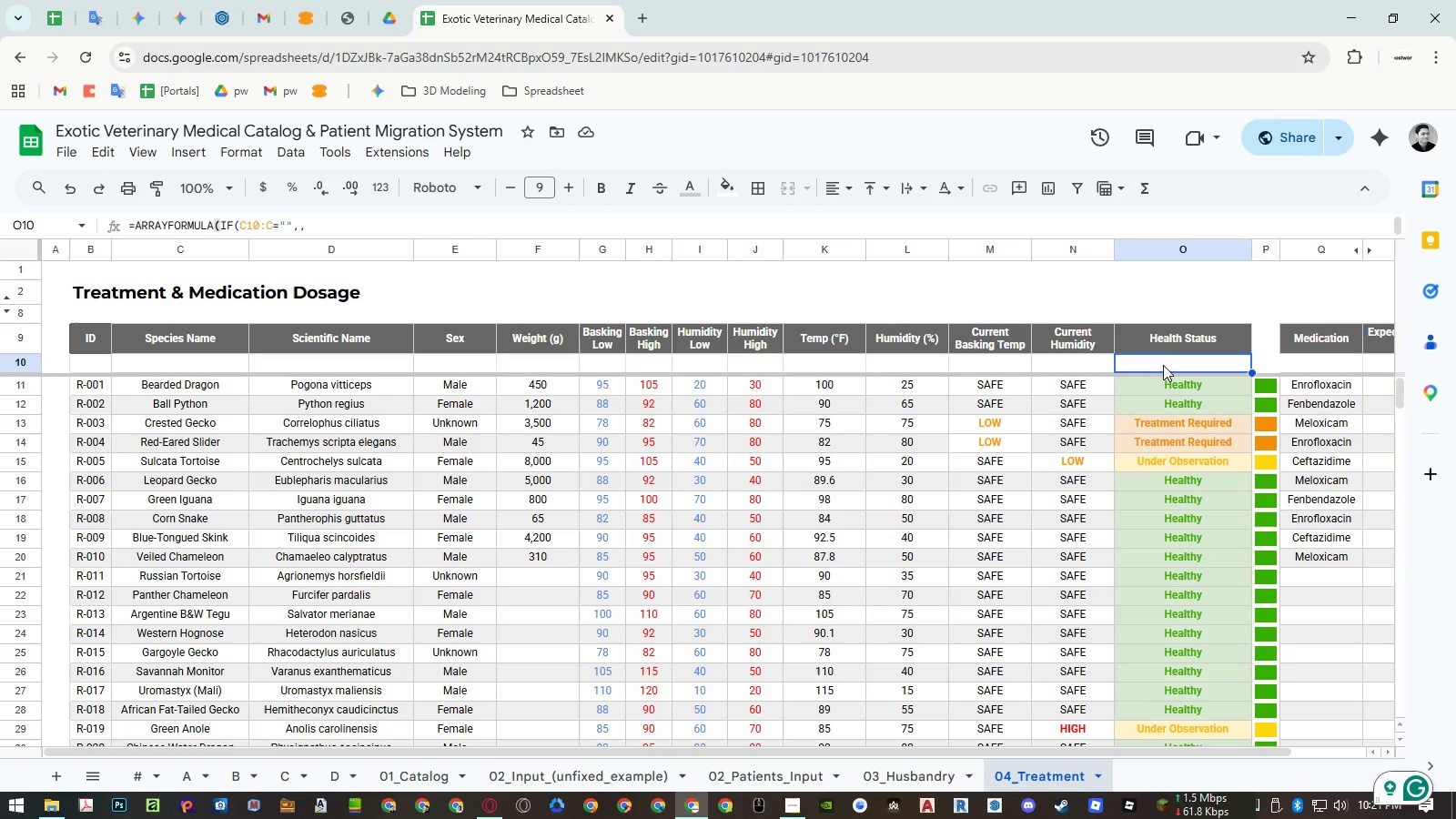 
wait(65.17)
 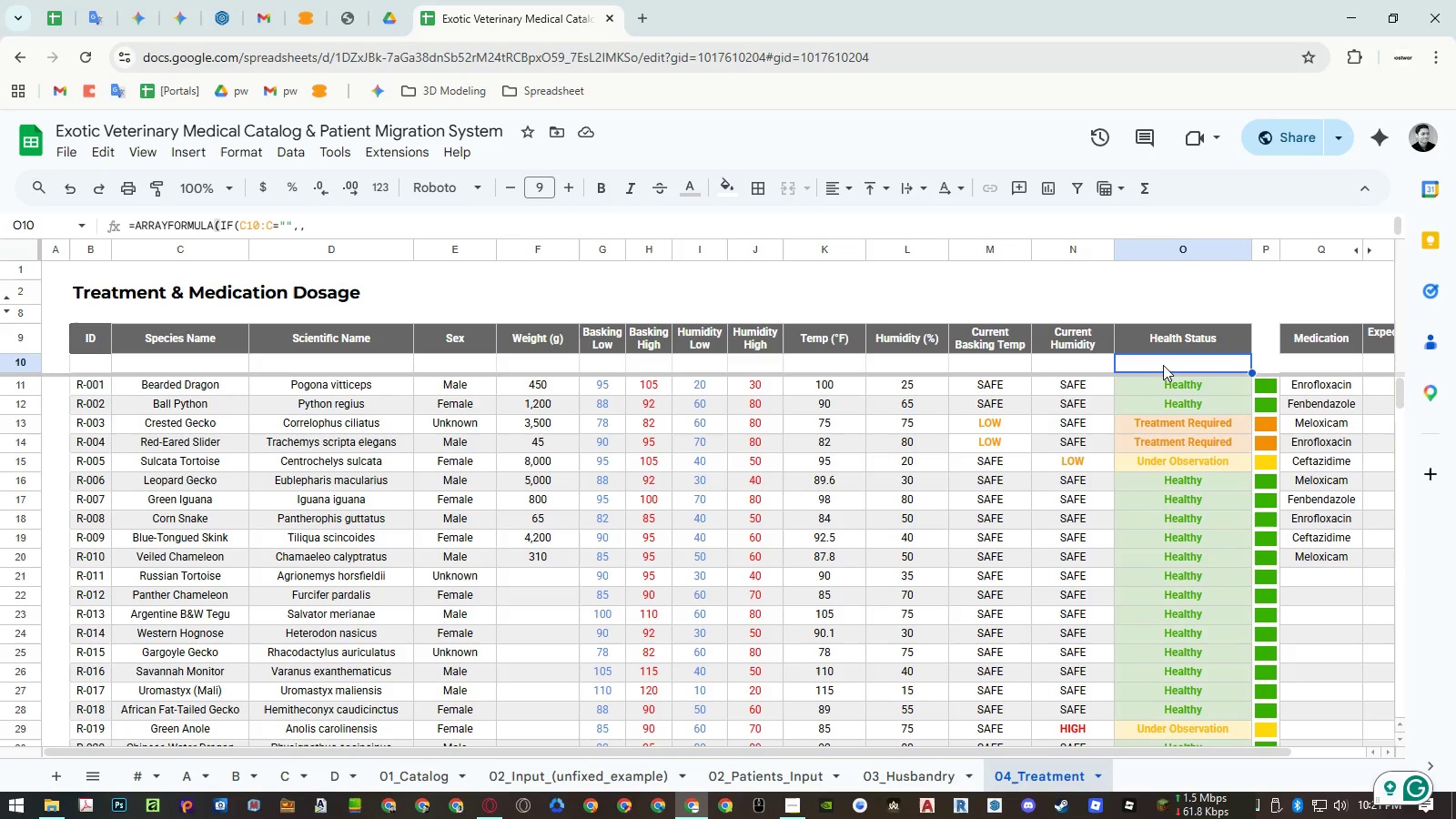 
left_click([98, 367])
 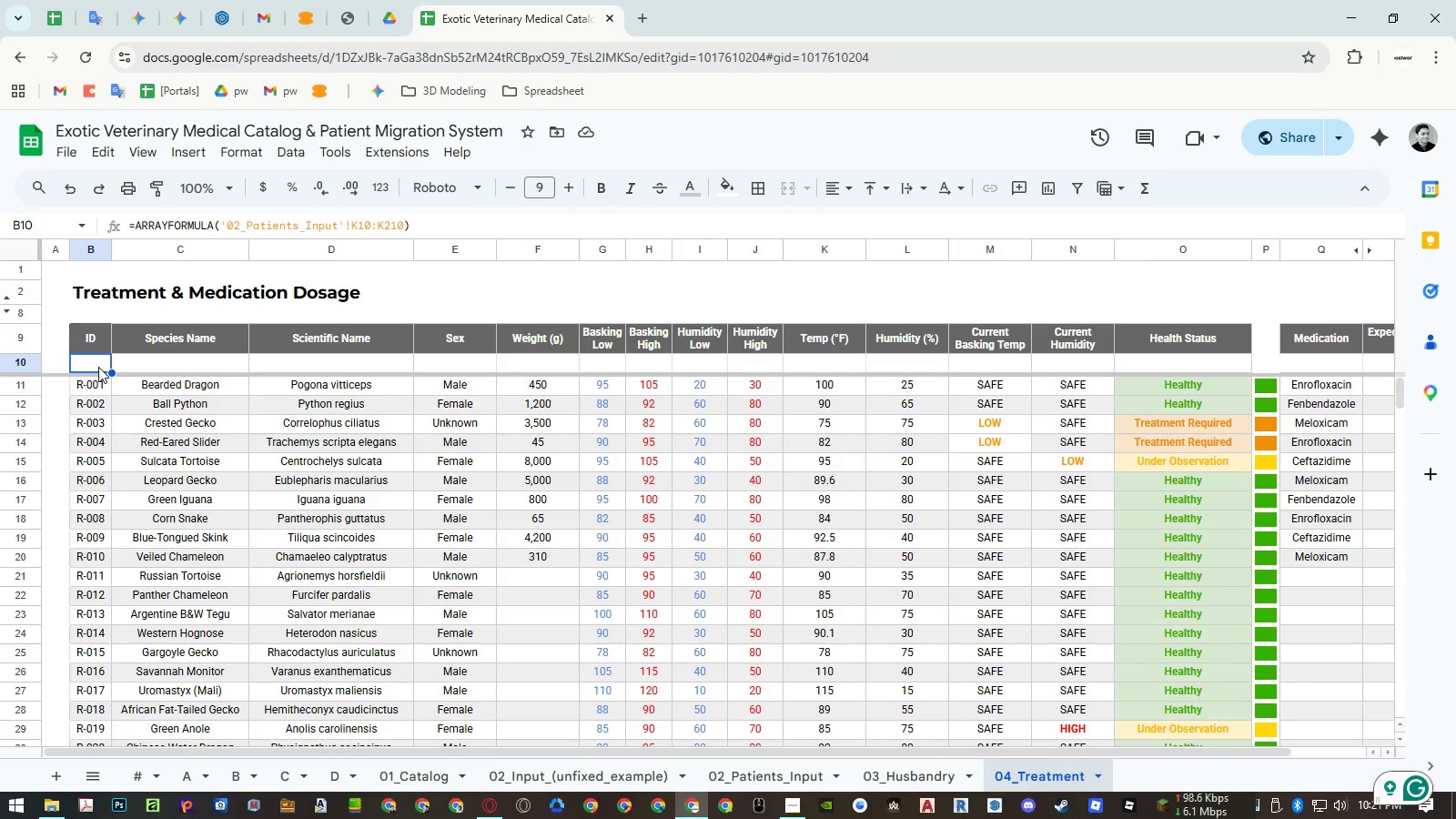 
type(=qu)
 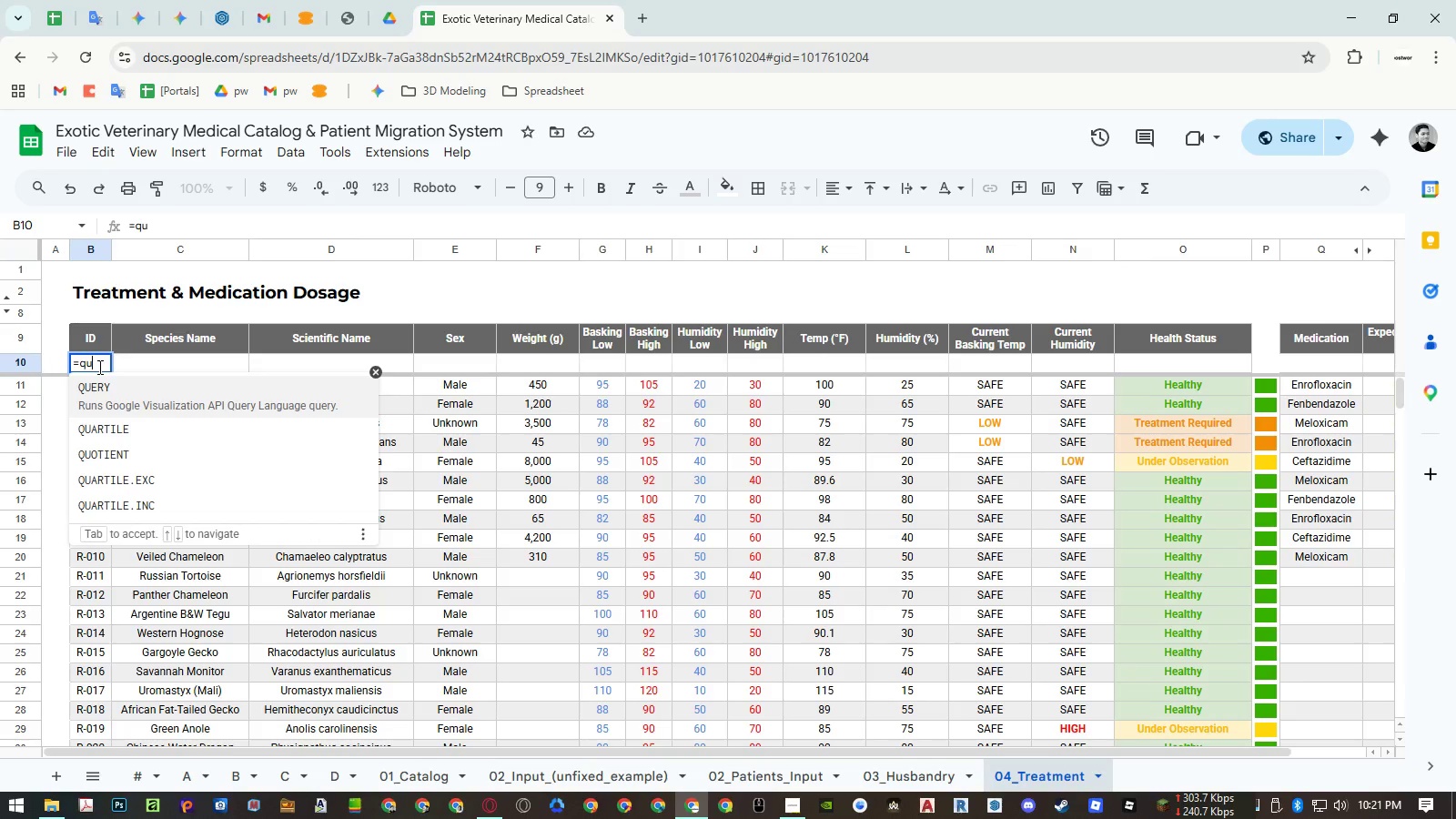 
key(Enter)
 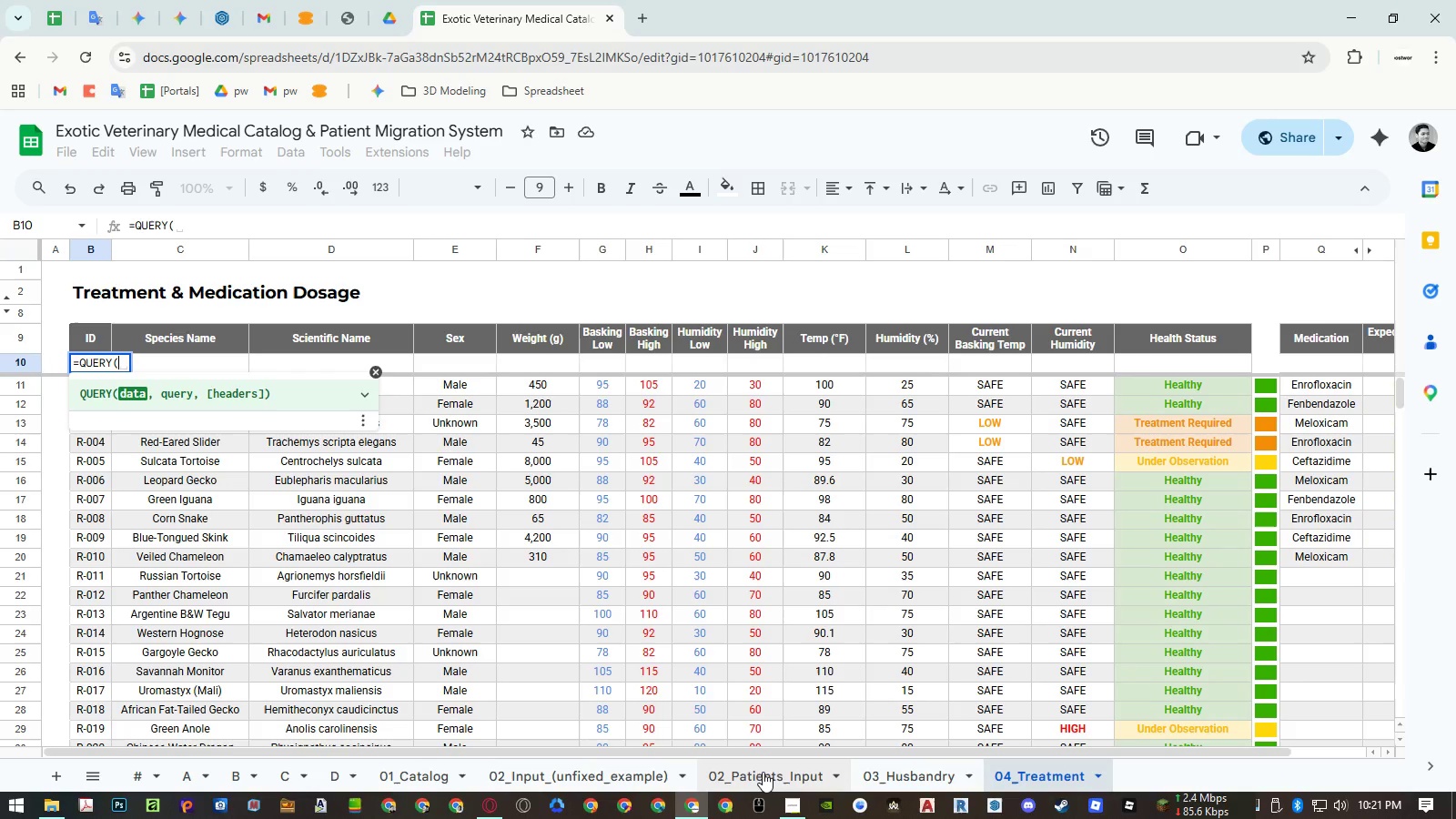 
left_click([921, 784])
 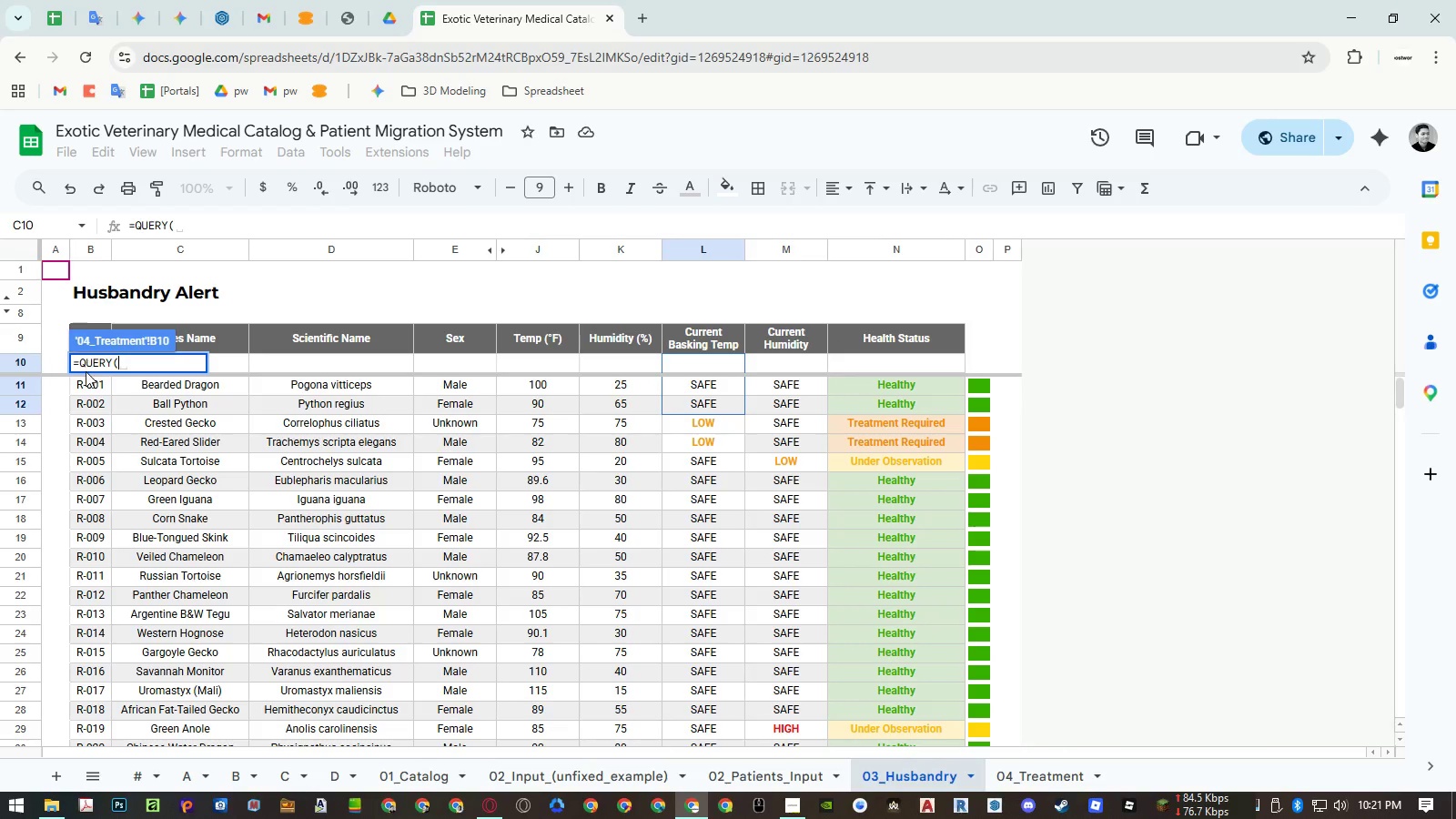 
left_click_drag(start_coordinate=[87, 429], to_coordinate=[84, 357])
 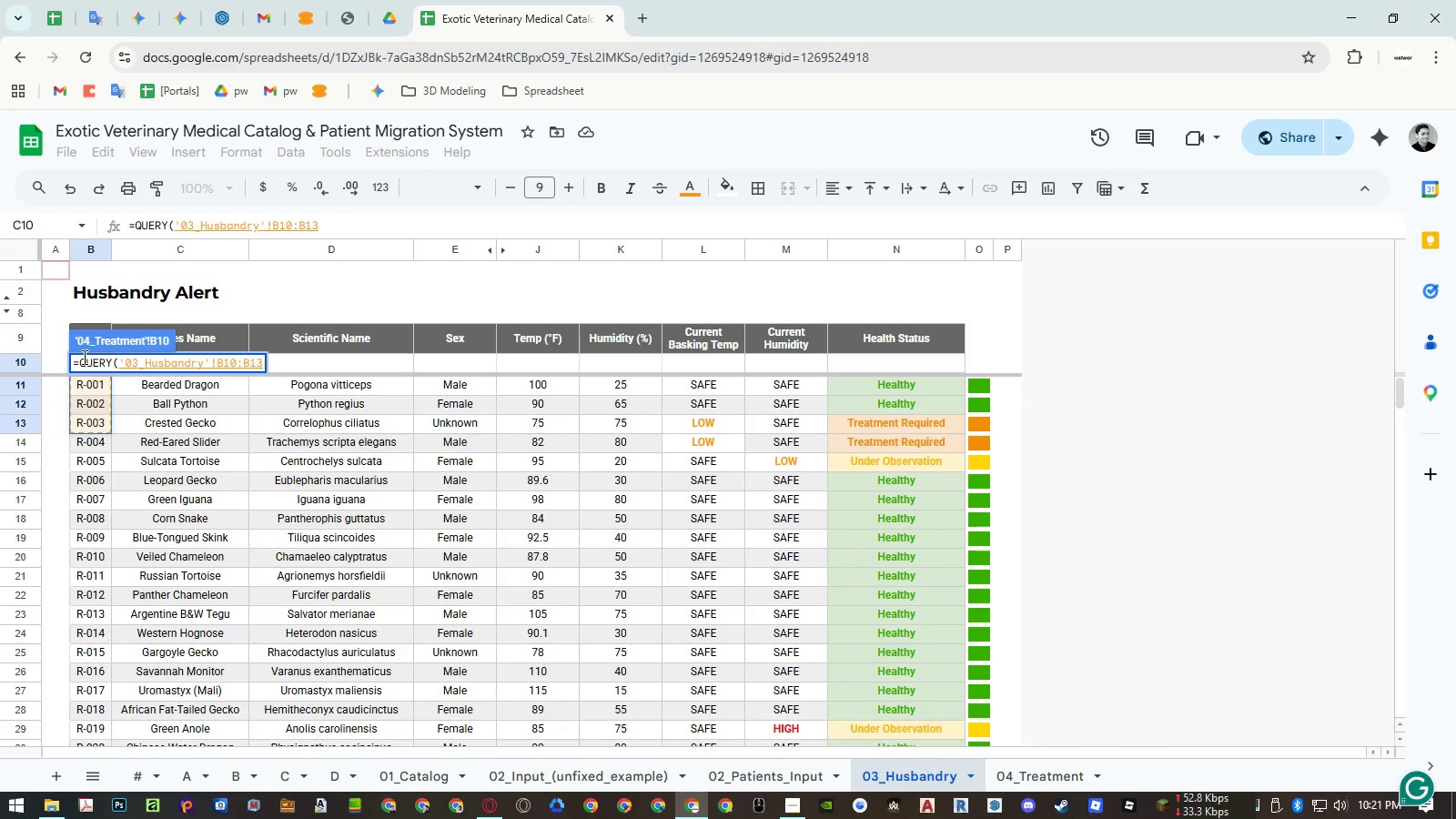 
key(Backspace)
 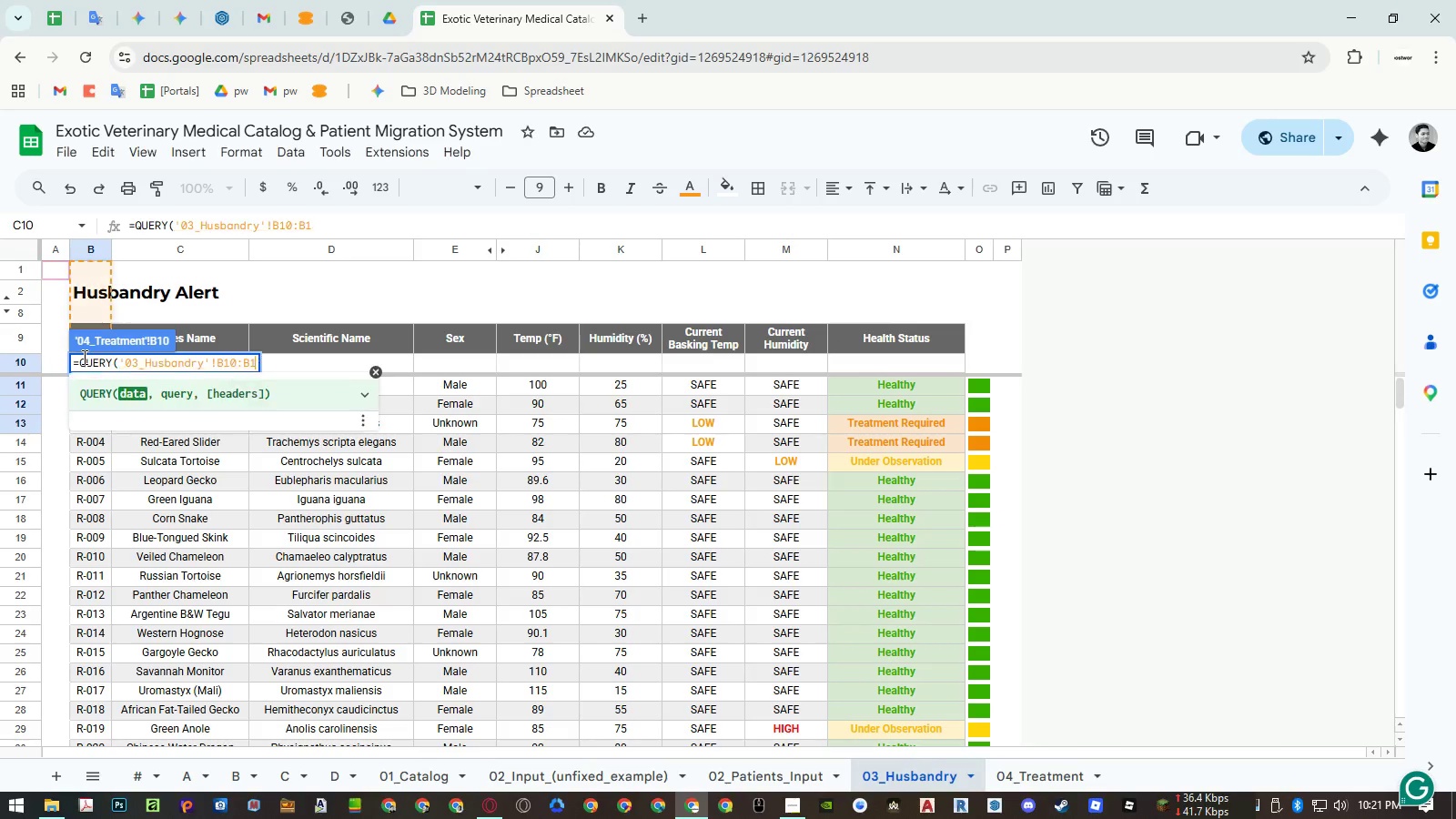 
key(Backspace)
 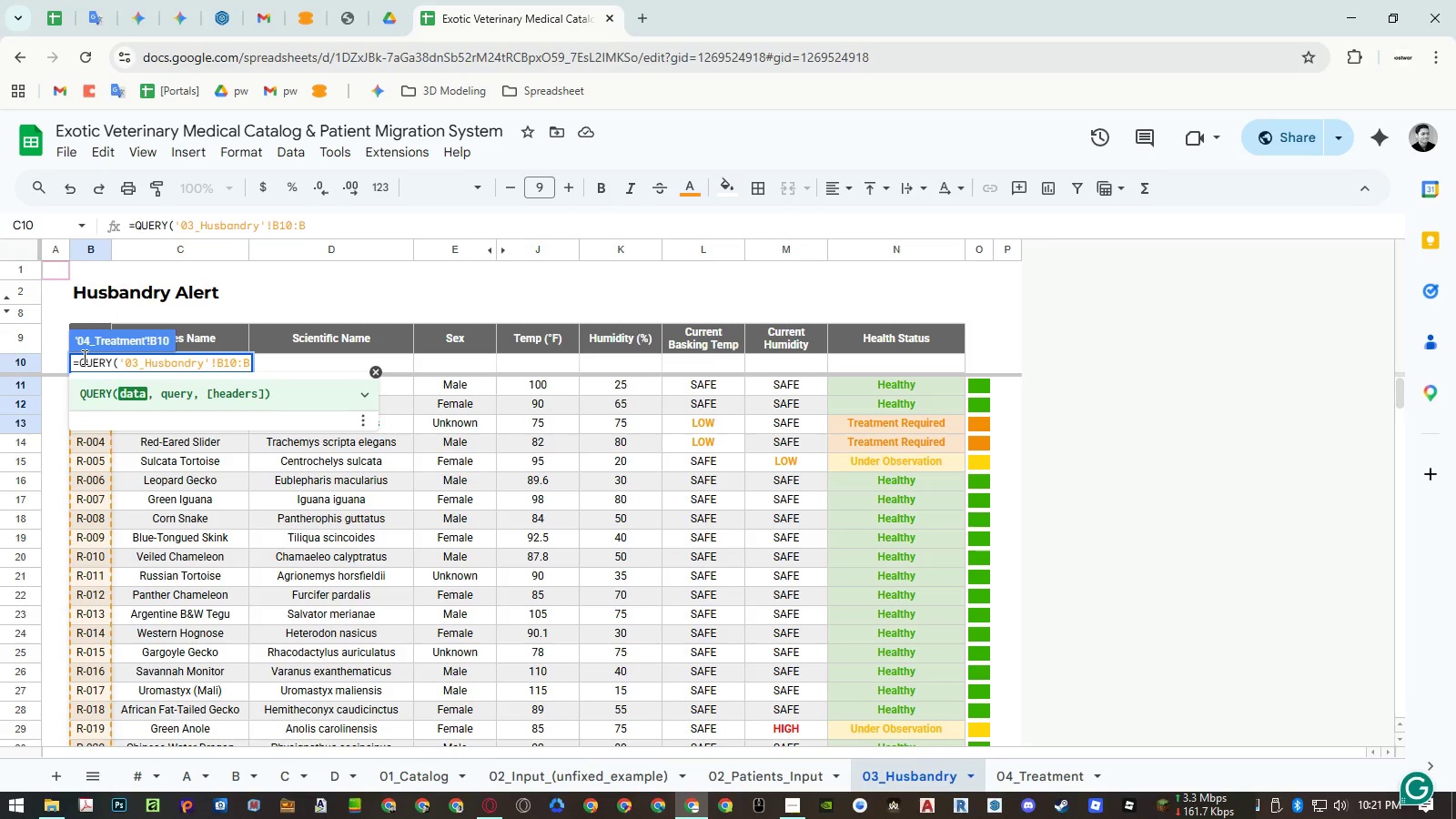 
key(Numpad2)
 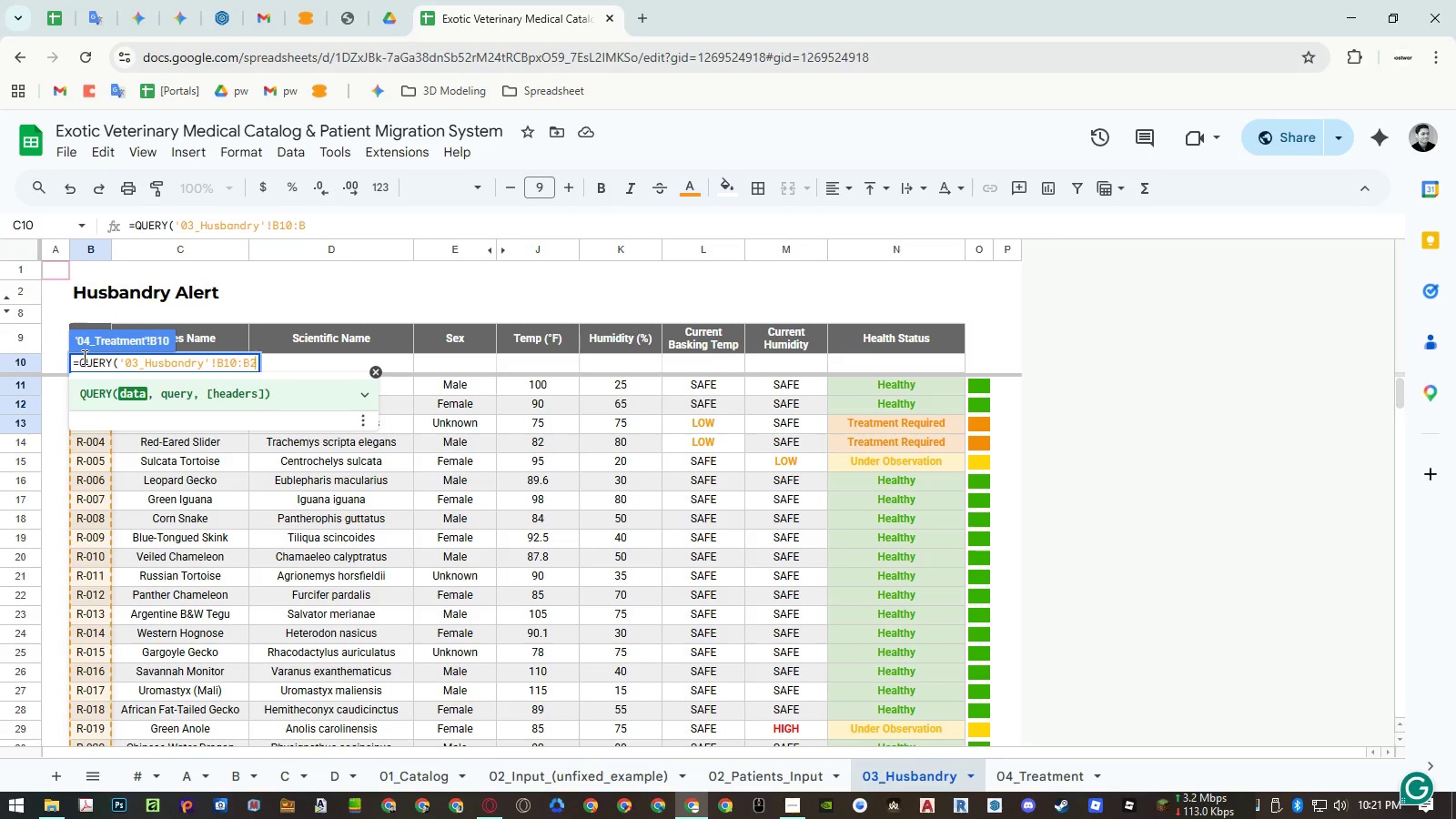 
key(Numpad1)
 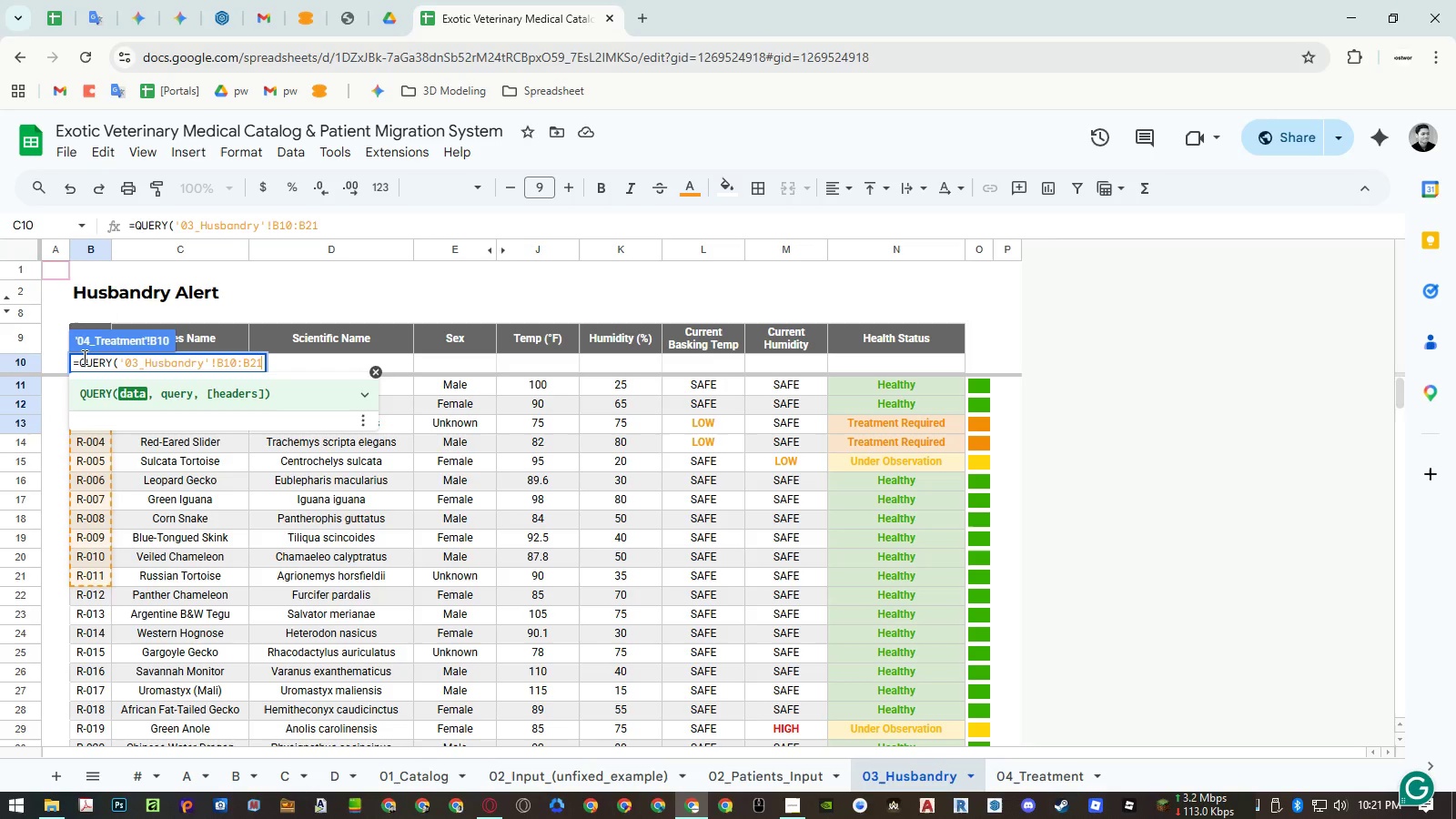 
key(Numpad0)
 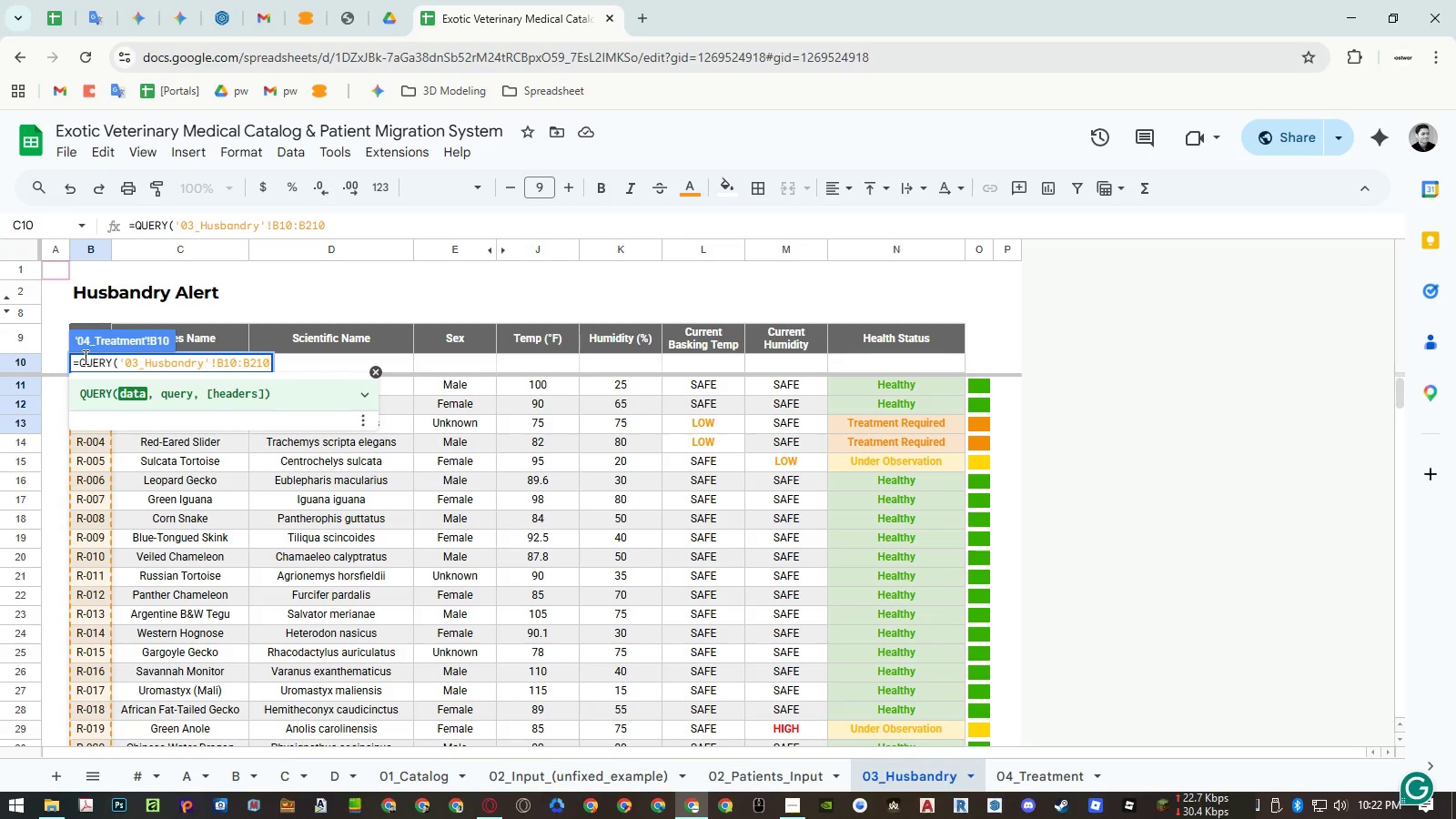 
wait(13.03)
 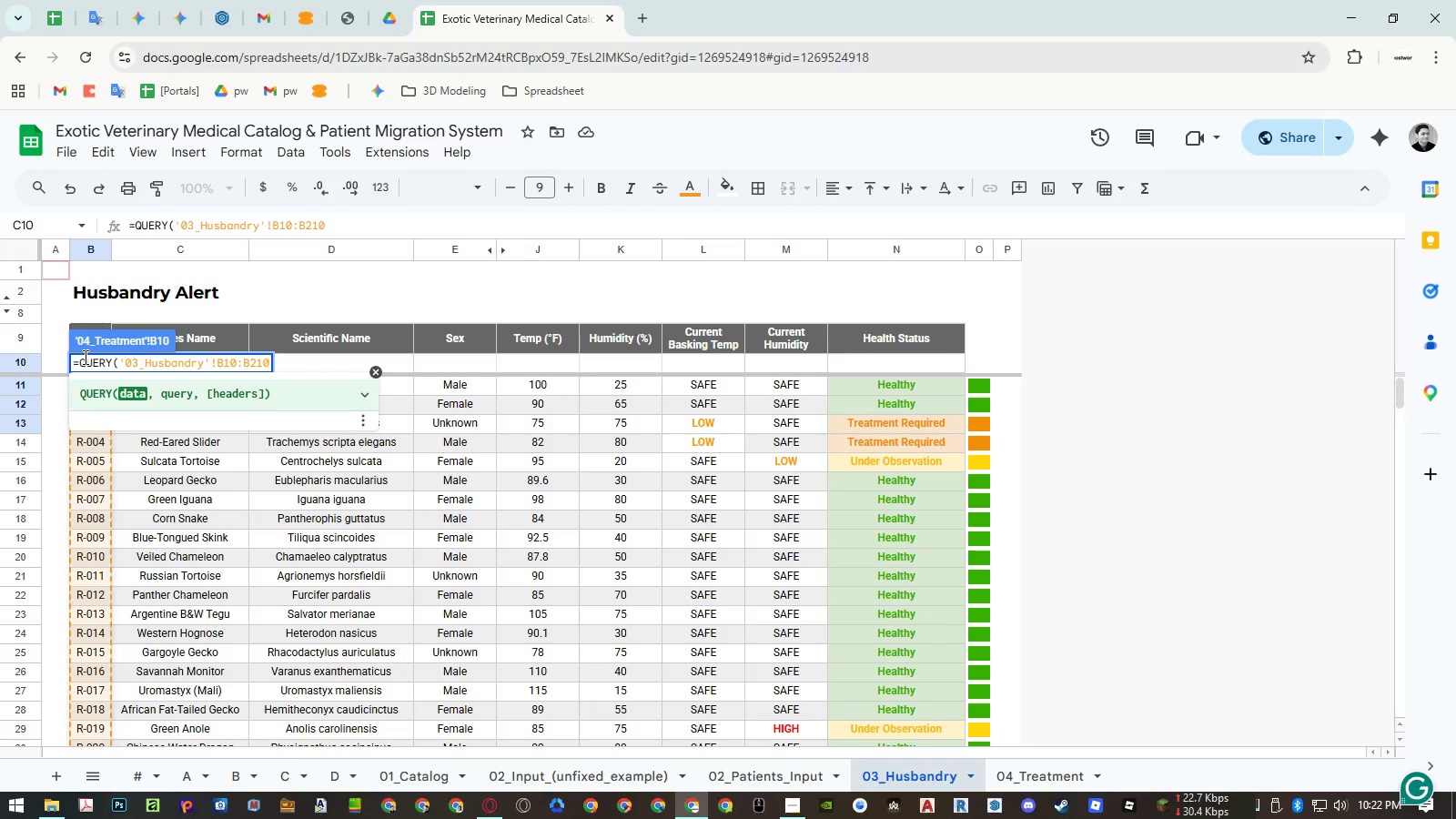 
left_click_drag(start_coordinate=[249, 360], to_coordinate=[243, 361])
 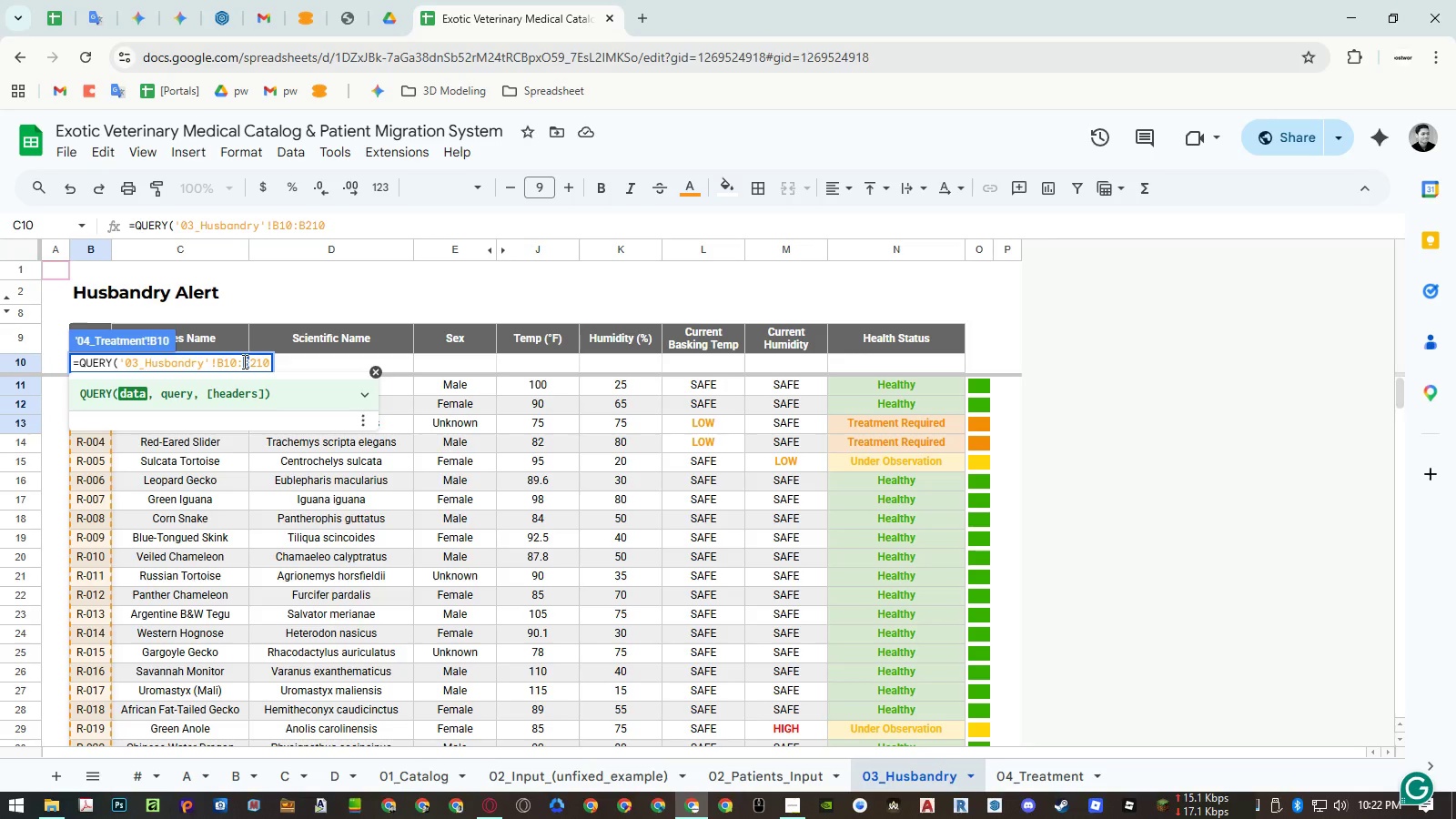 
key(Shift+N)
 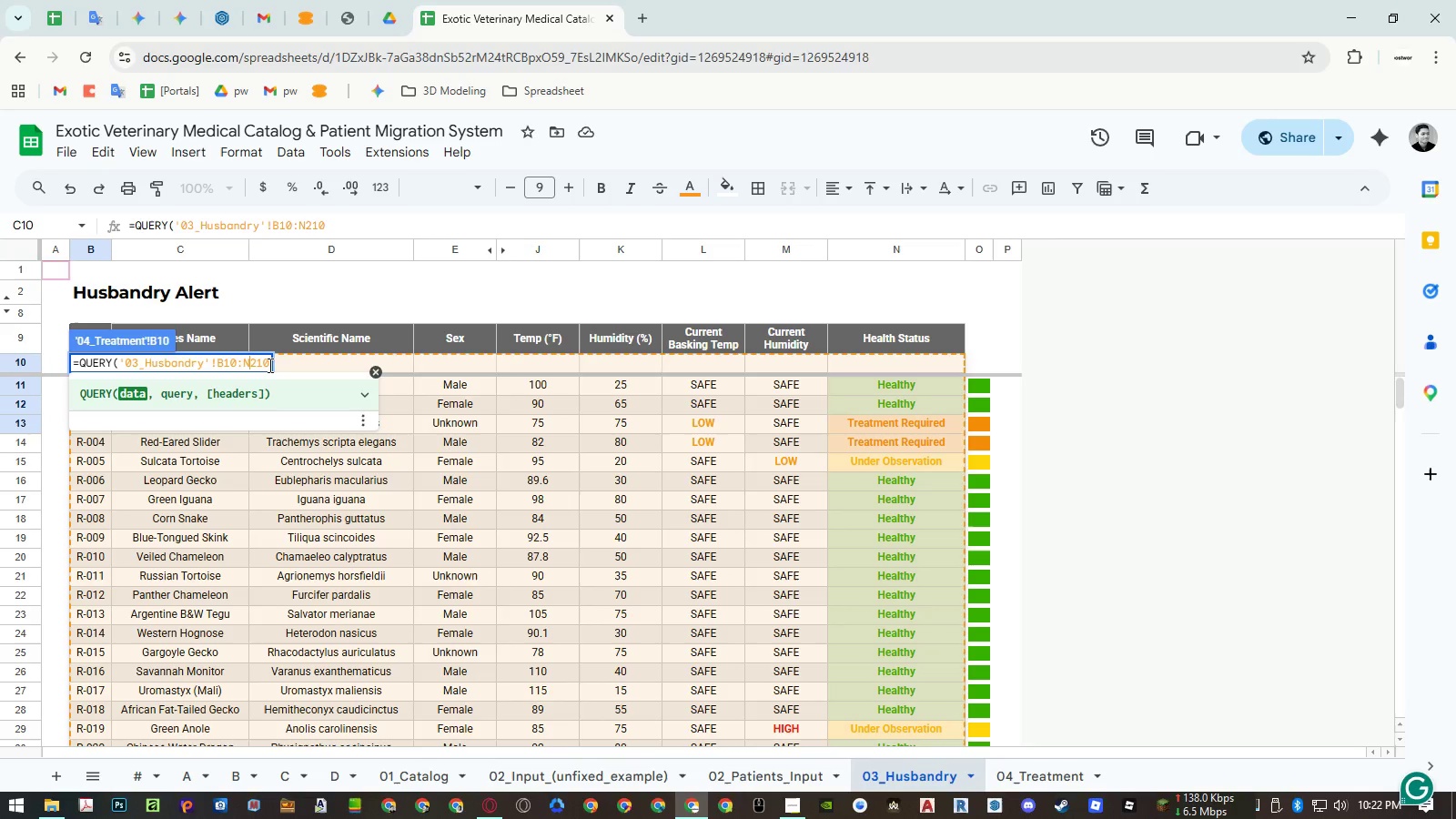 
left_click([268, 365])
 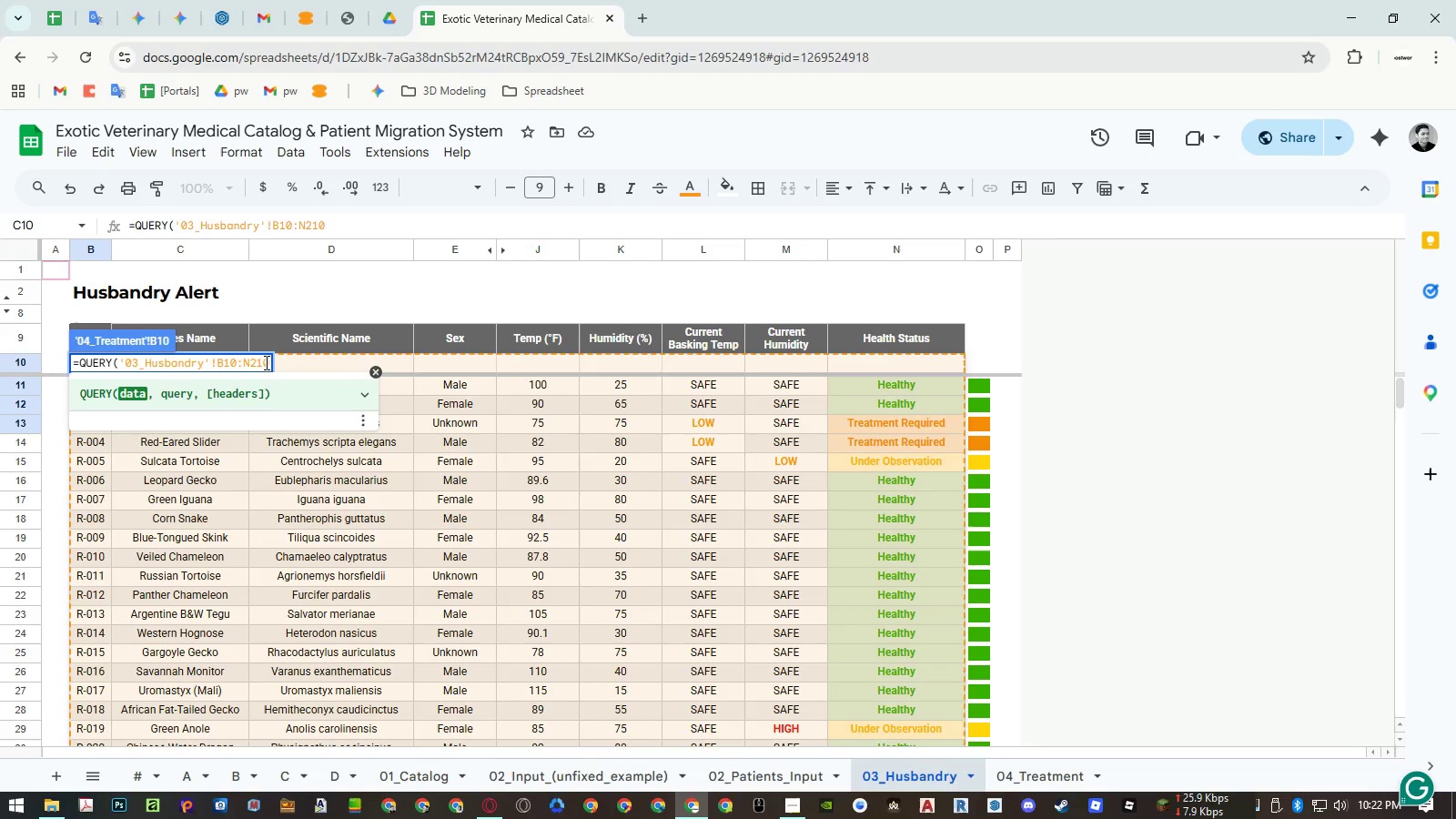 
type(,"SELECE)
key(Backspace)
type(T )
 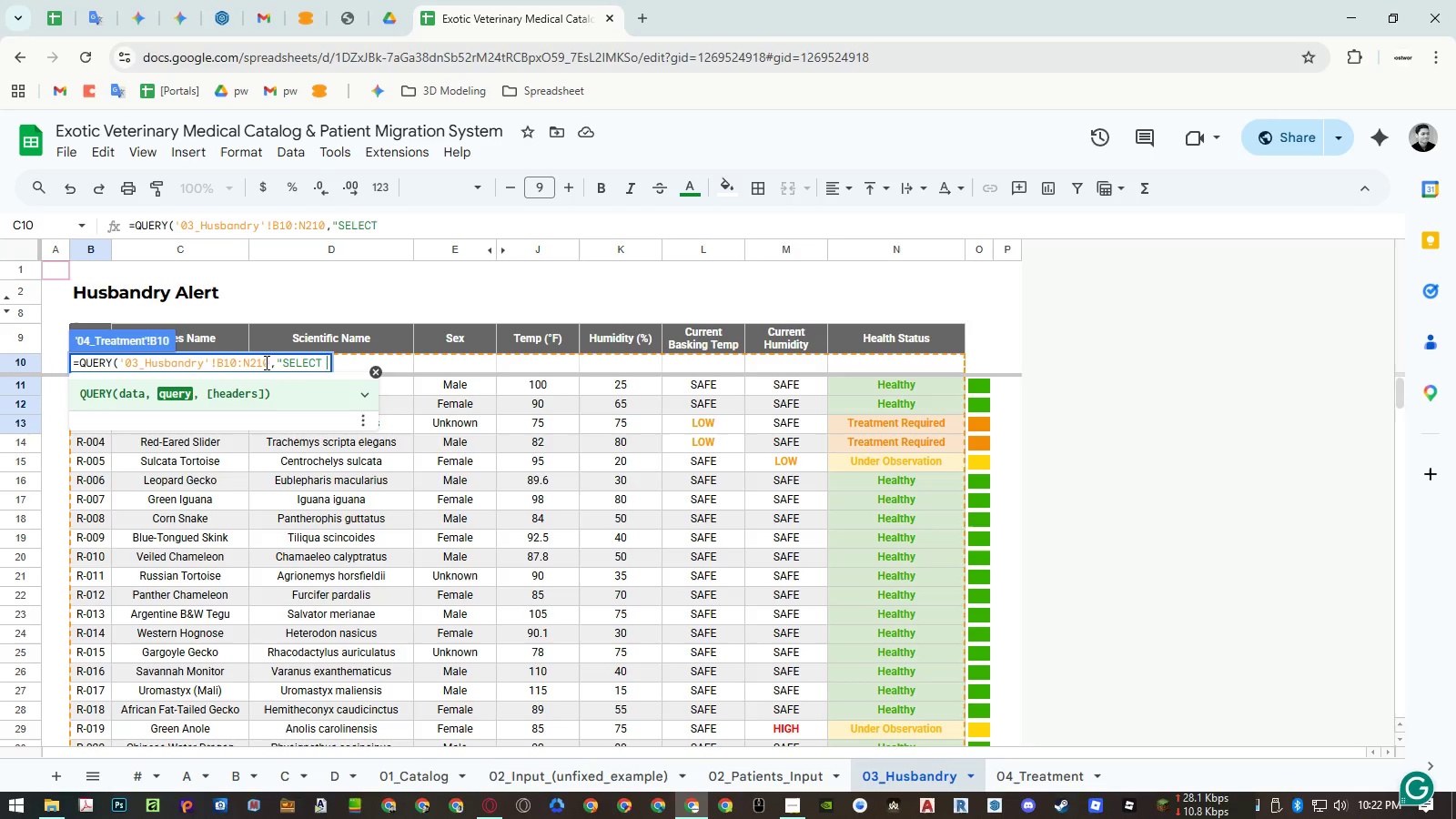 
wait(9.58)
 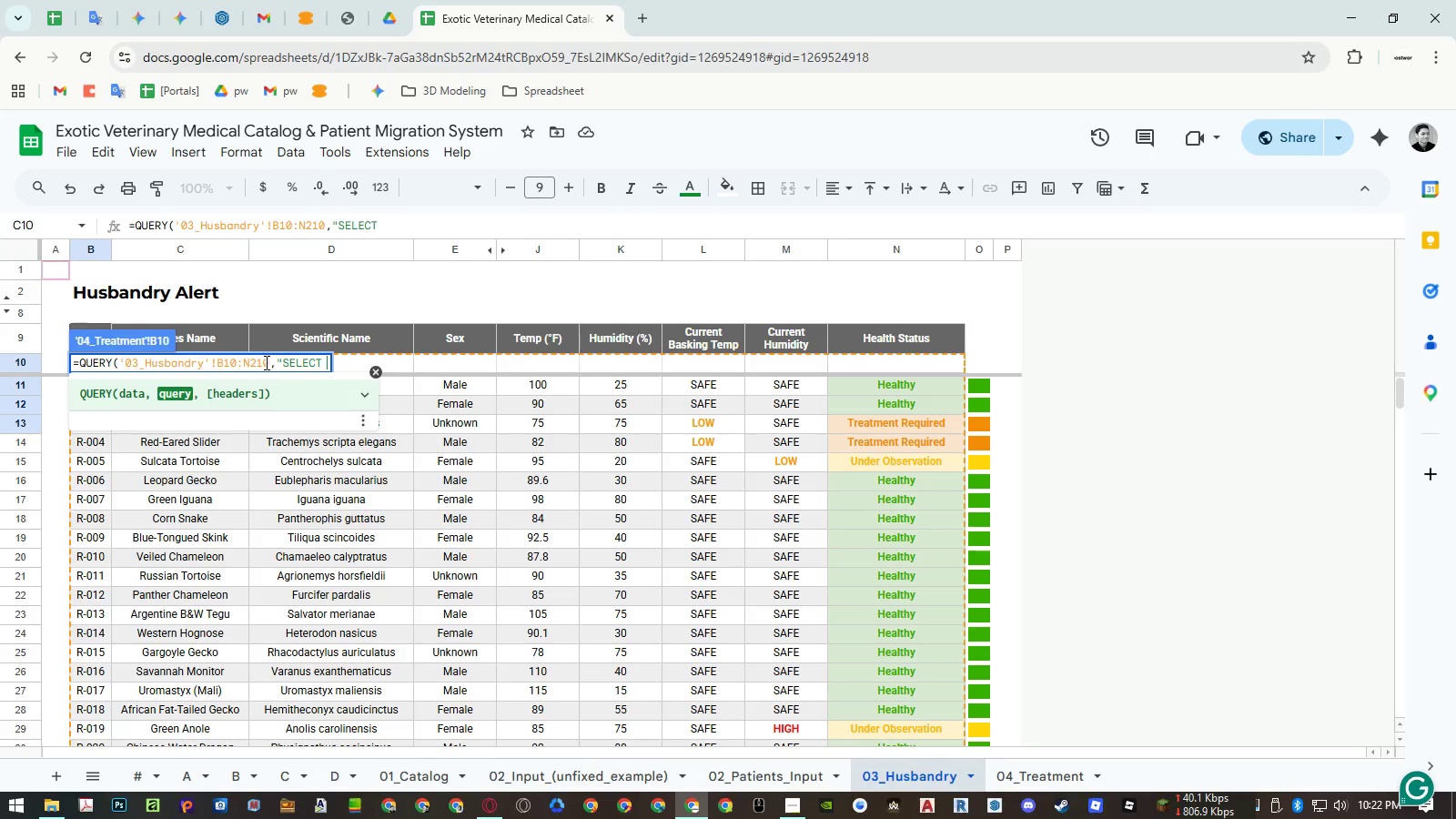 
key(Shift+B)
 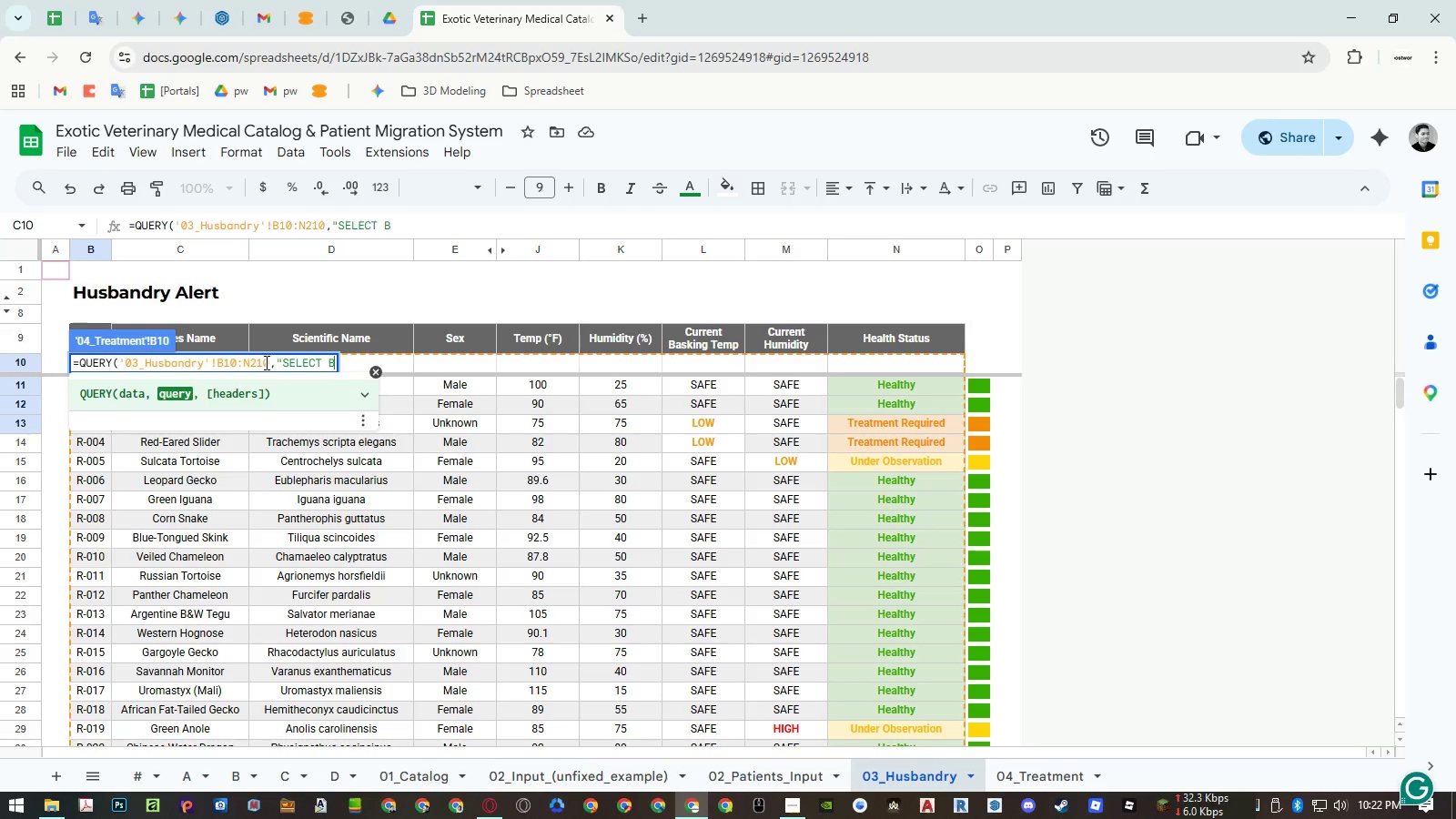 
key(Comma)
 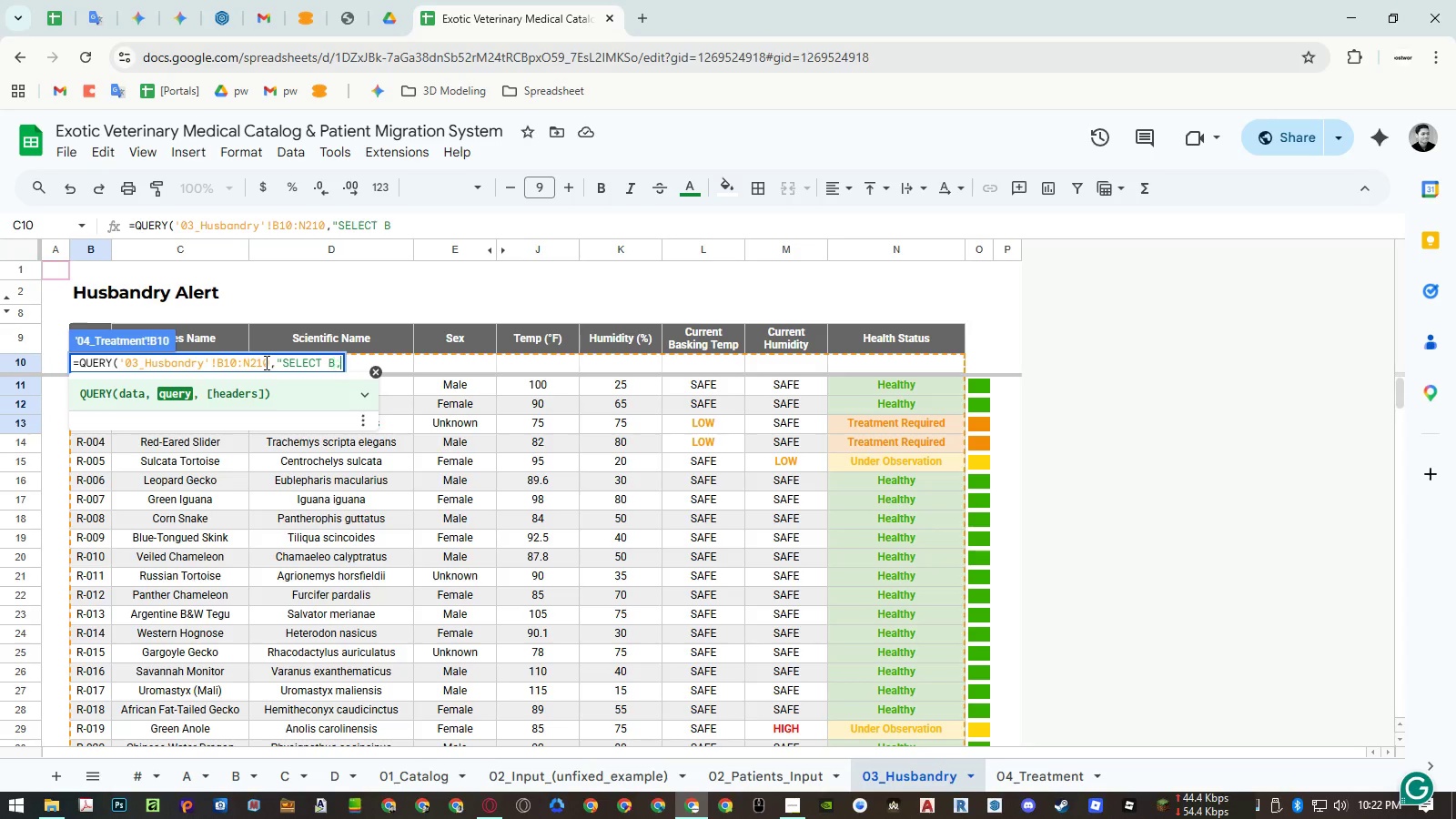 
key(Space)
 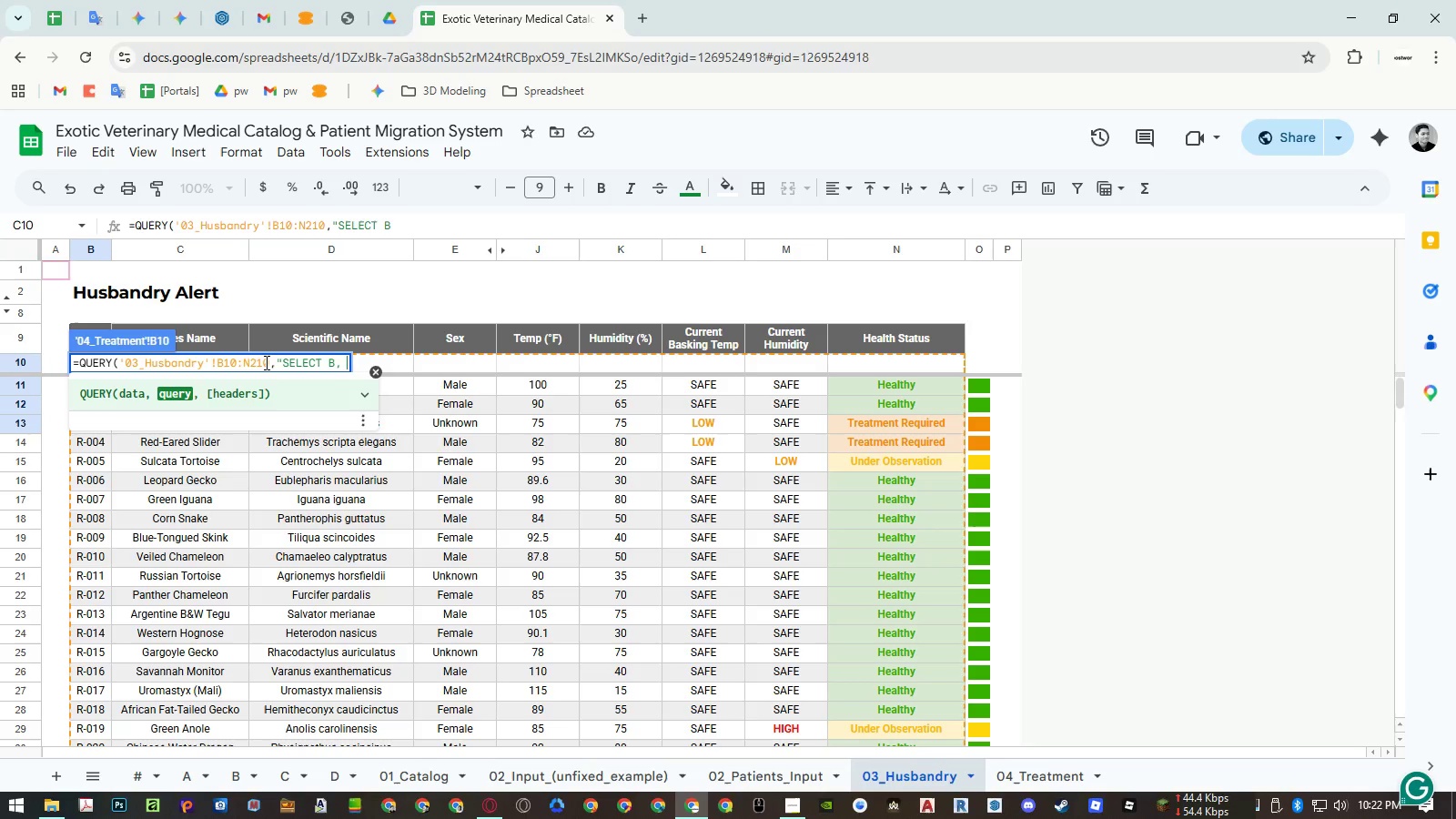 
key(Shift+C)
 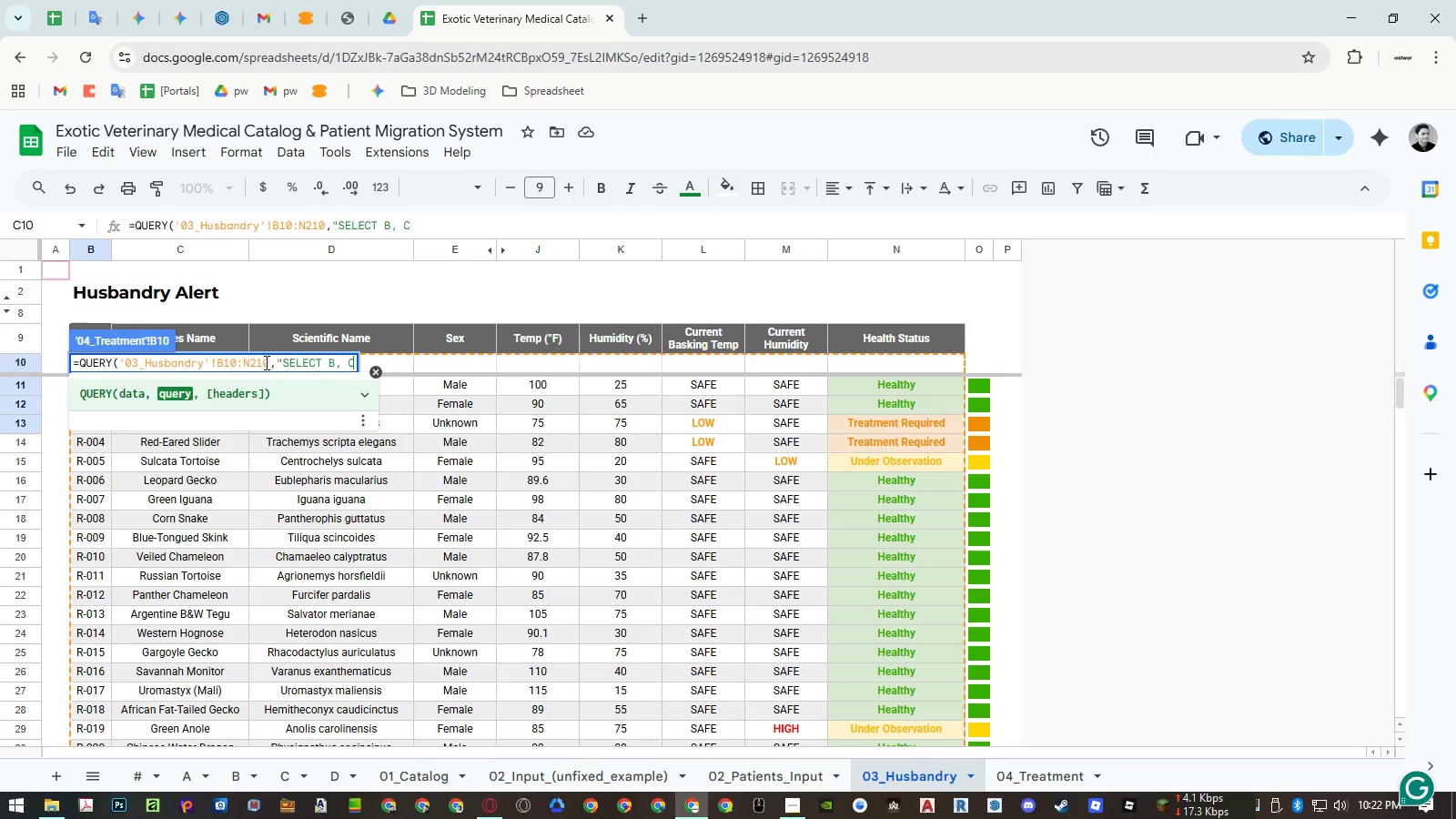 
key(Comma)
 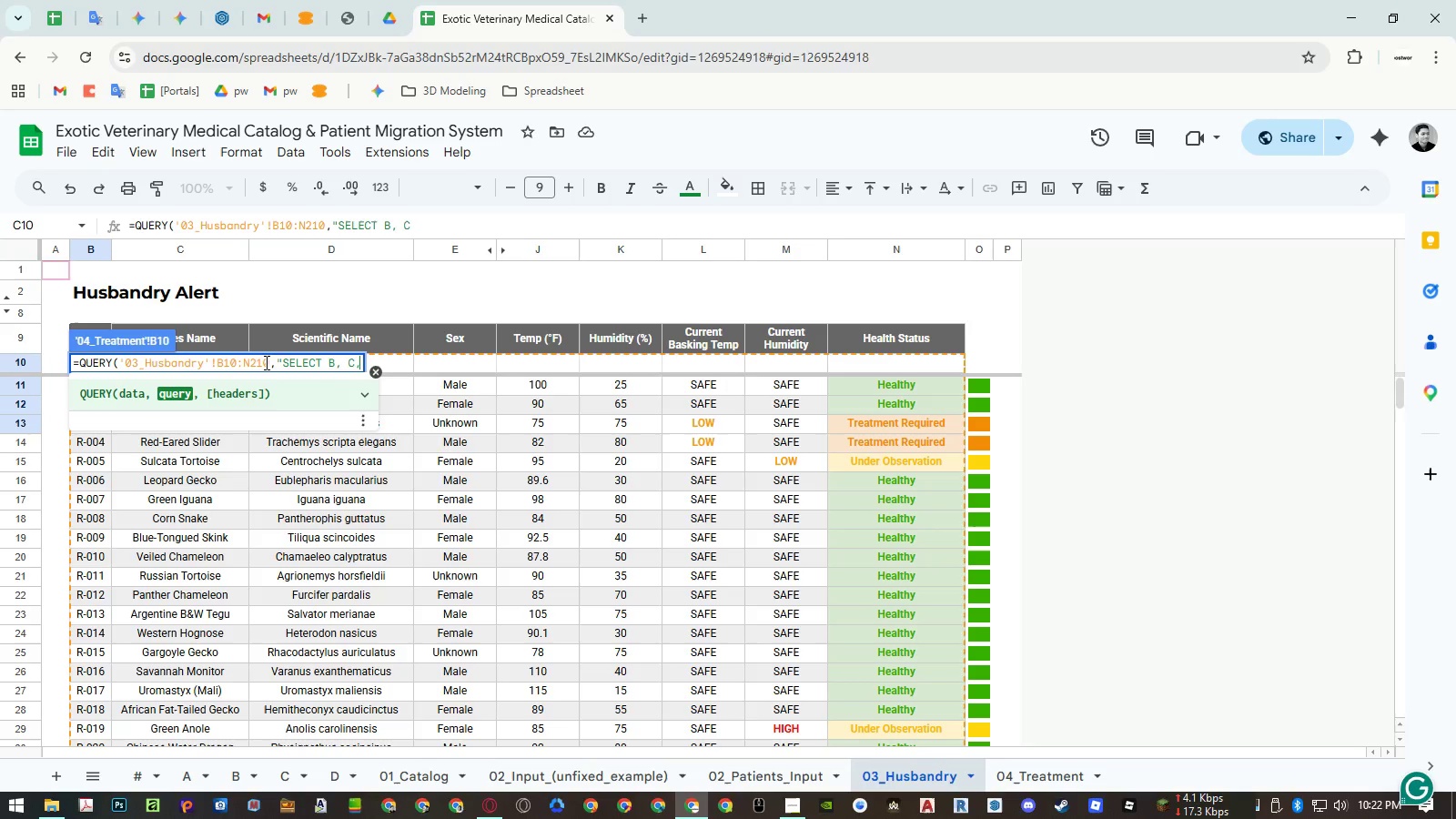 
key(Space)
 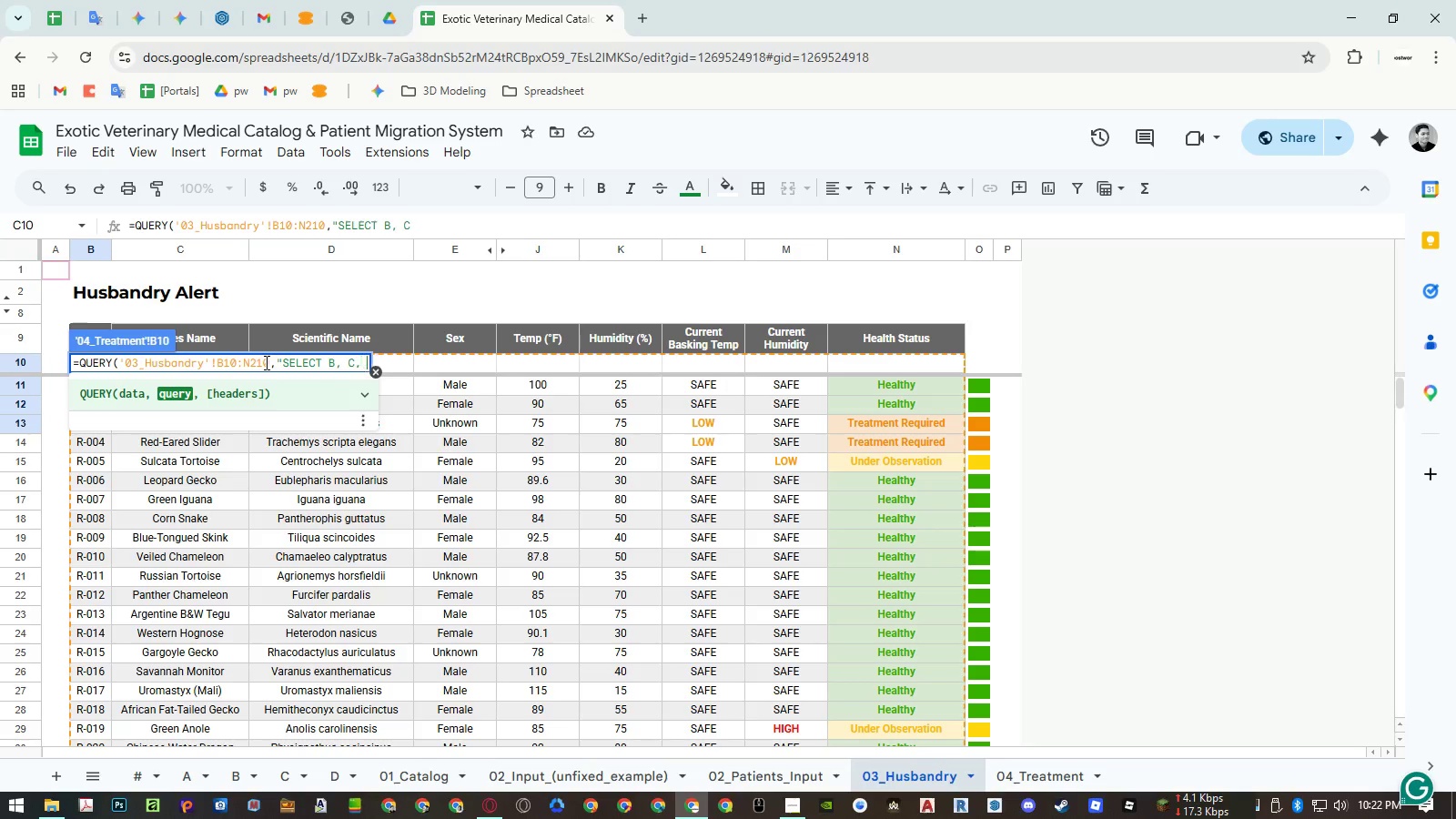 
hold_key(key=ShiftLeft, duration=1.5)
 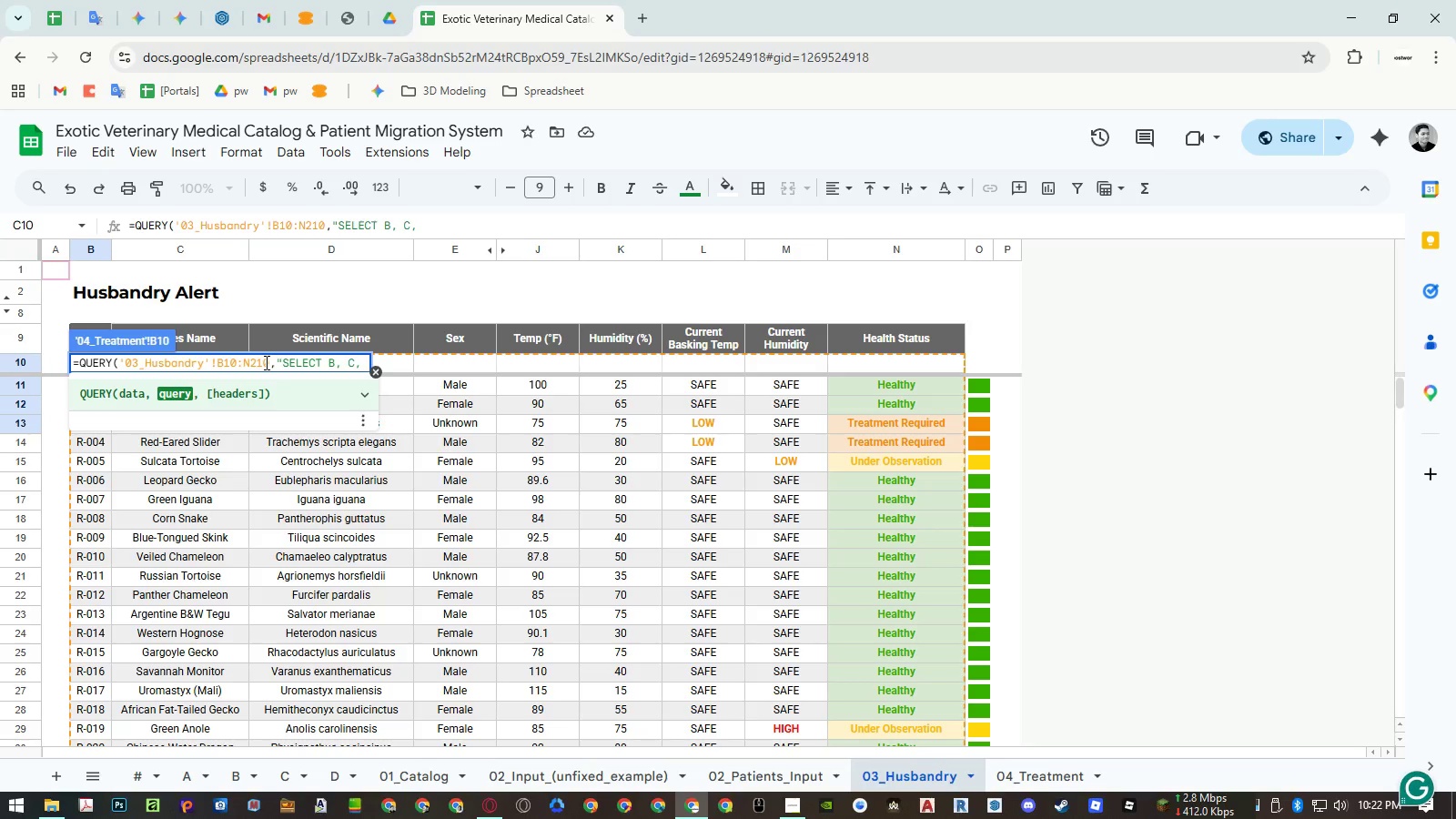 
hold_key(key=ShiftLeft, duration=1.53)
 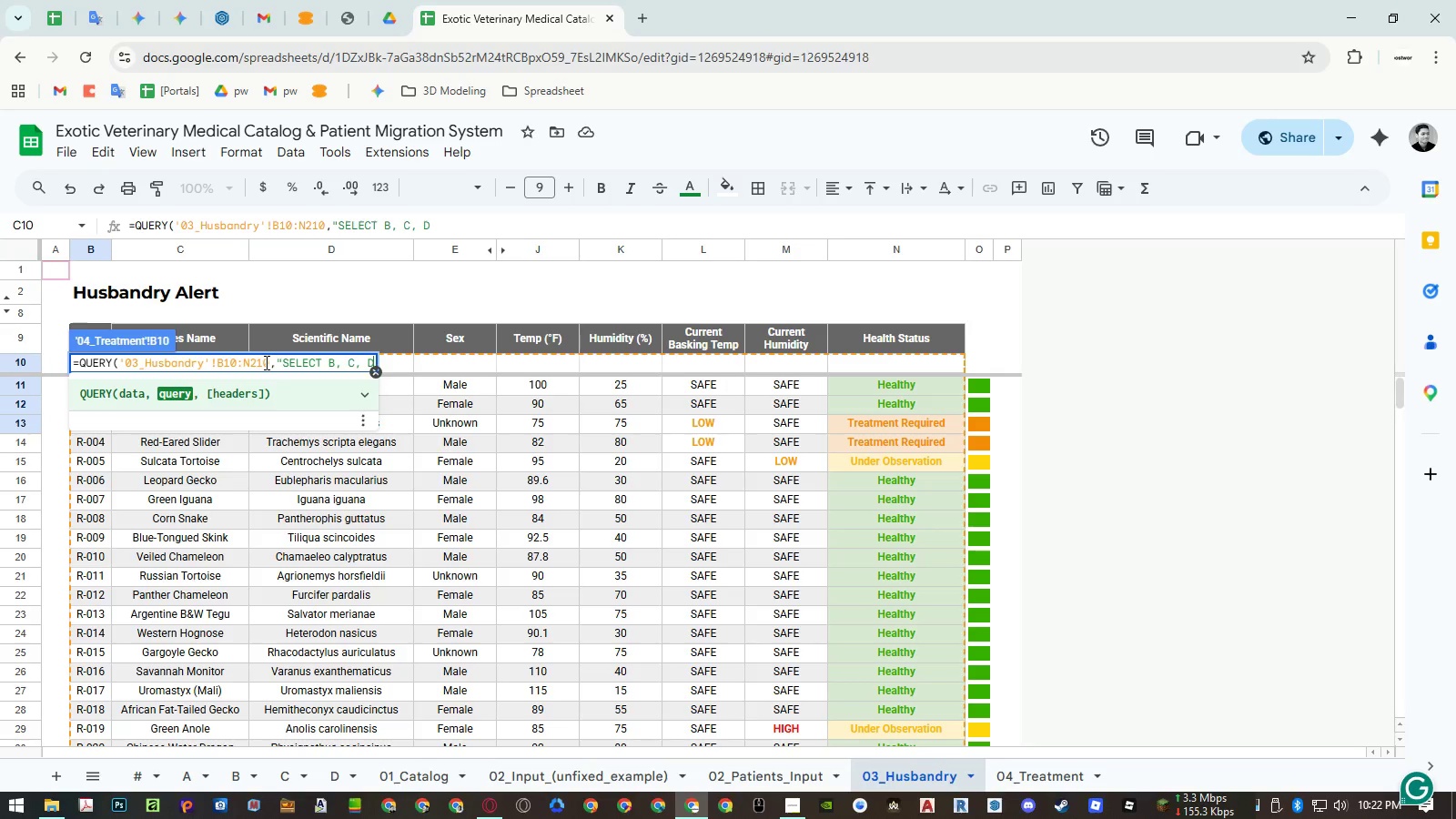 
key(Shift+D)
 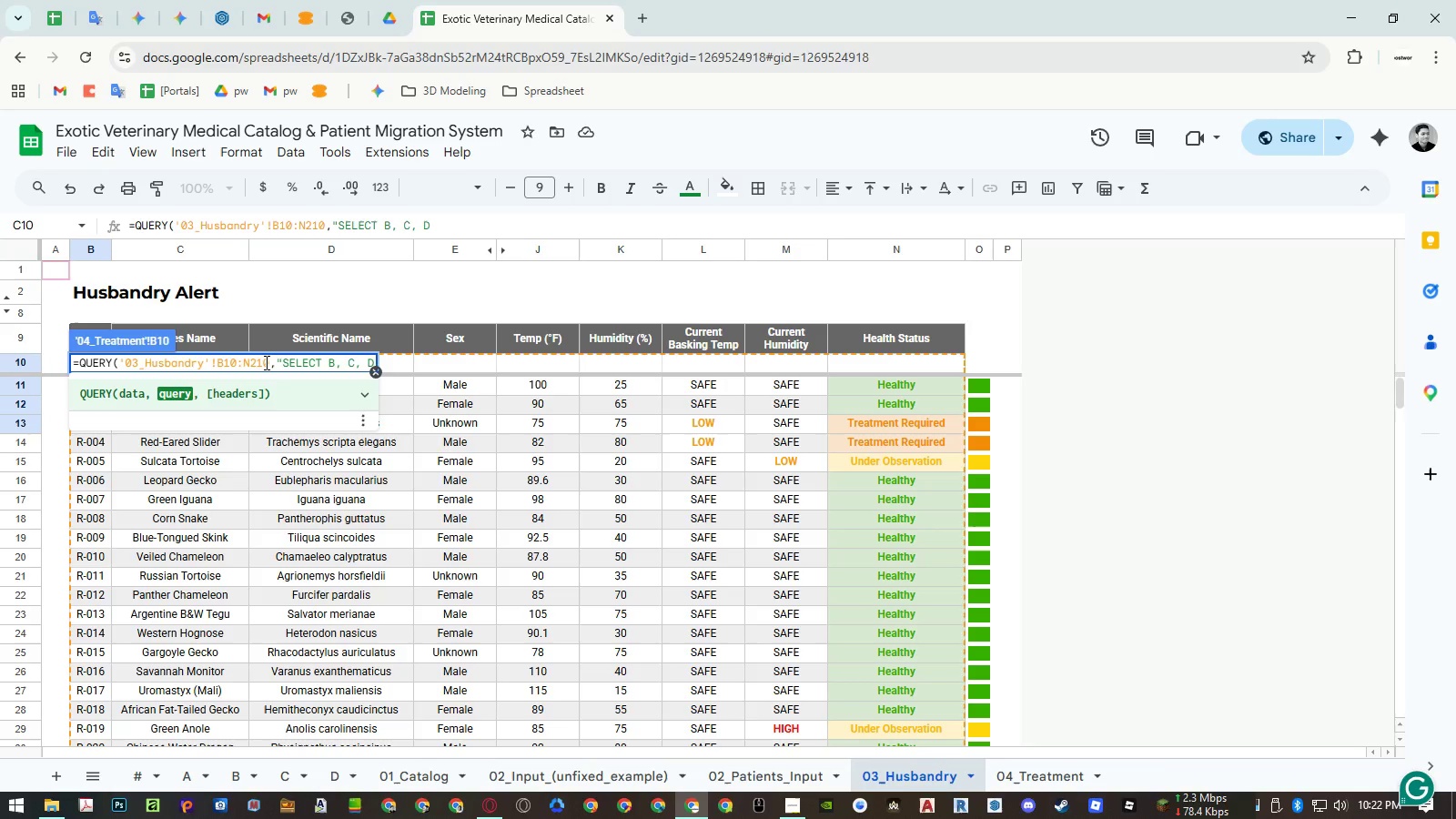 
key(Comma)
 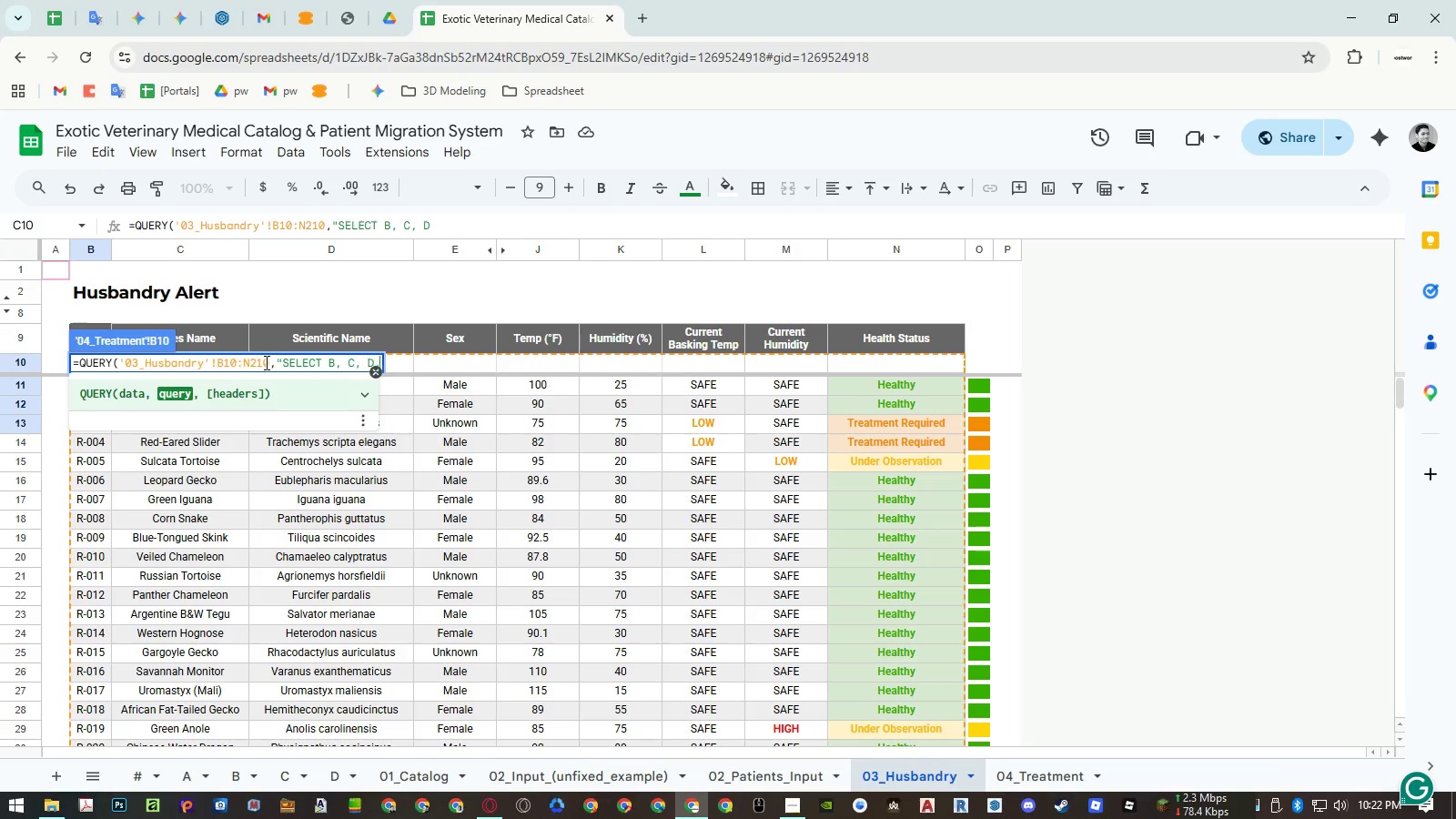 
key(Space)
 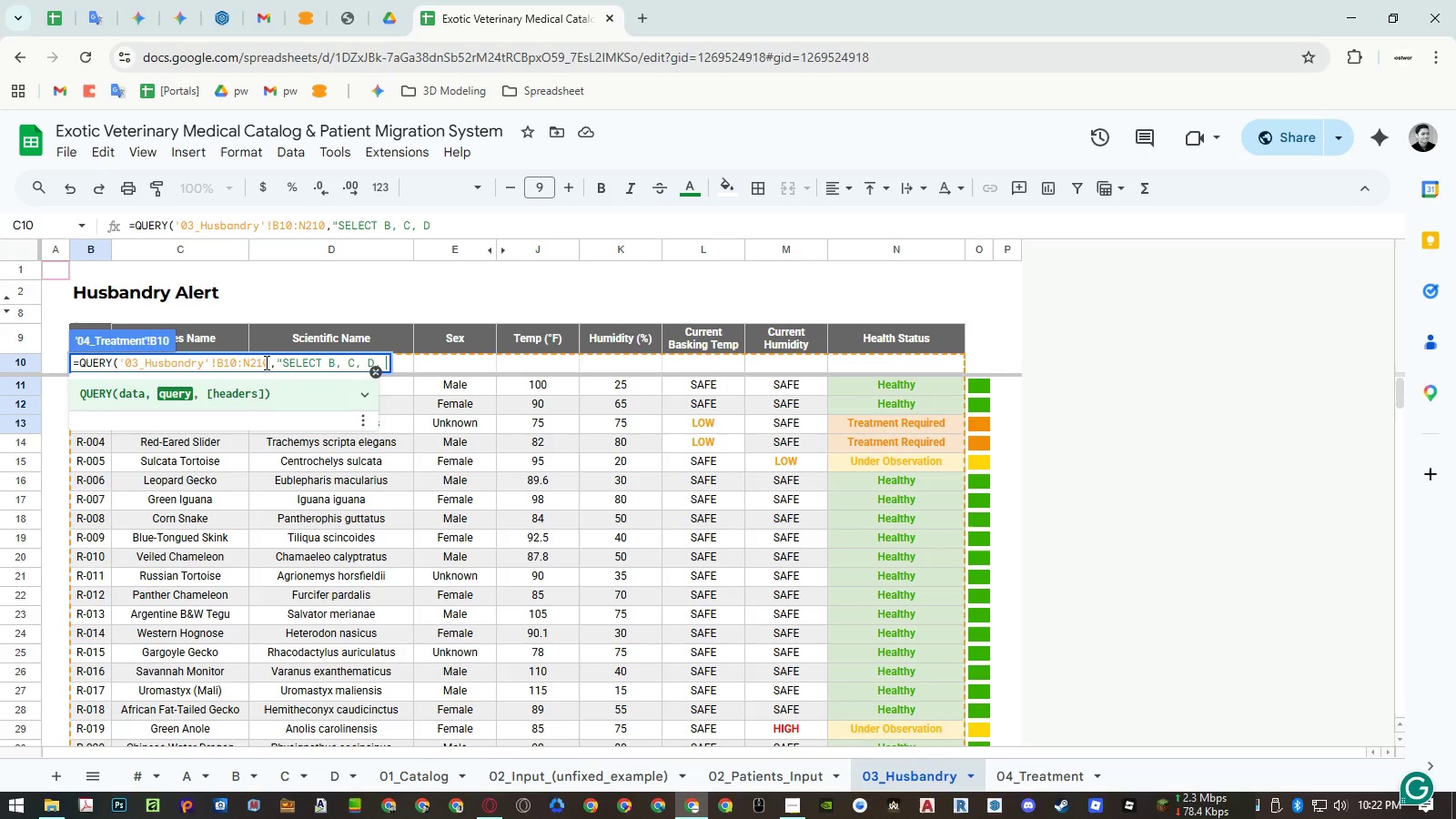 
hold_key(key=ShiftLeft, duration=1.5)
 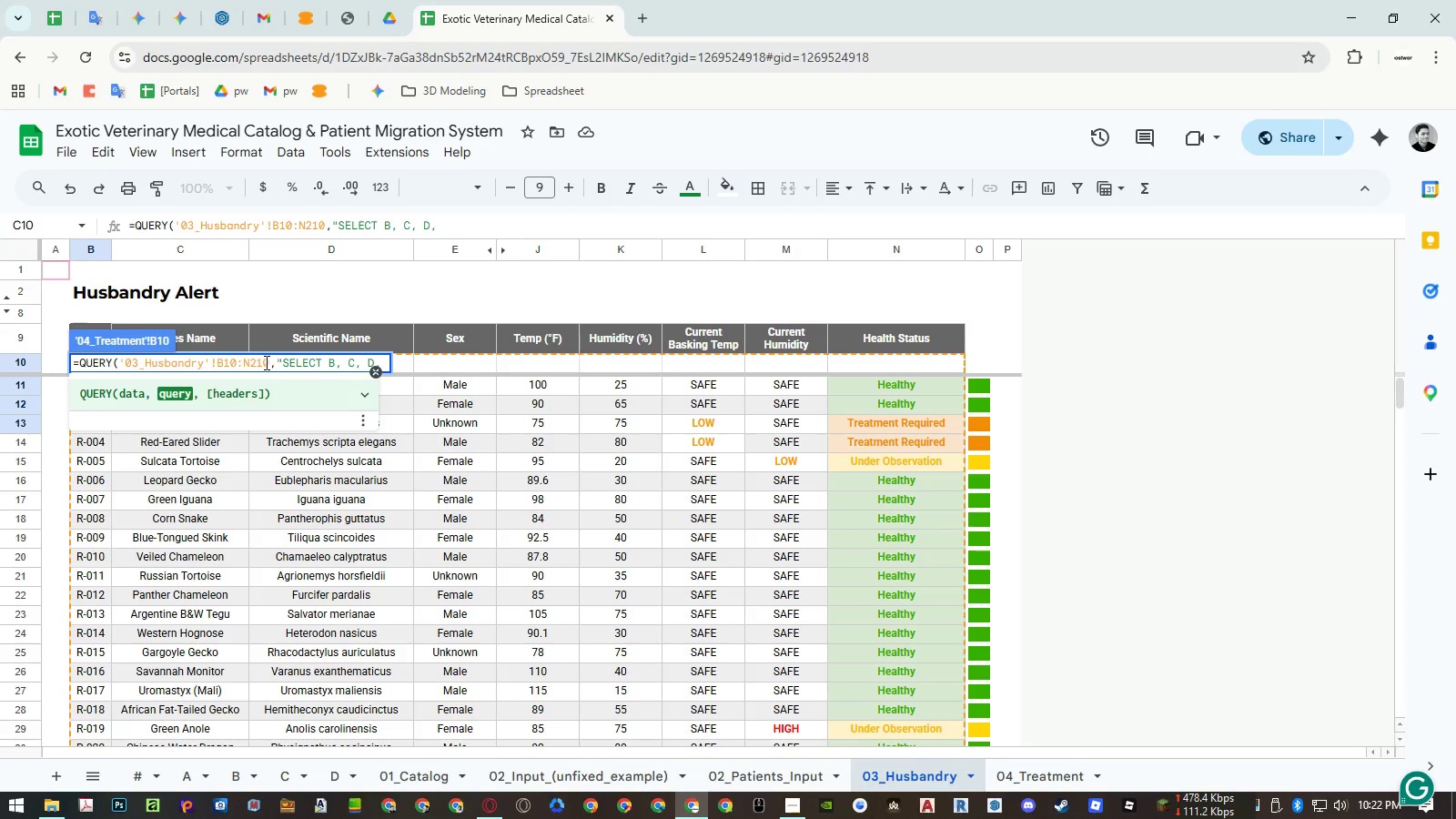 
hold_key(key=ShiftLeft, duration=1.52)
 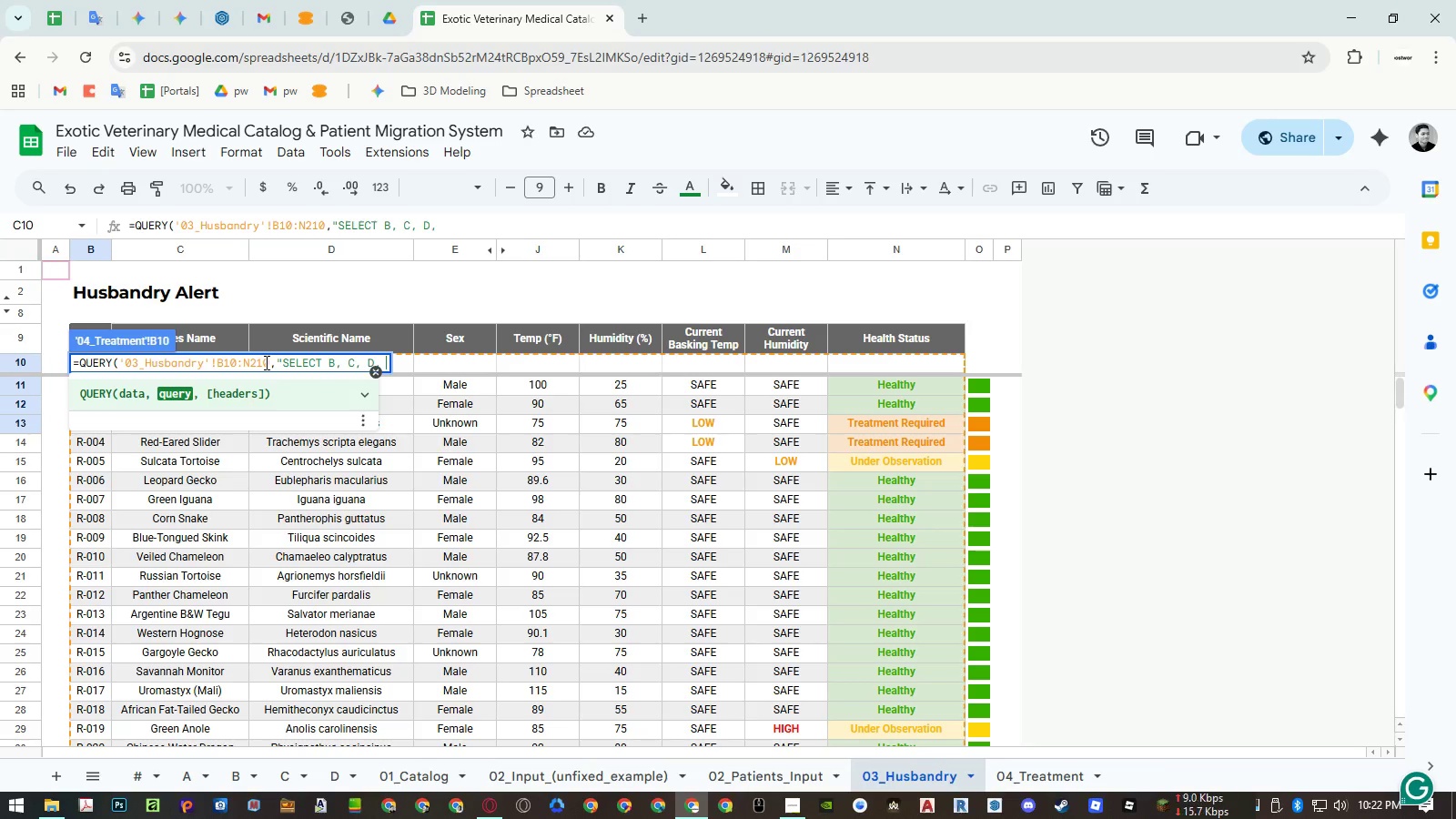 
hold_key(key=ShiftLeft, duration=1.51)
 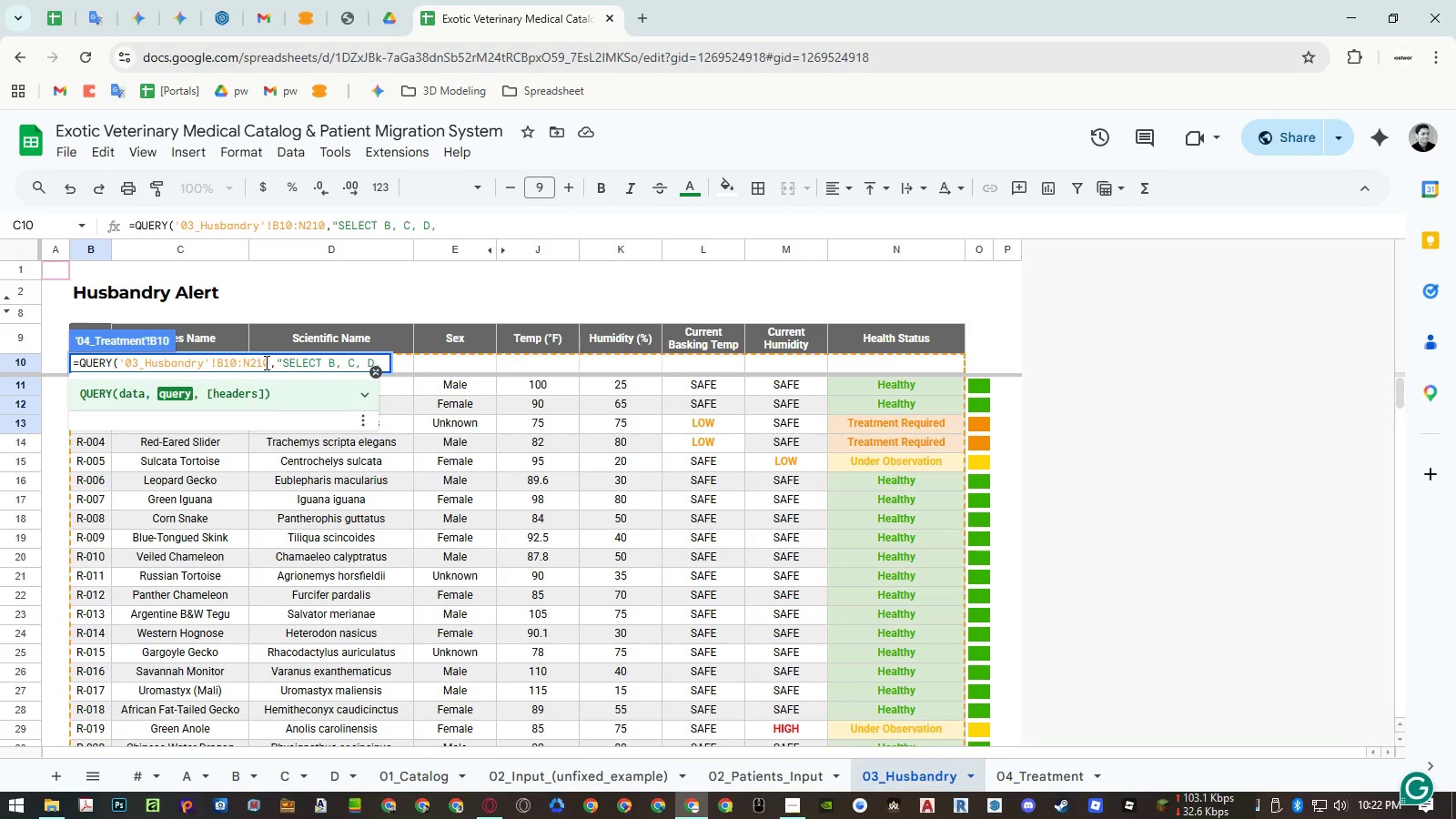 
hold_key(key=ShiftLeft, duration=1.52)
 